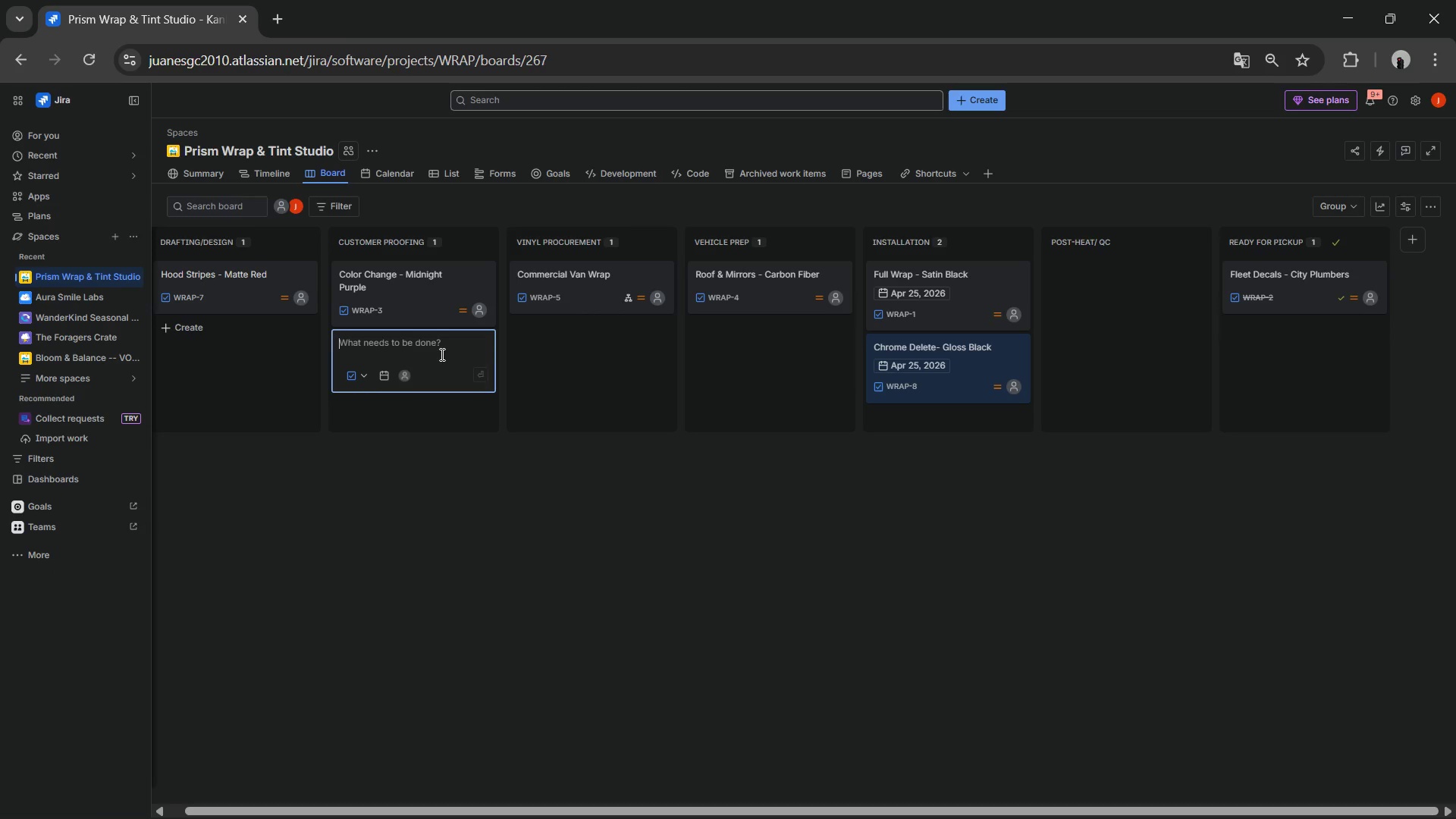 
left_click([441, 354])
 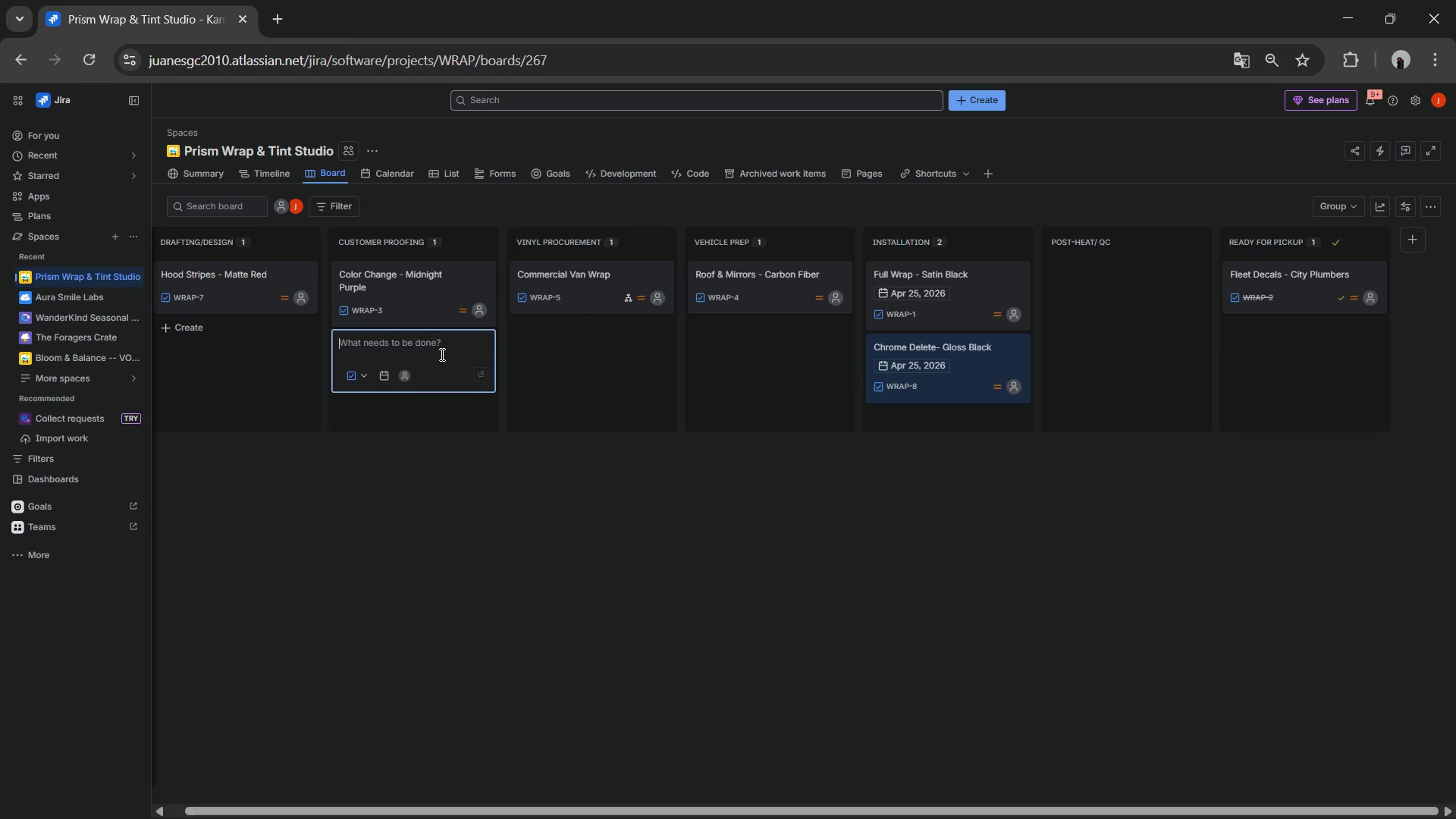 
type(Food Truck Branding)
 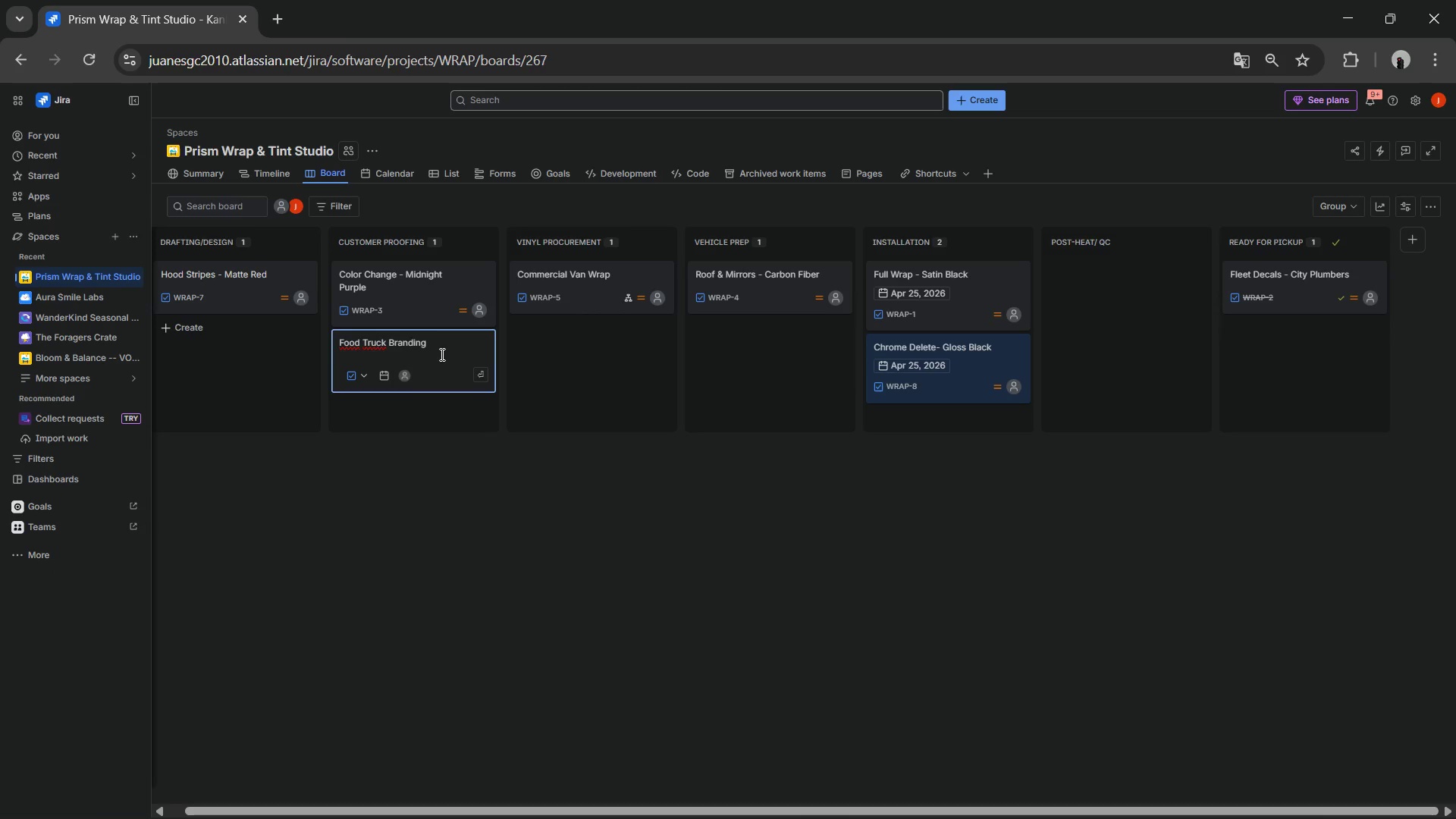 
key(Enter)
 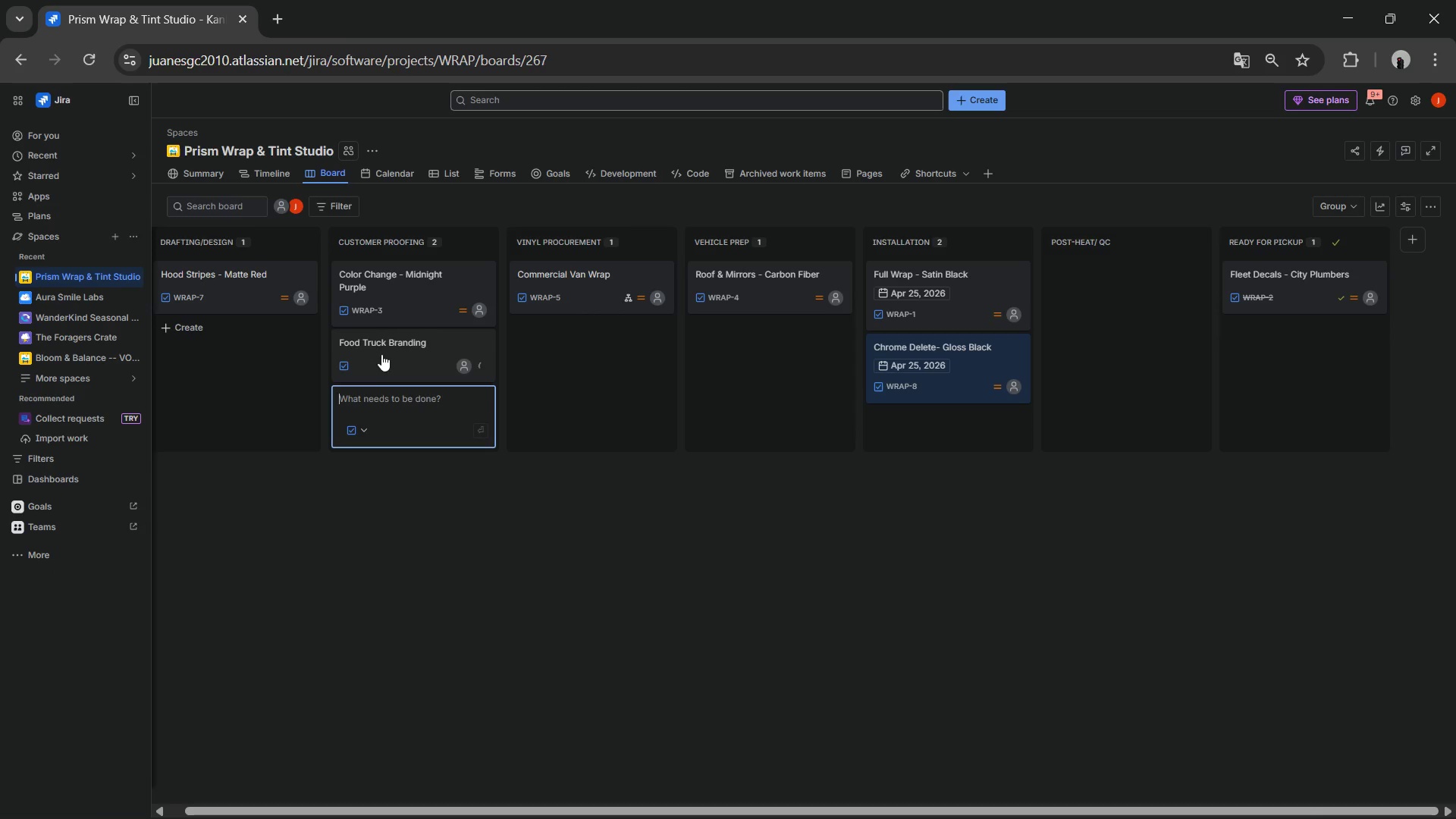 
left_click([381, 339])
 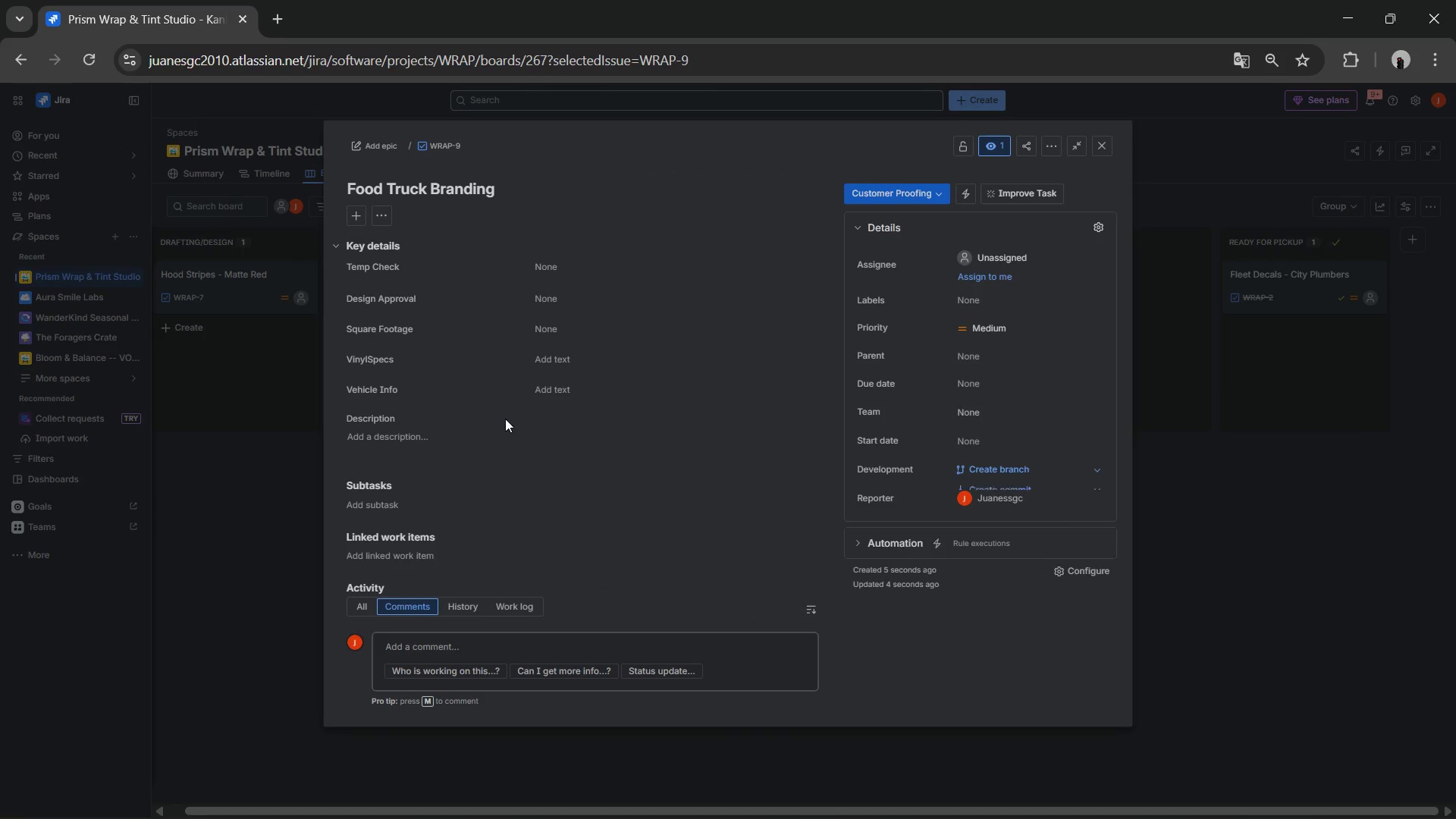 
double_click([582, 391])
 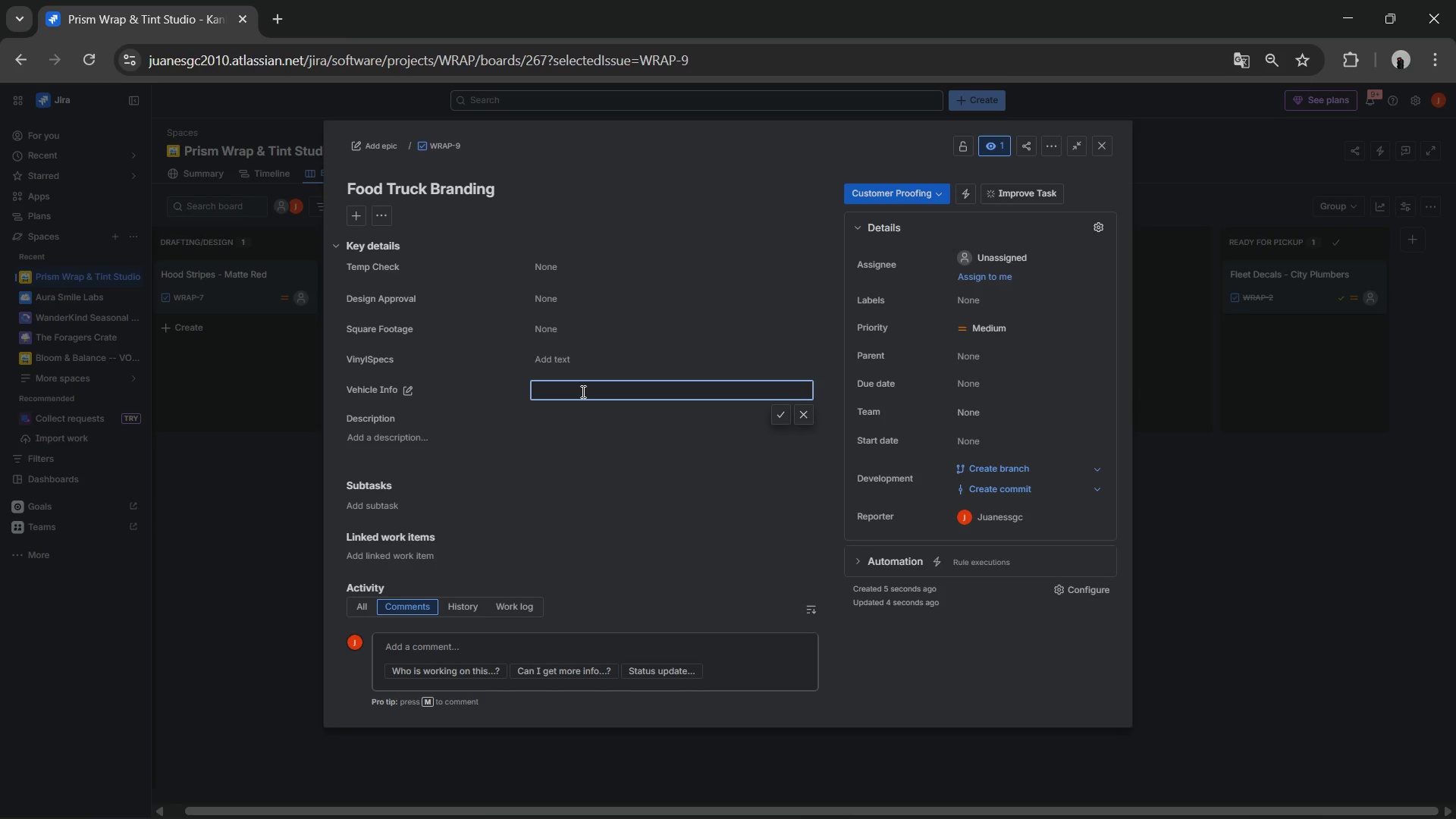 
type(2019 Freightliner)
 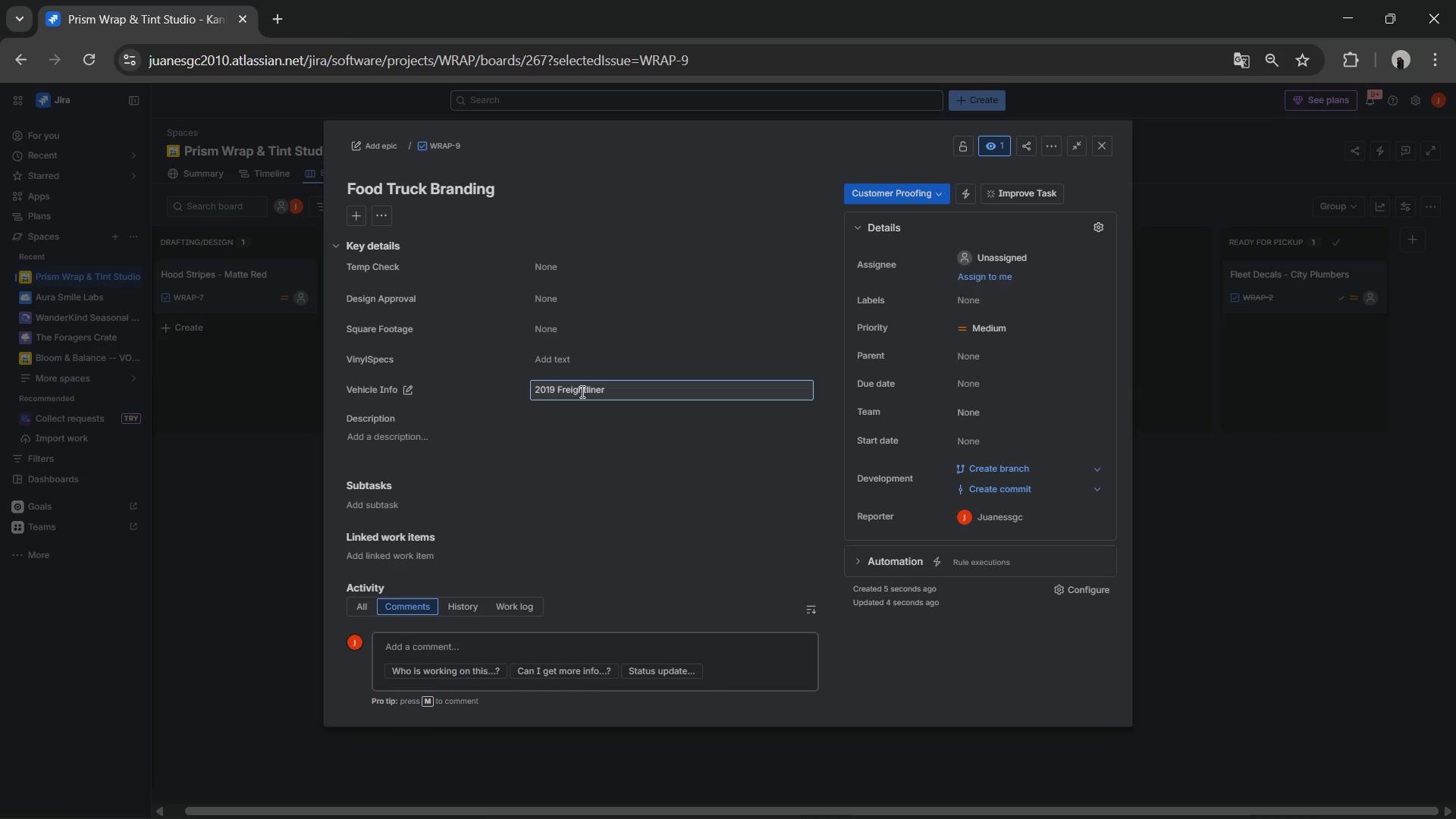 
 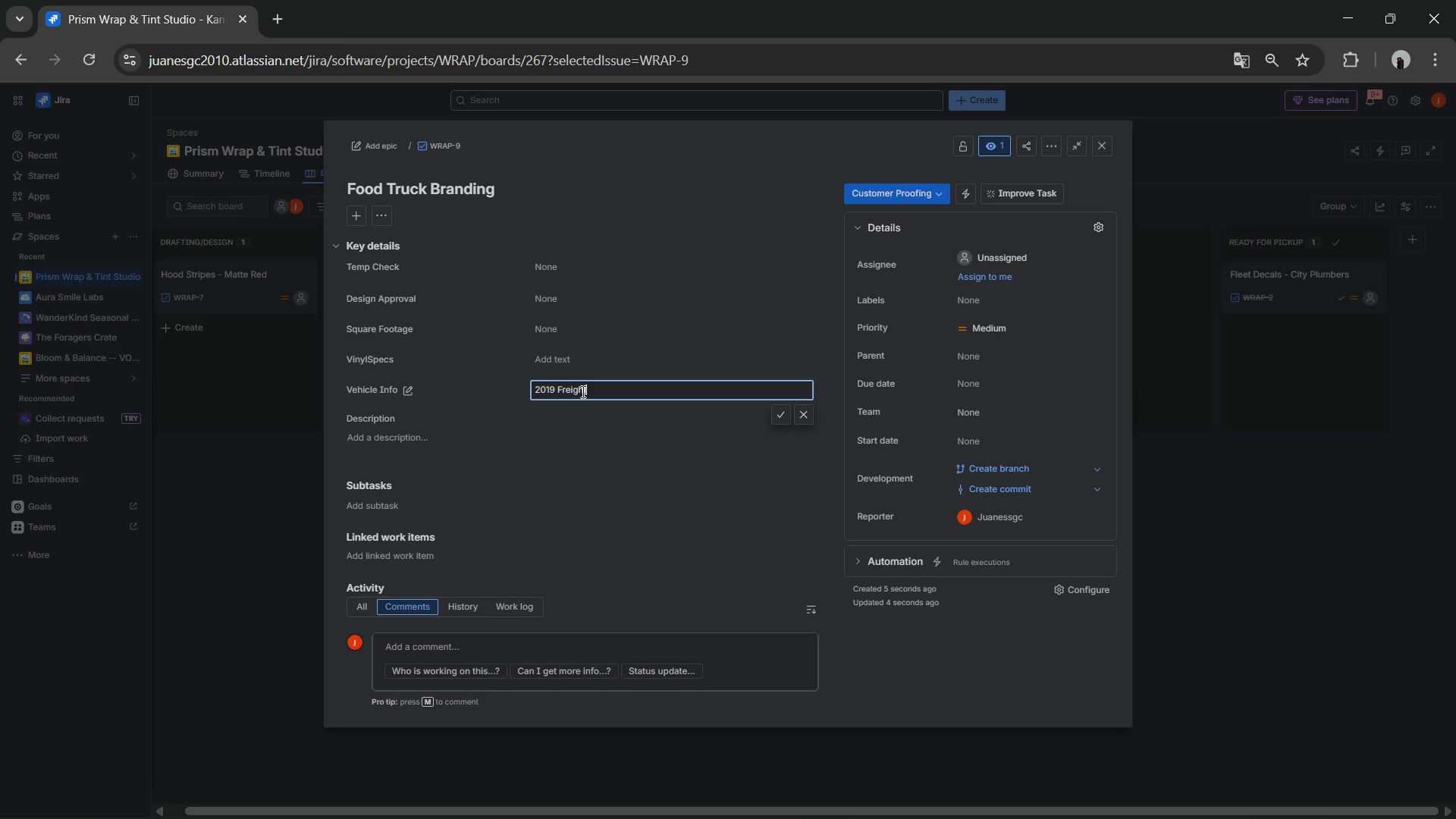 
key(Enter)
 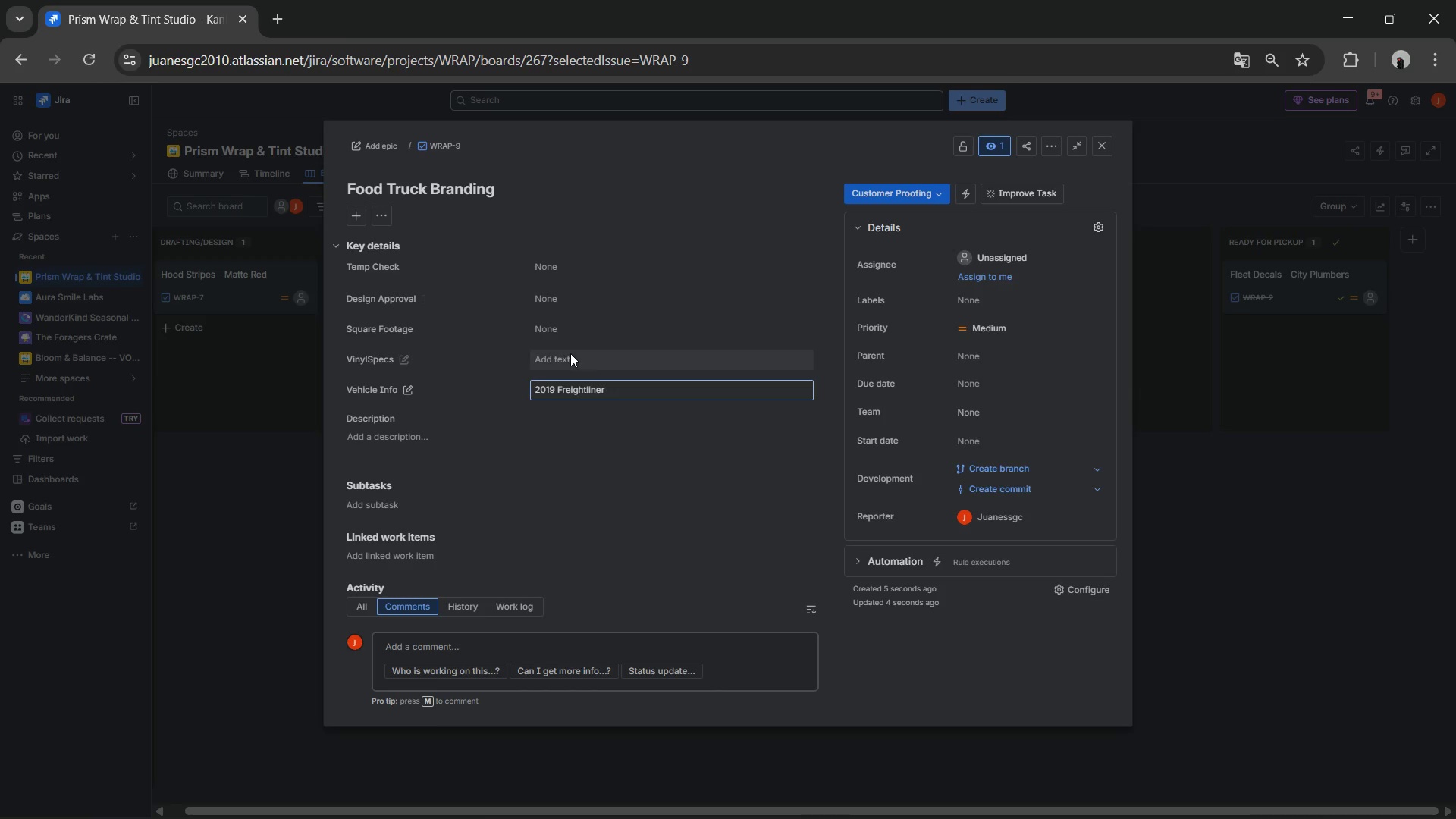 
left_click([566, 345])
 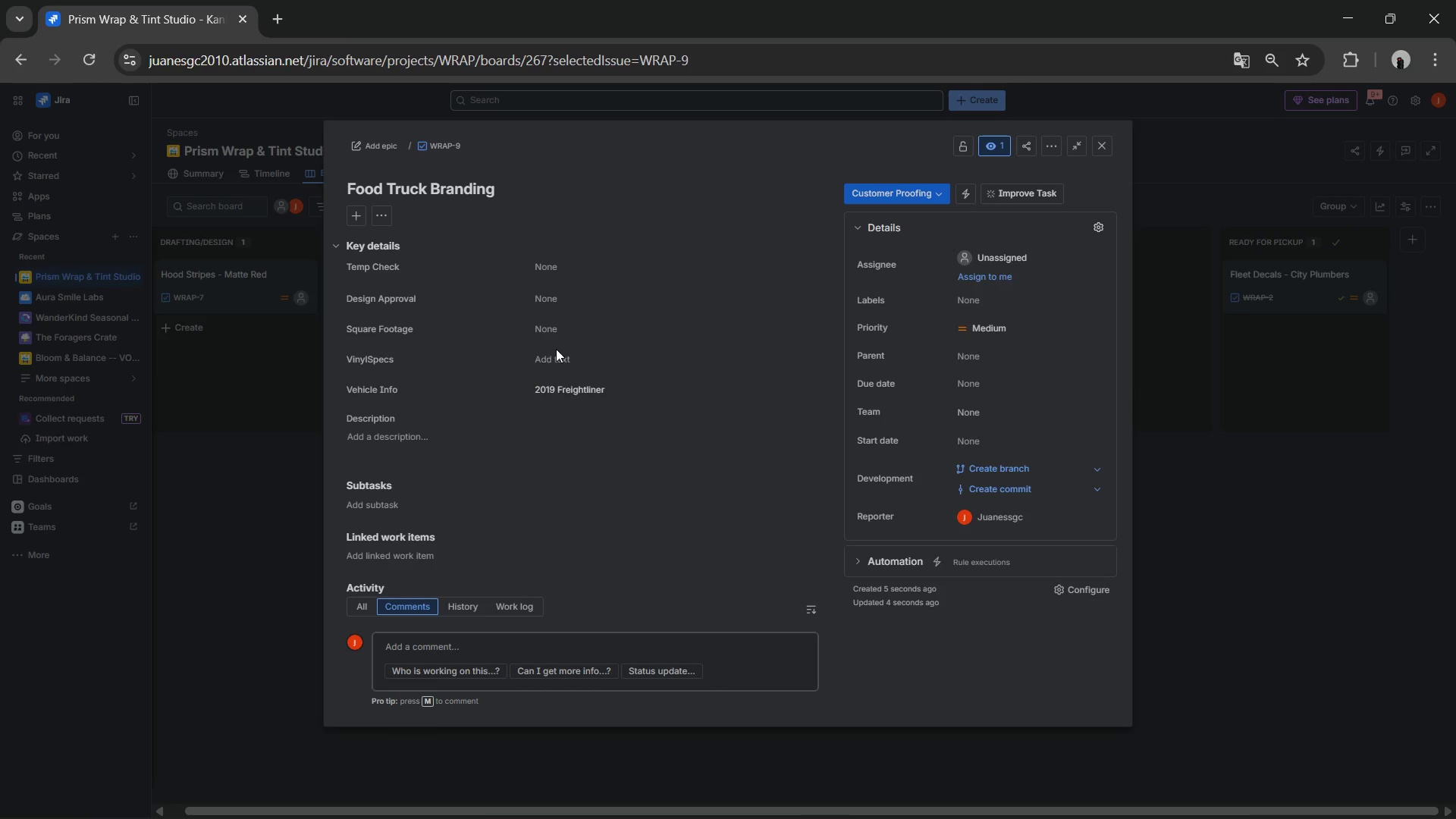 
left_click([553, 350])
 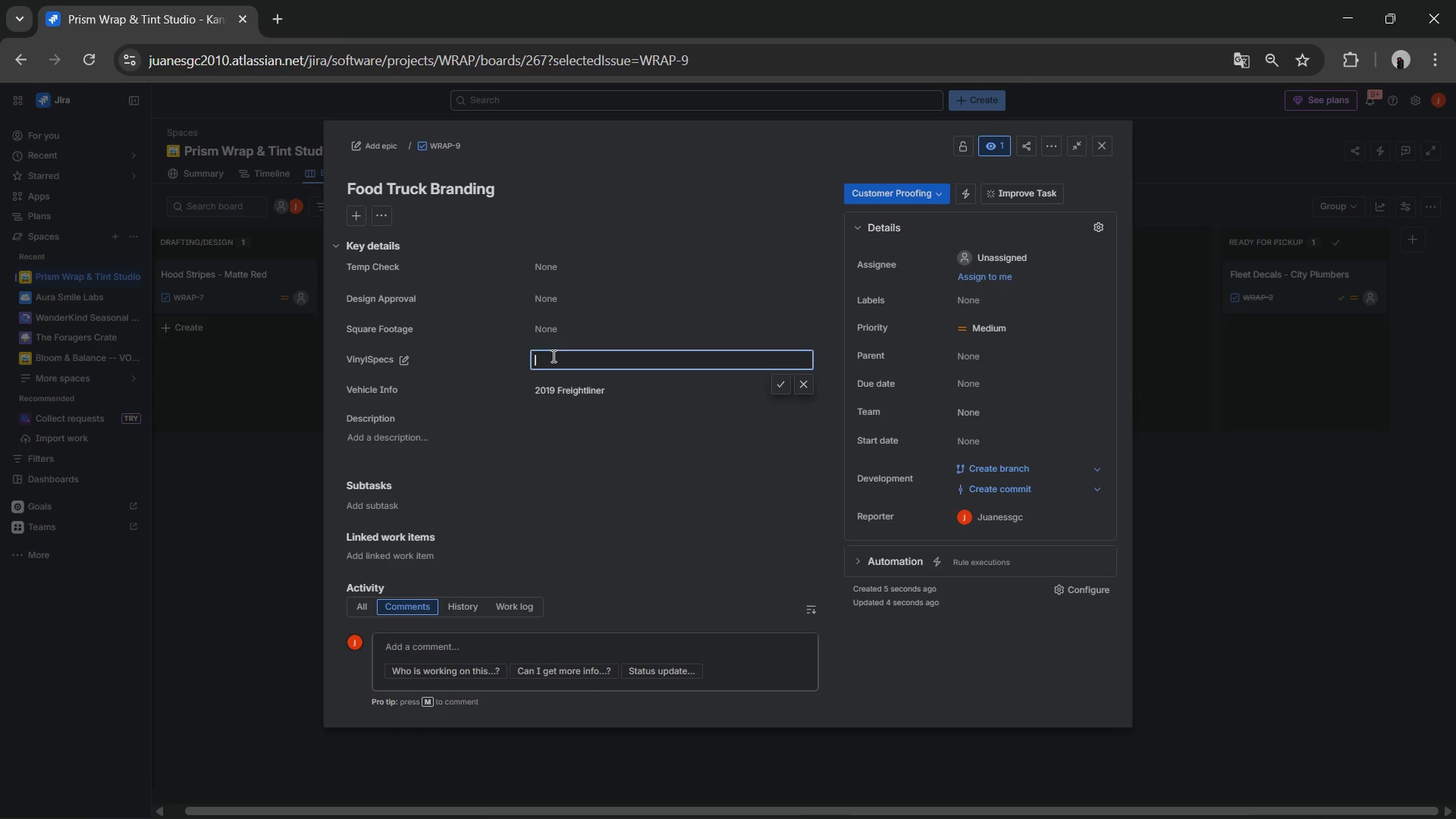 
left_click([554, 356])
 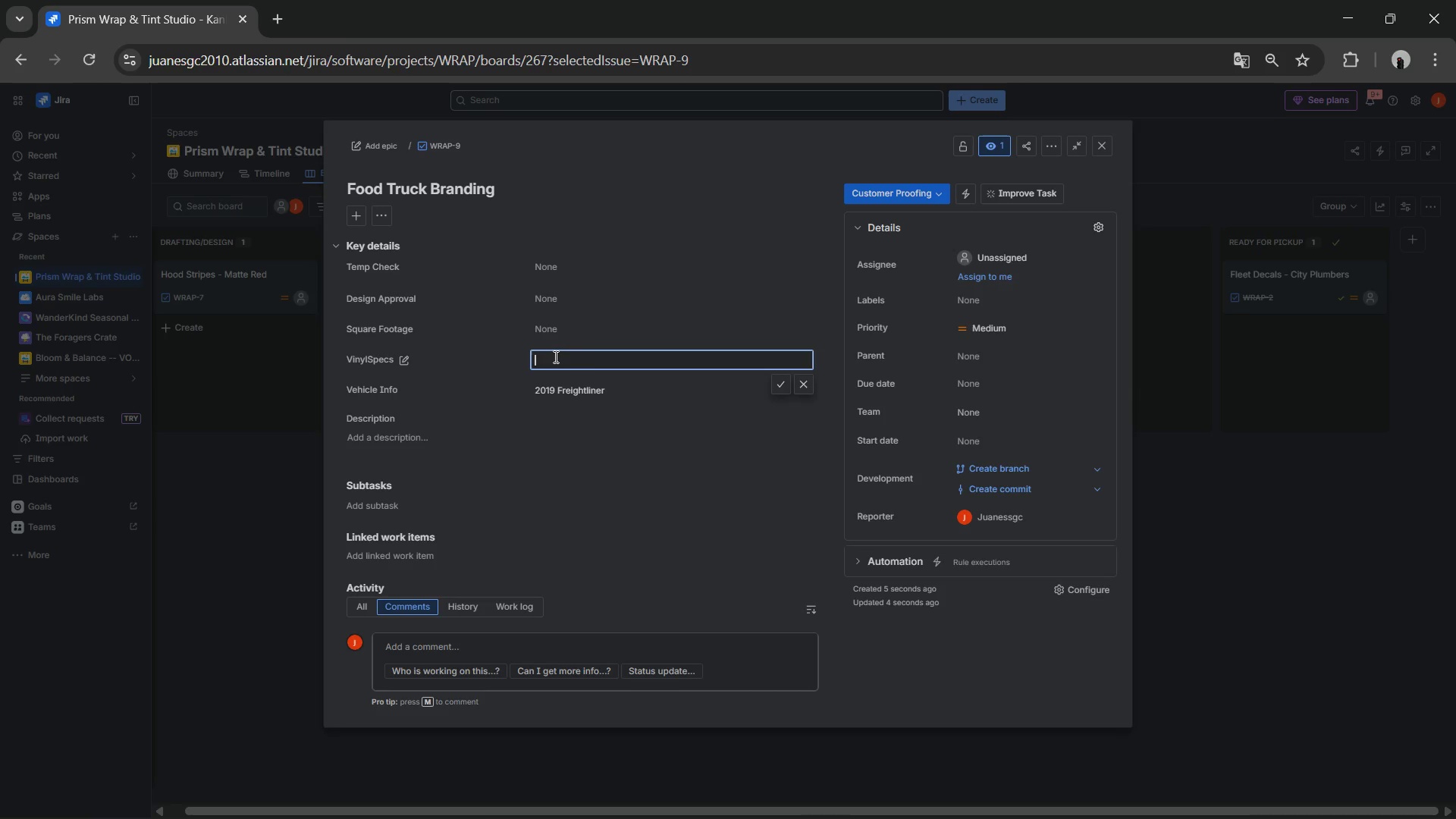 
left_click([554, 357])
 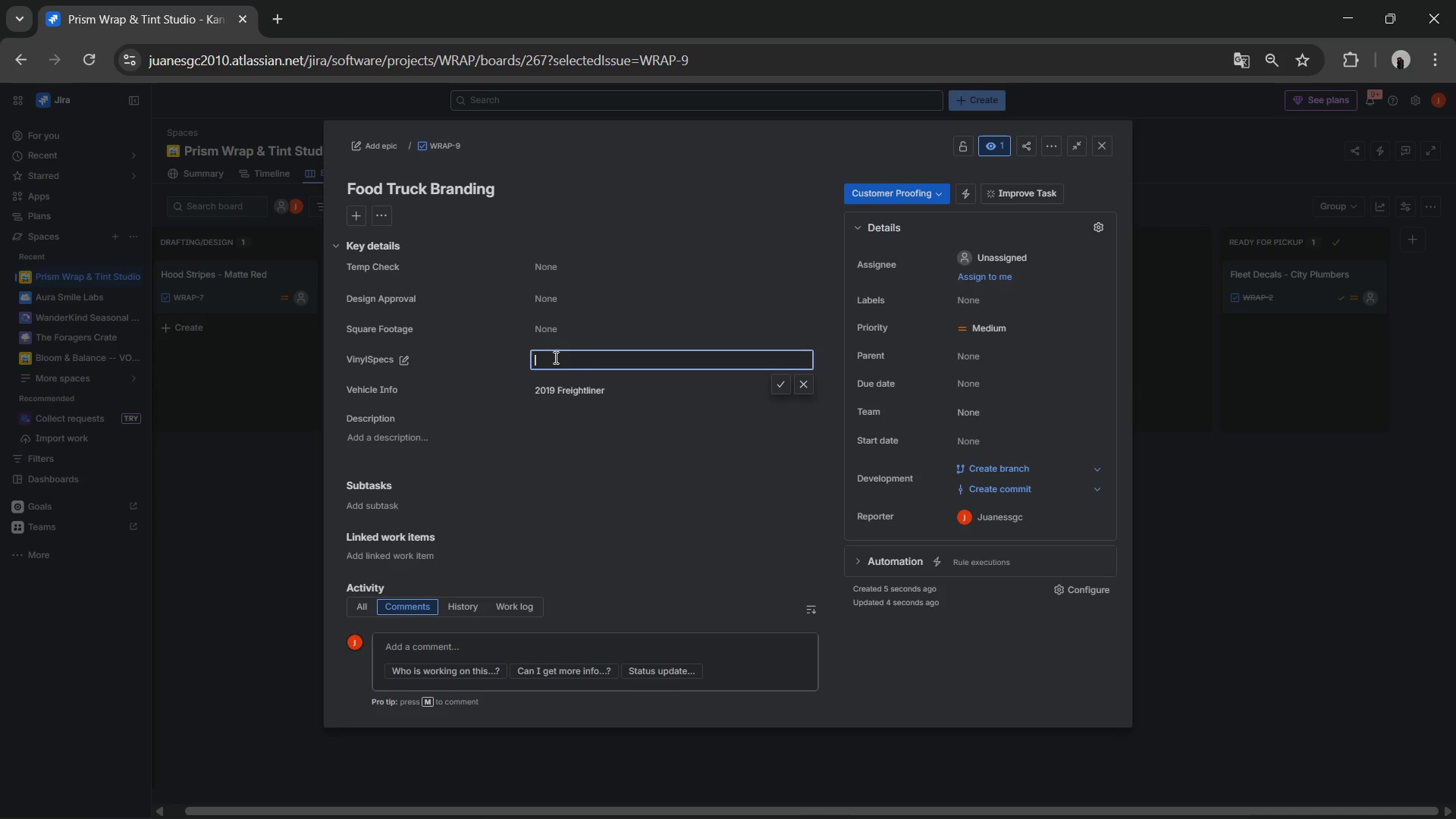 
type(Custom Print & Laminate)
 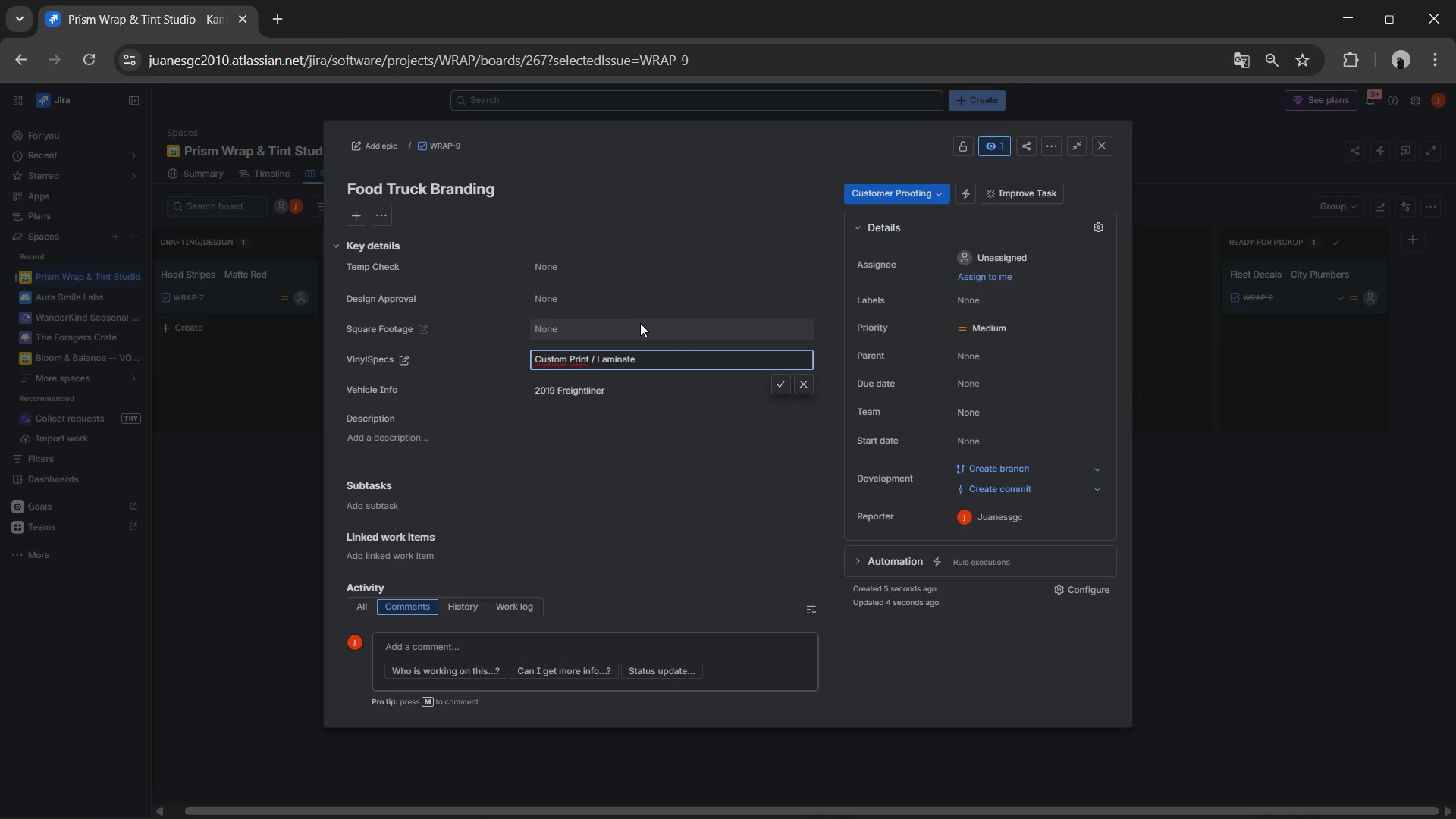 
left_click([640, 323])
 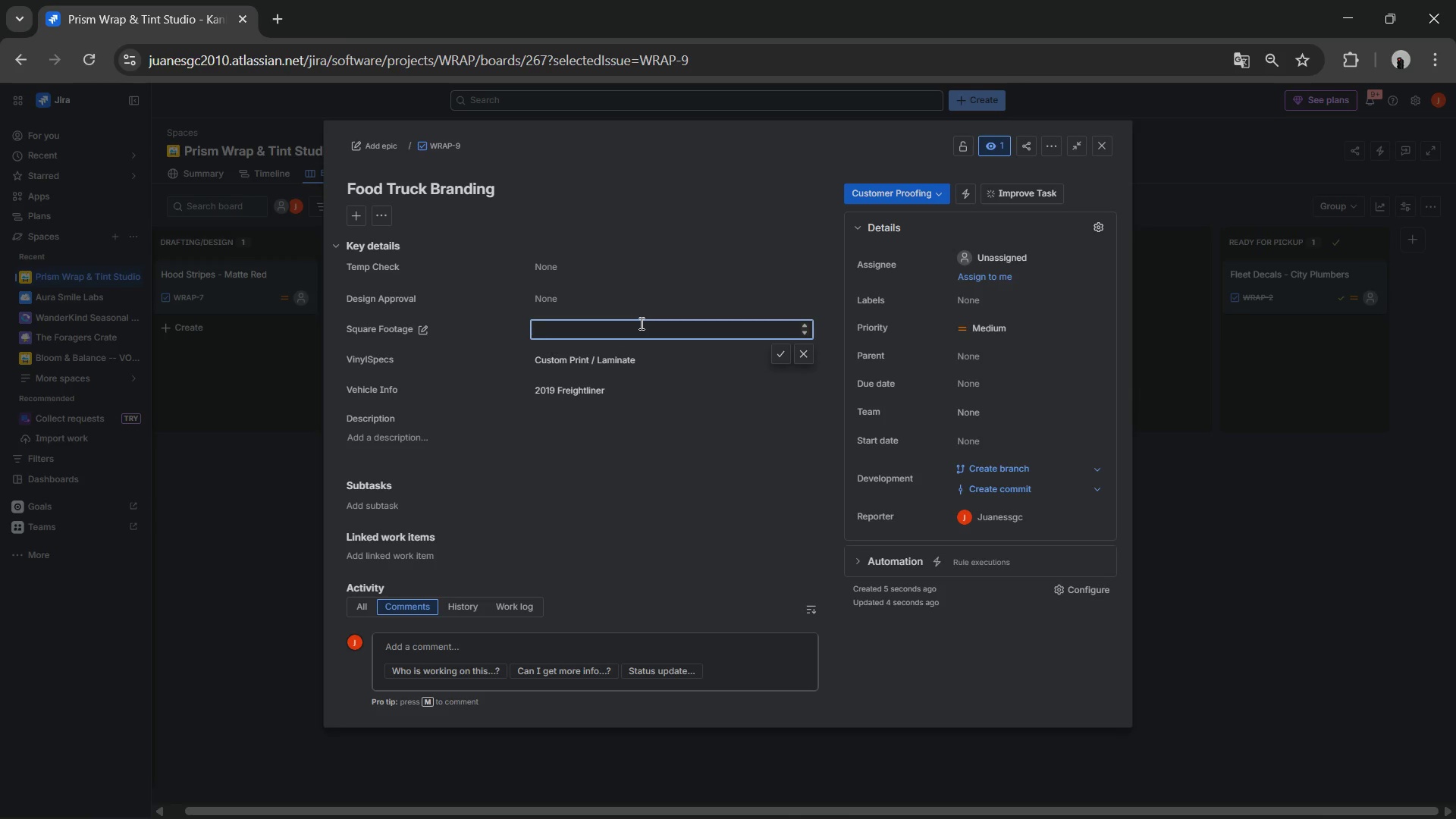 
key(Numpad4)
 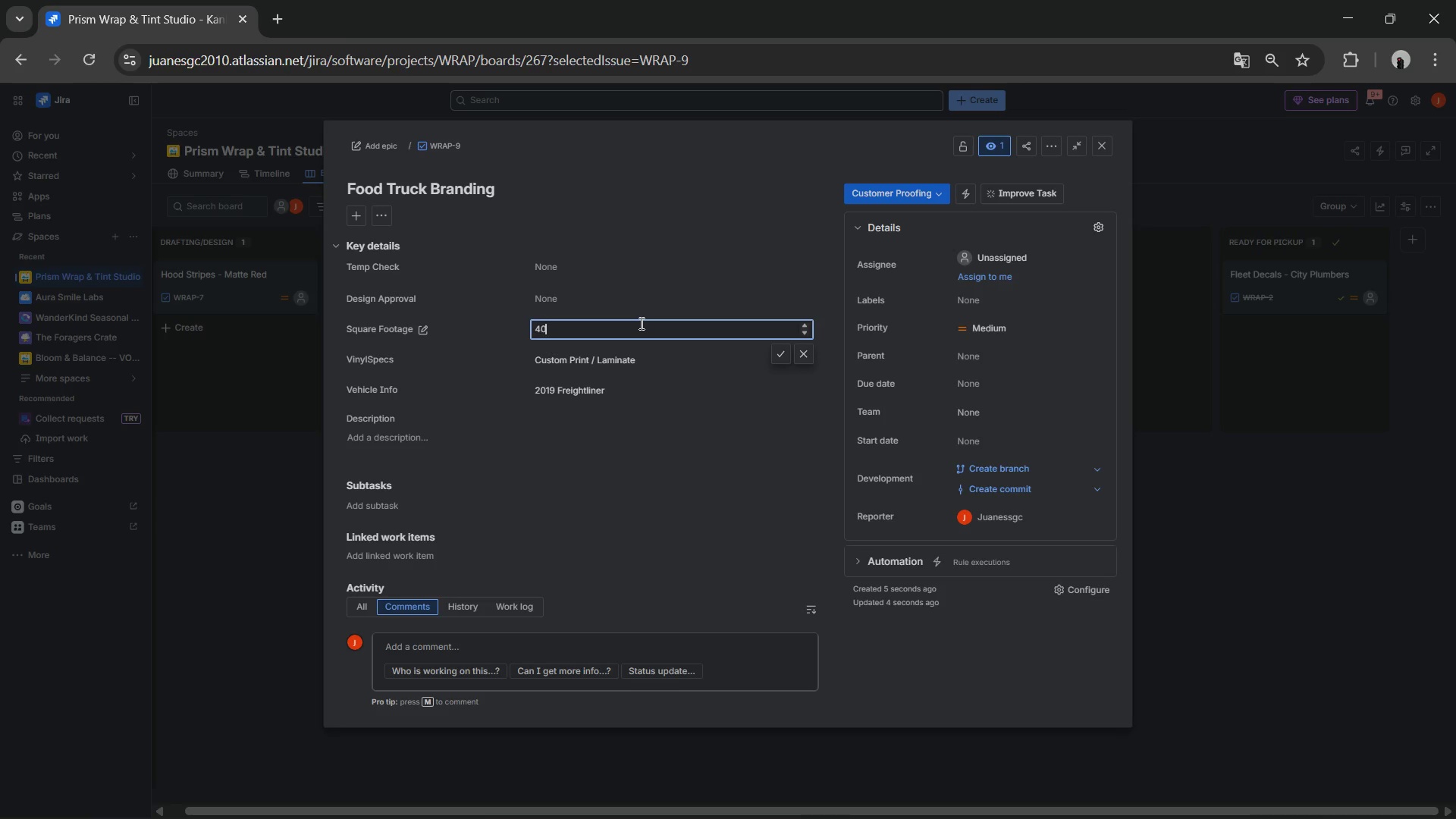 
key(Numpad0)
 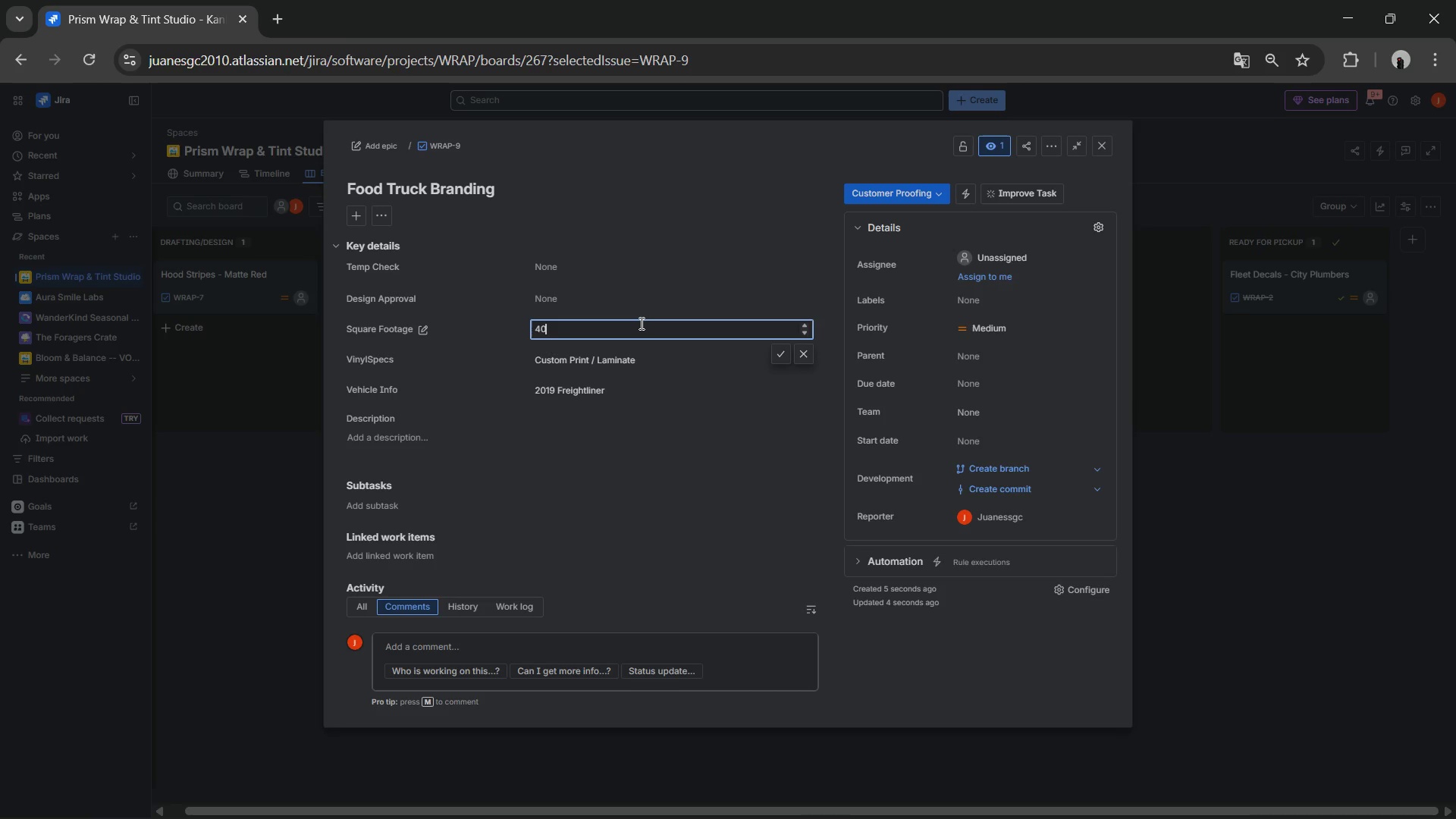 
key(Numpad0)
 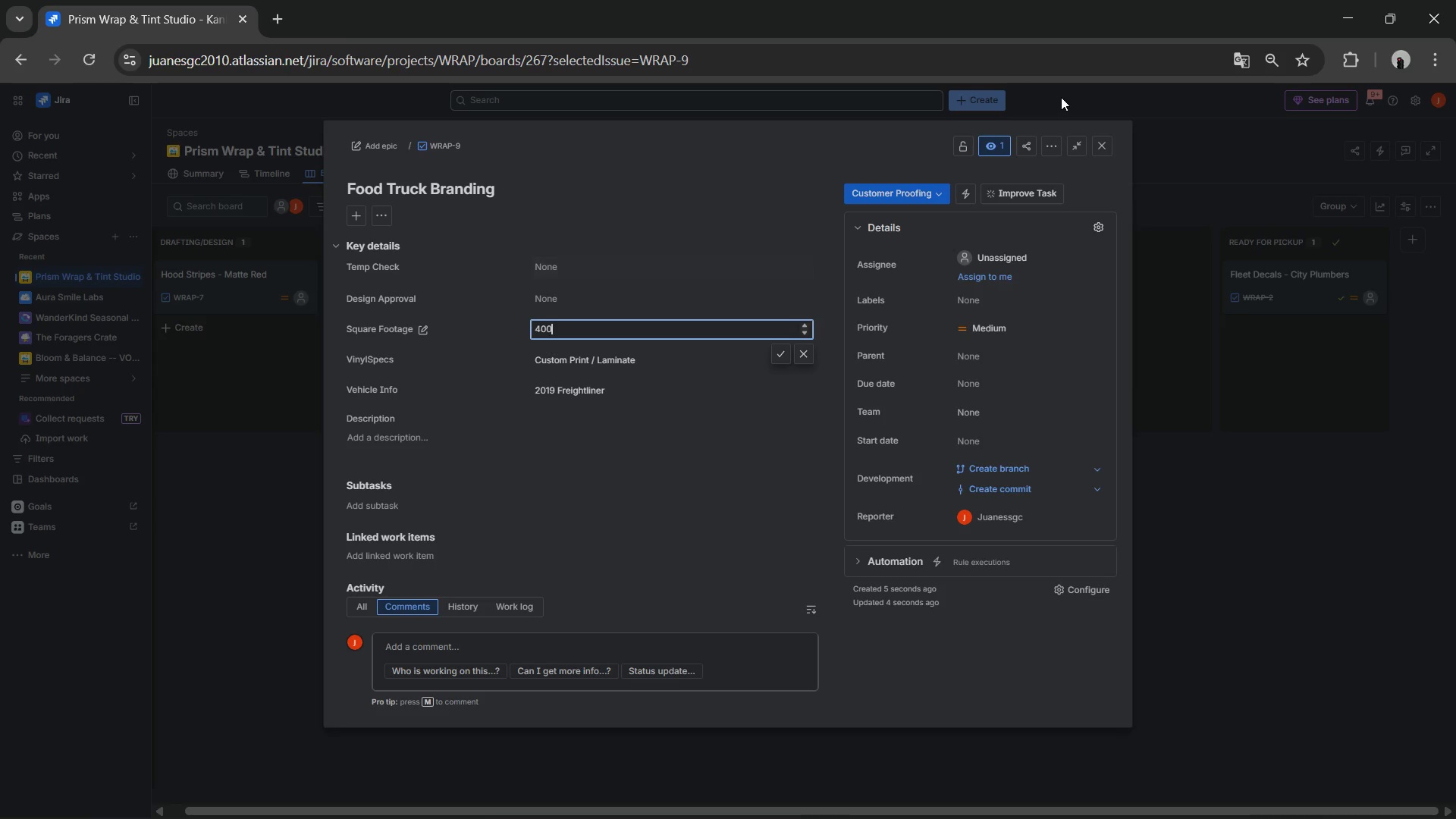 
left_click([1093, 143])
 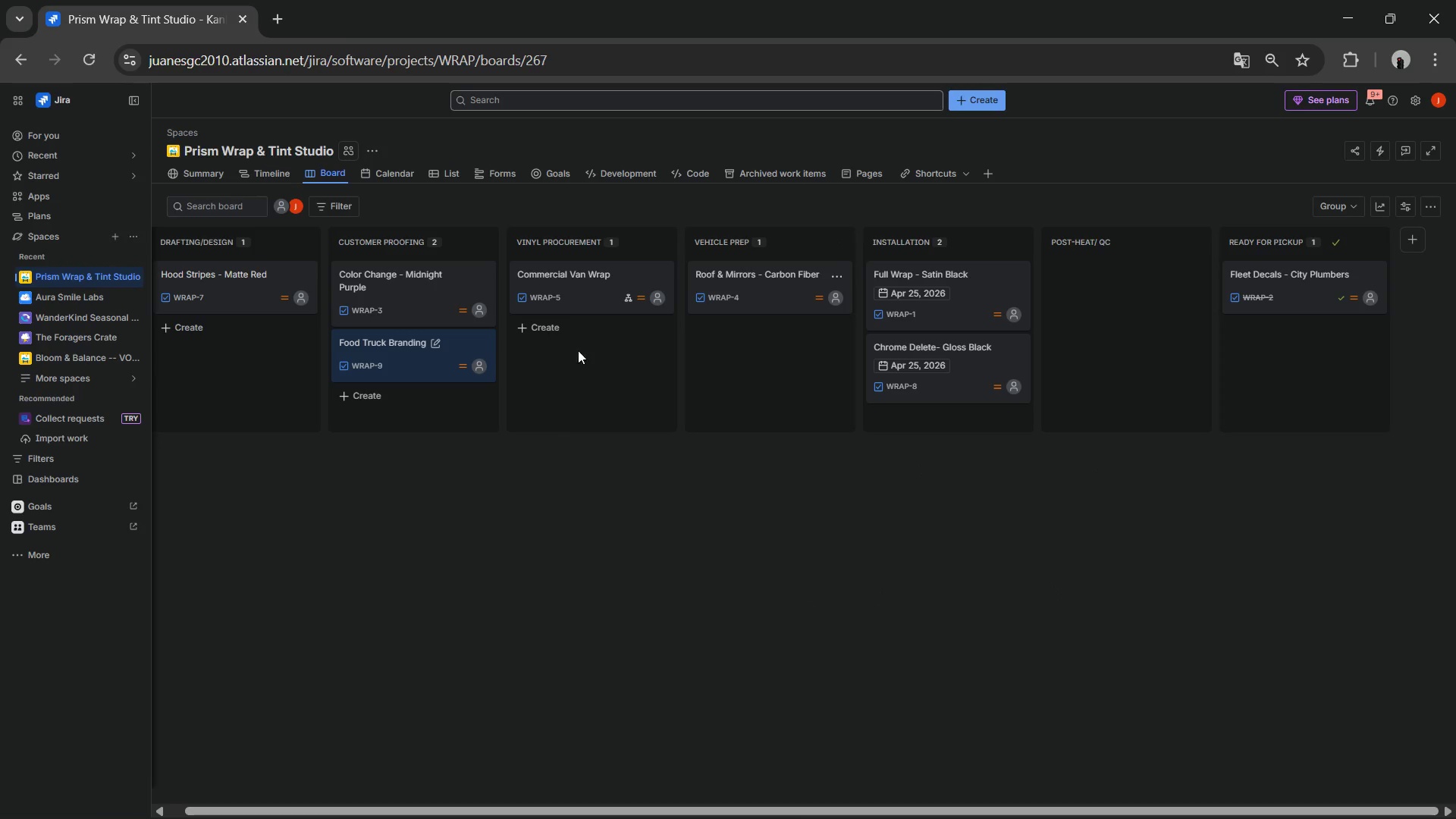 
wait(11.06)
 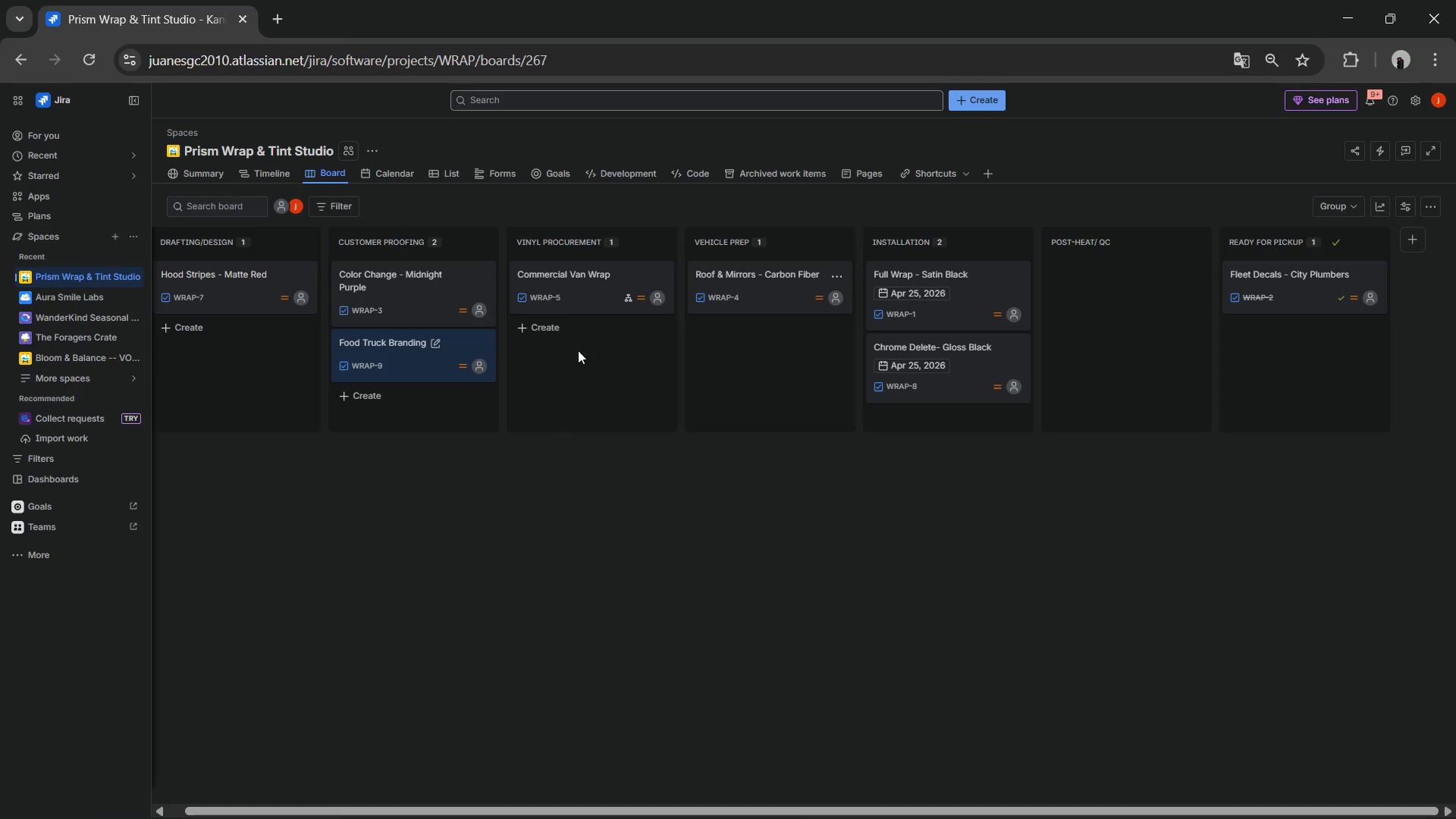 
type(Protet)
key(Backspace)
 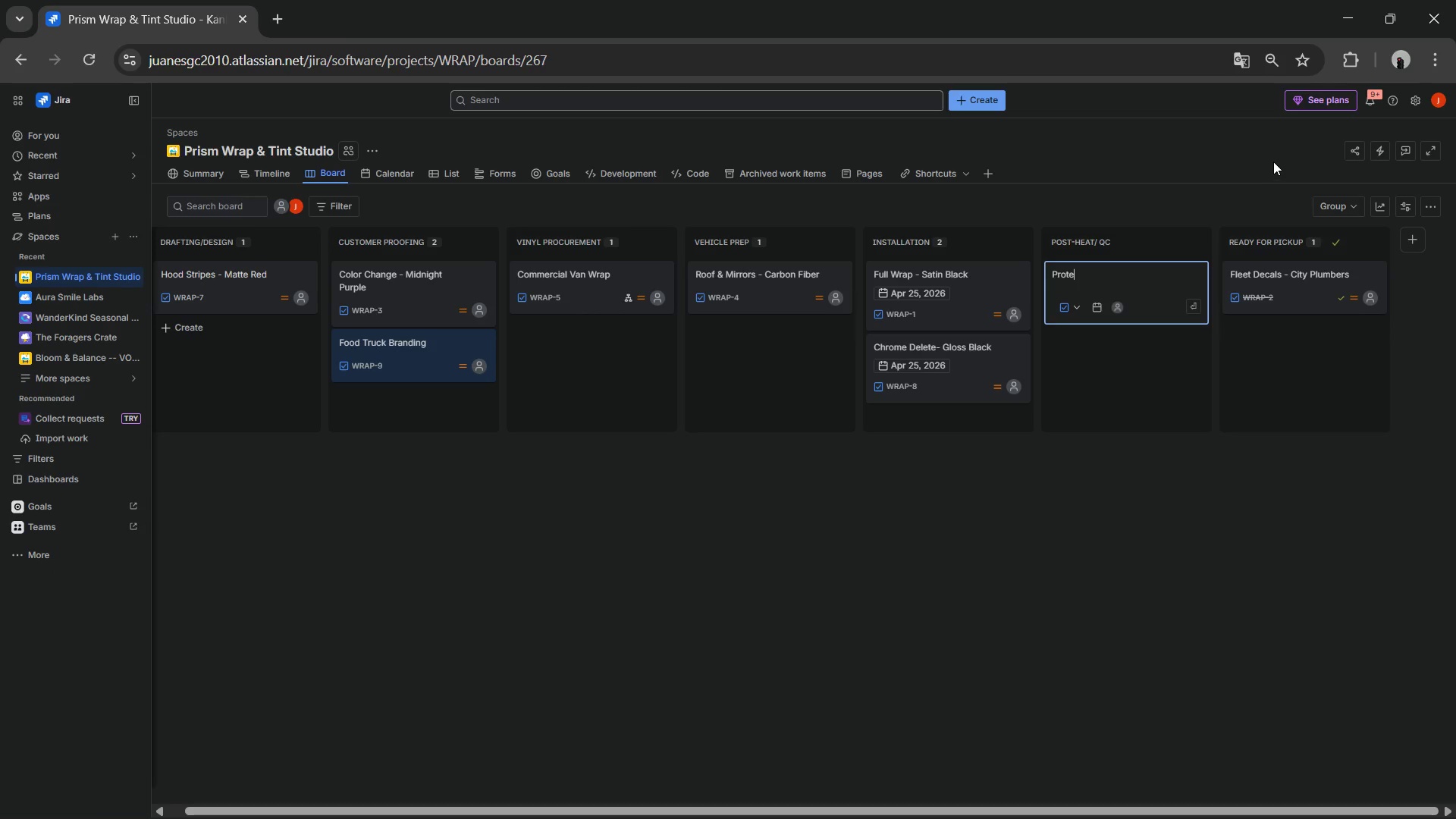 
type(ction Film *PPF()
 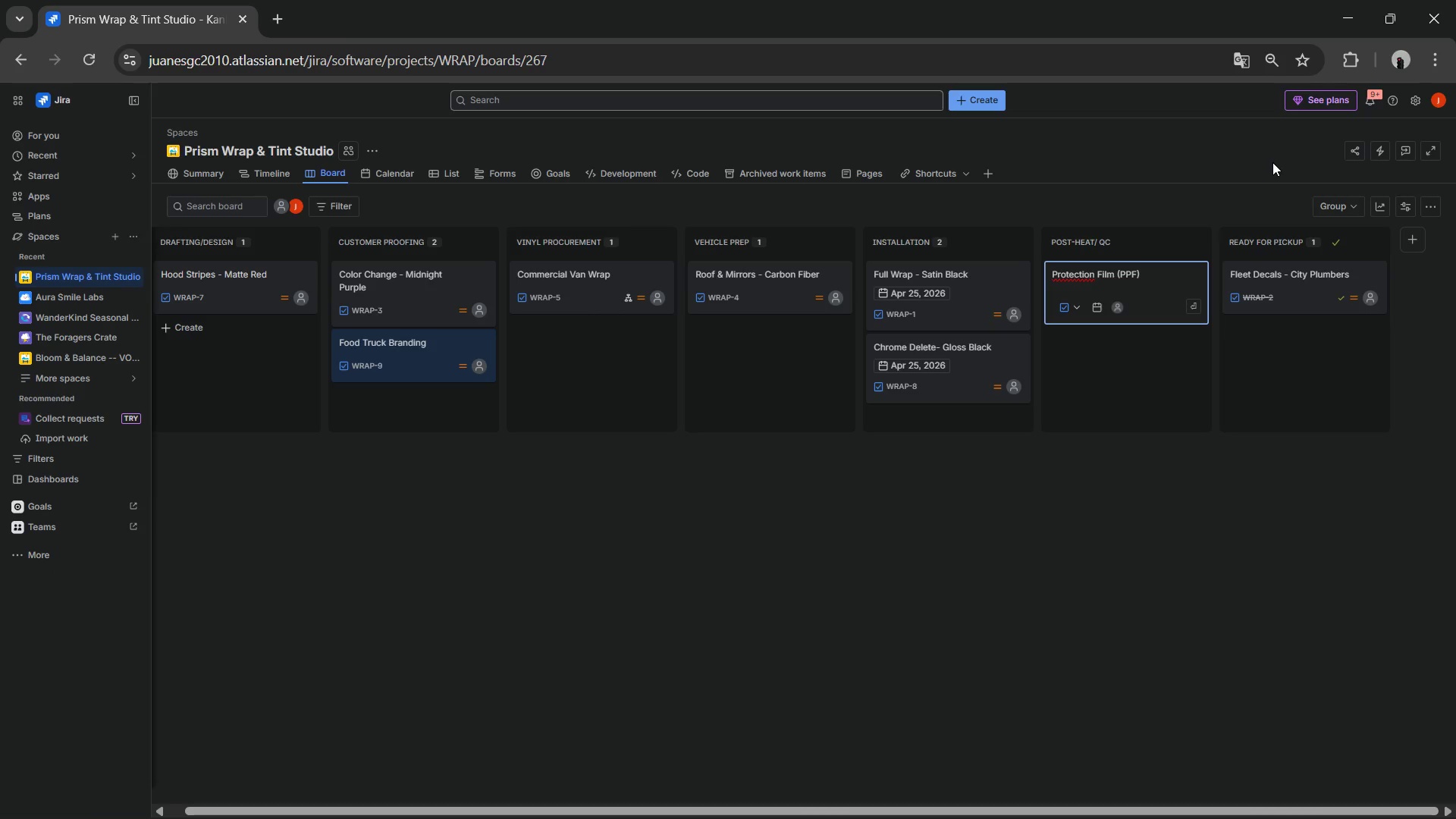 
key(Enter)
 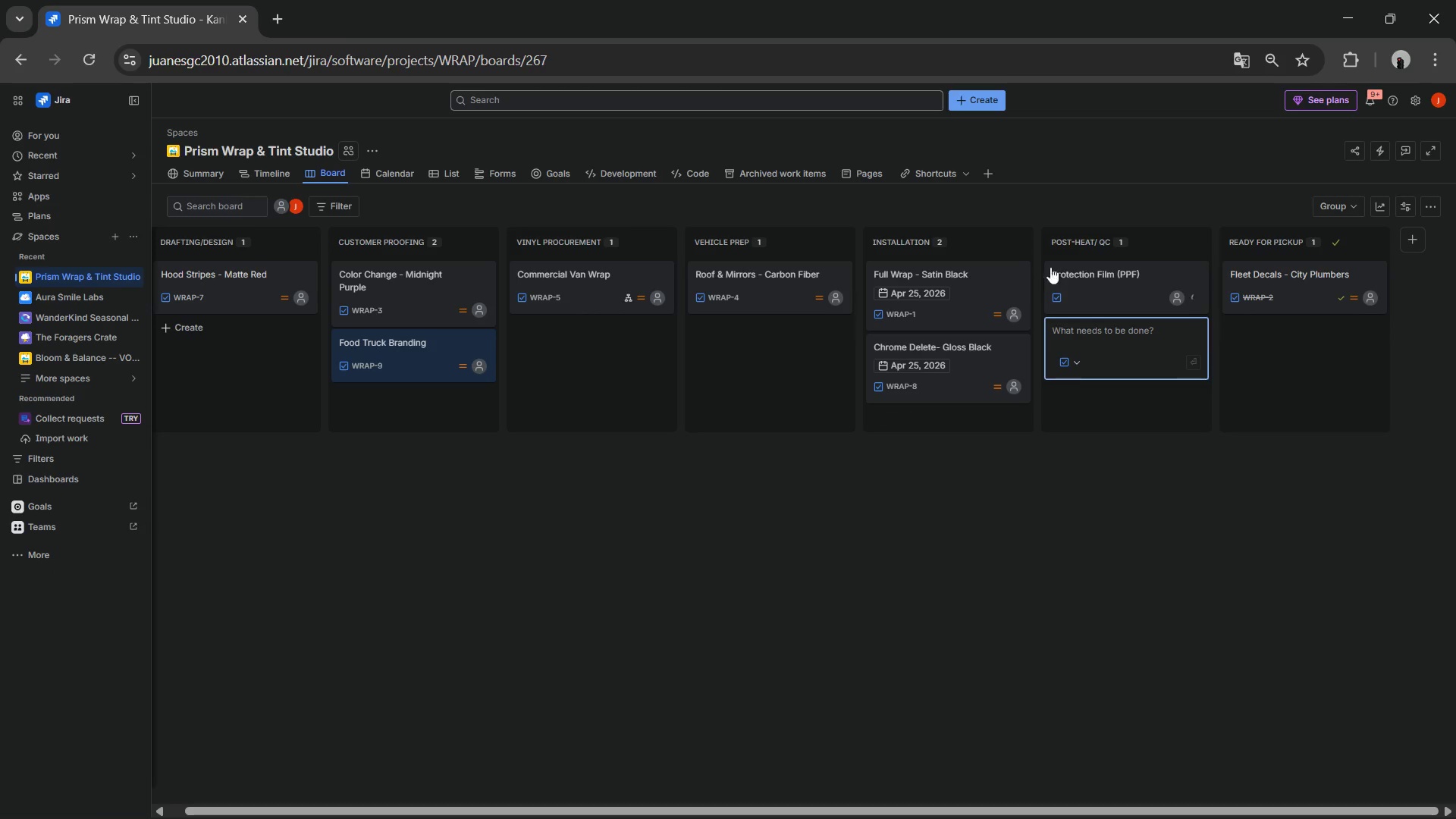 
left_click([1069, 265])
 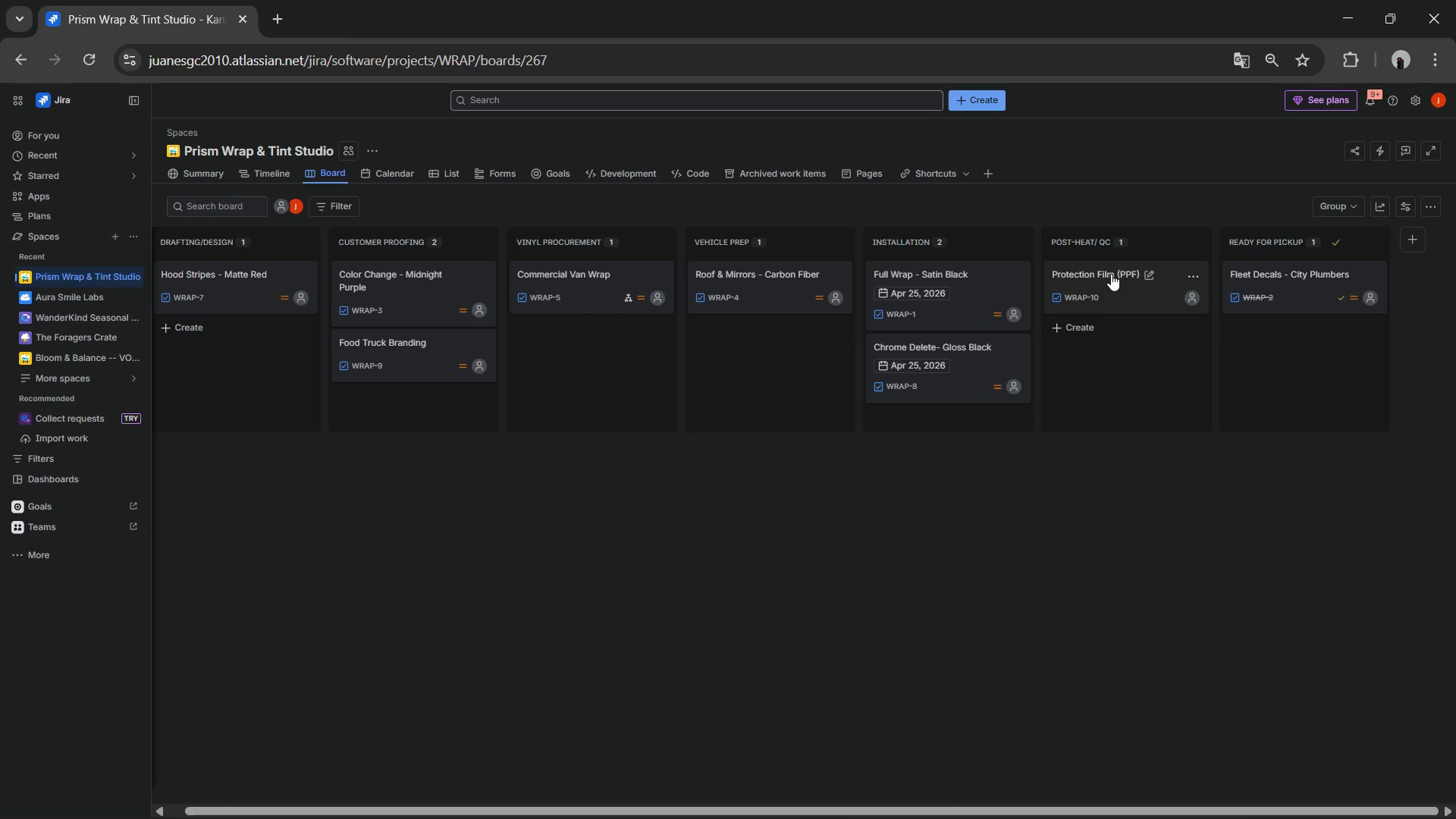 
left_click([1111, 274])
 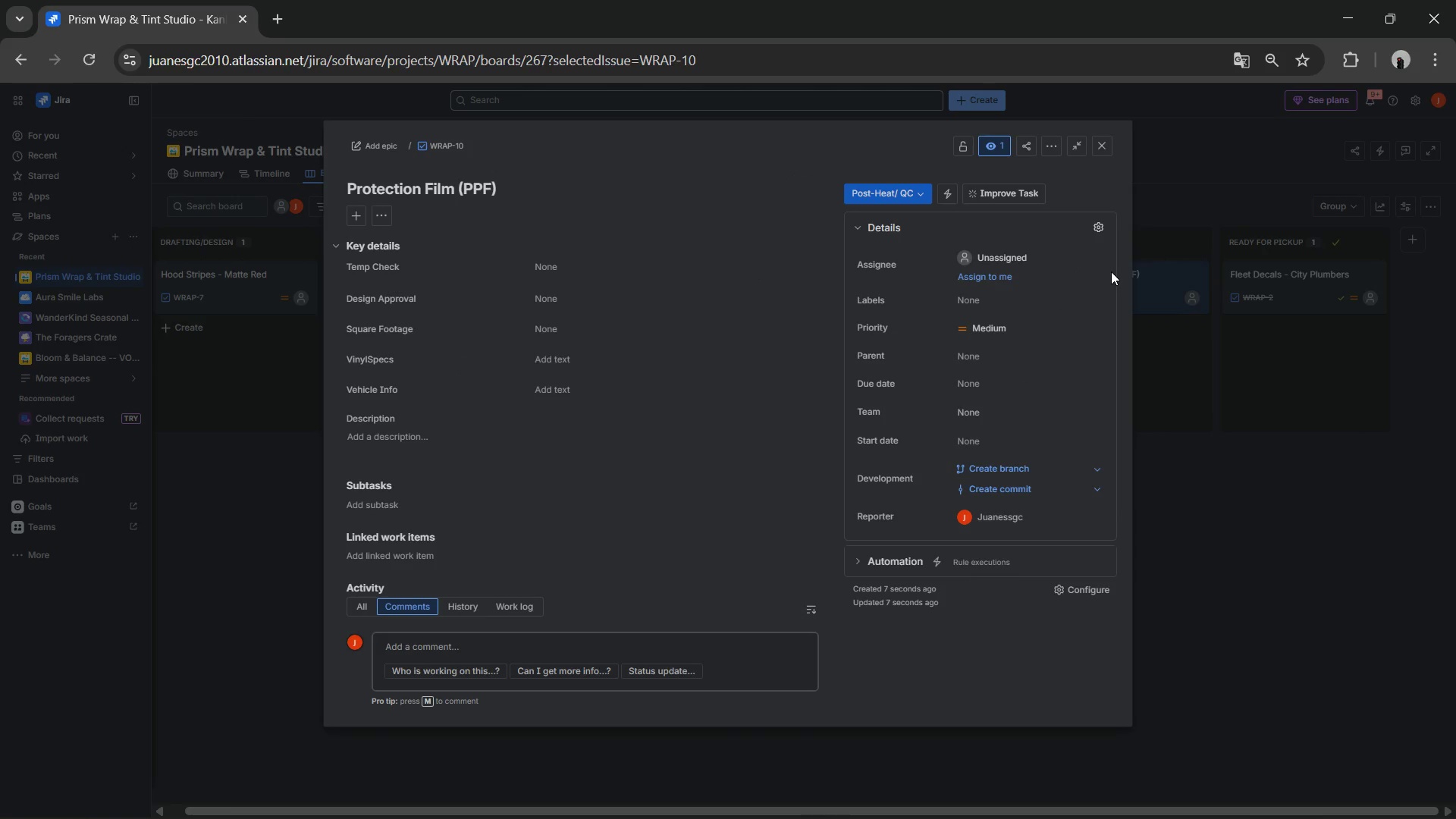 
wait(5.14)
 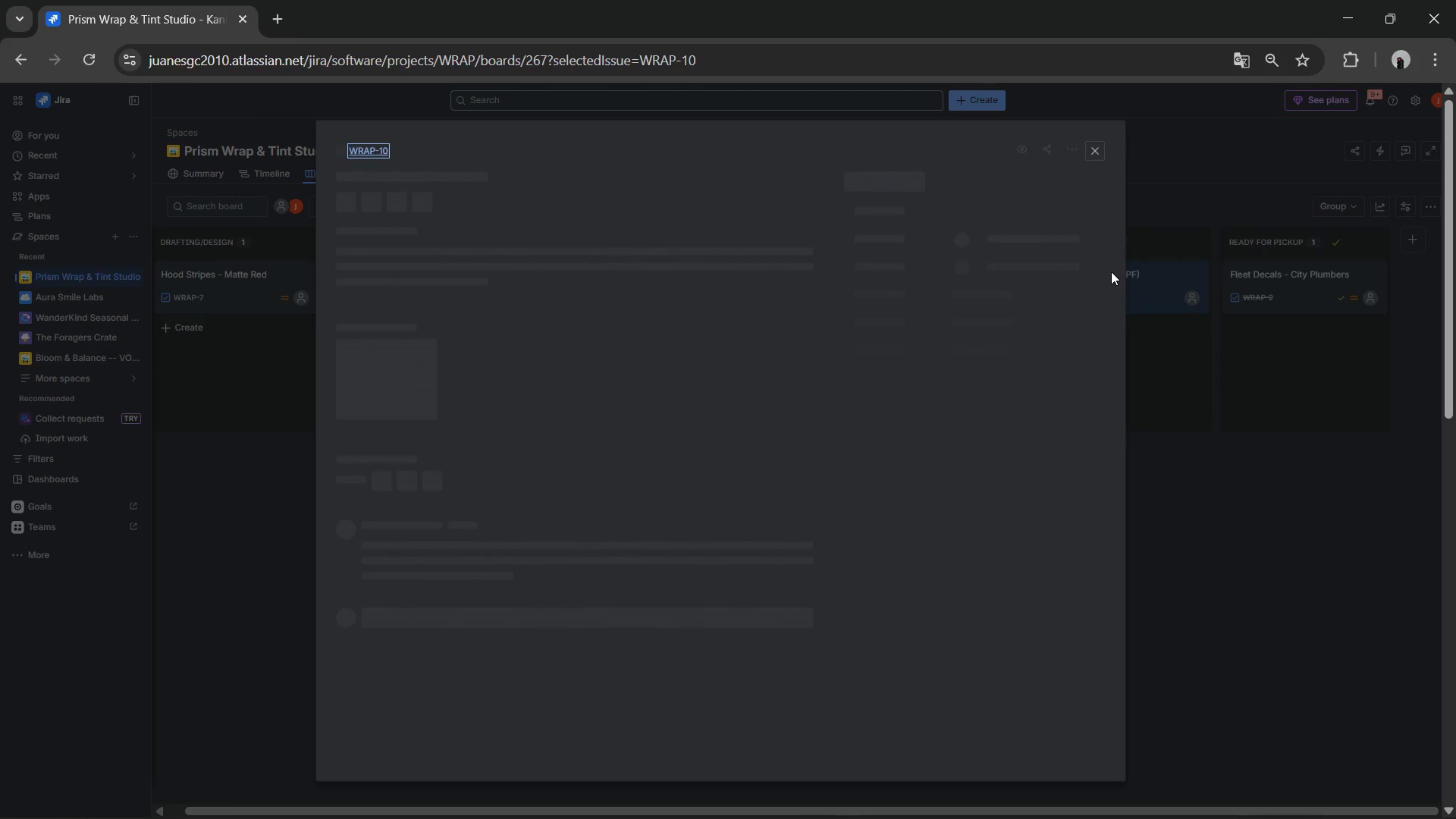 
left_click([545, 387])
 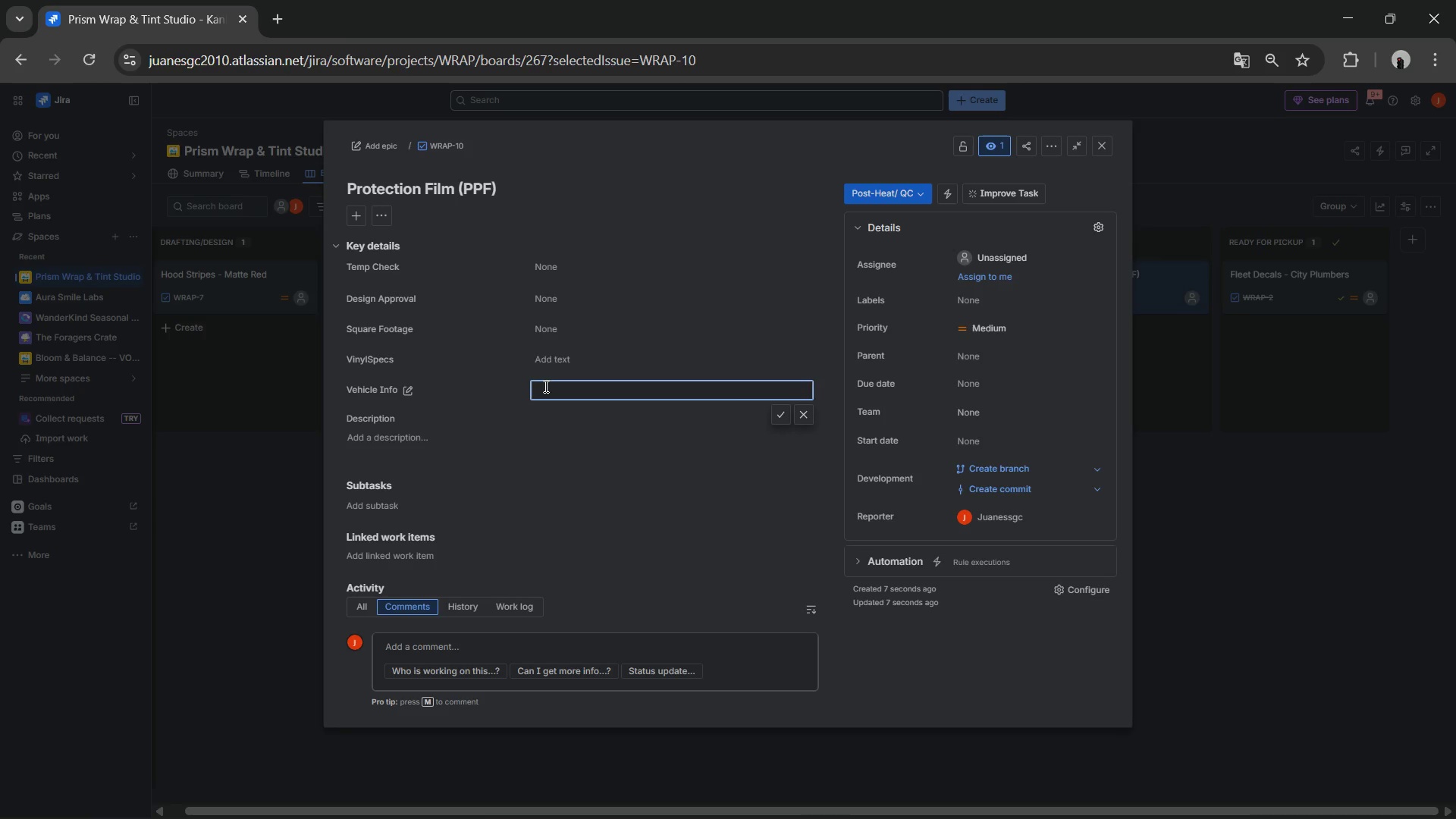 
type(2025 O)
key(Backspace)
type(Porshe 911)
 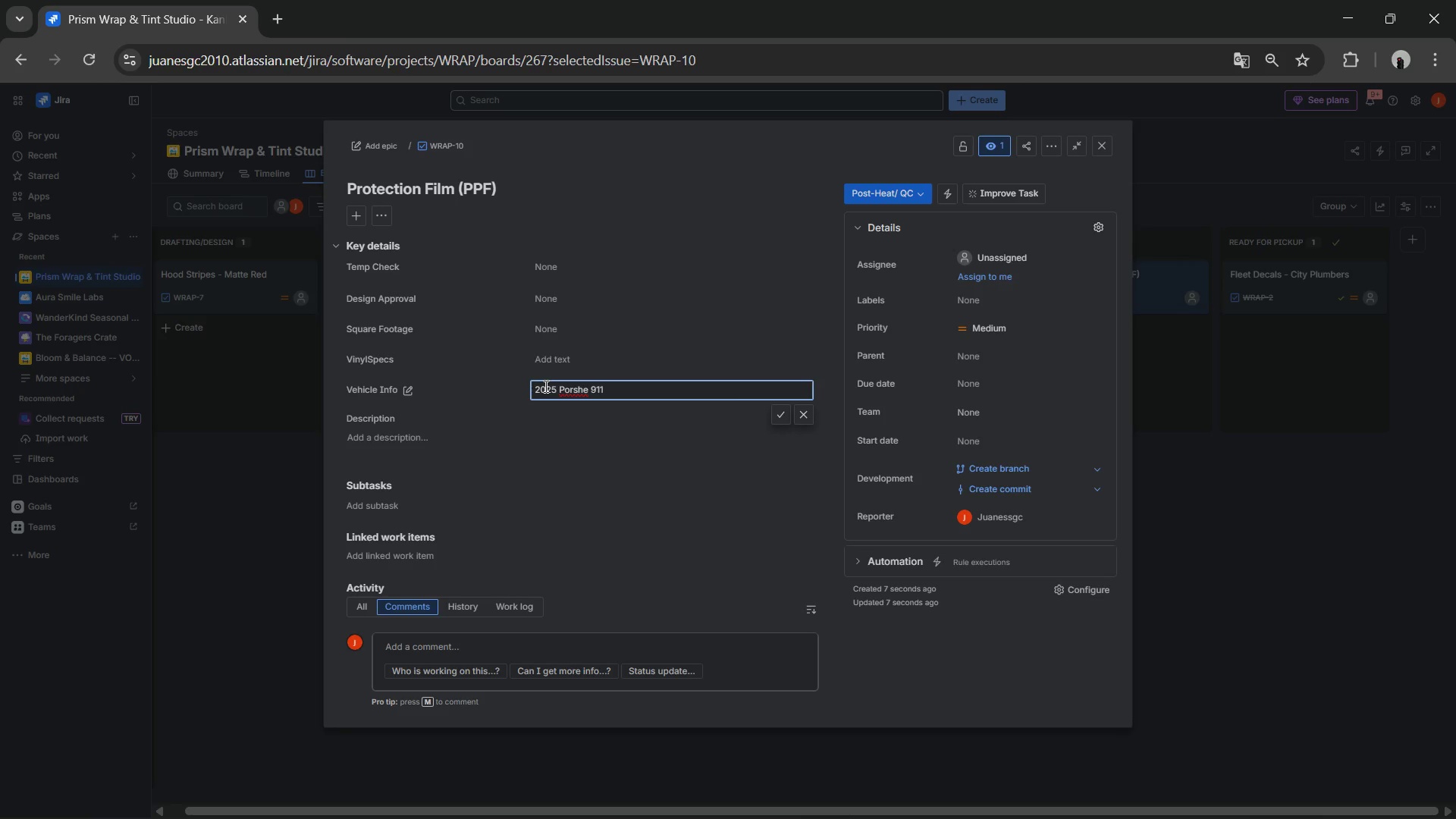 
left_click([543, 372])
 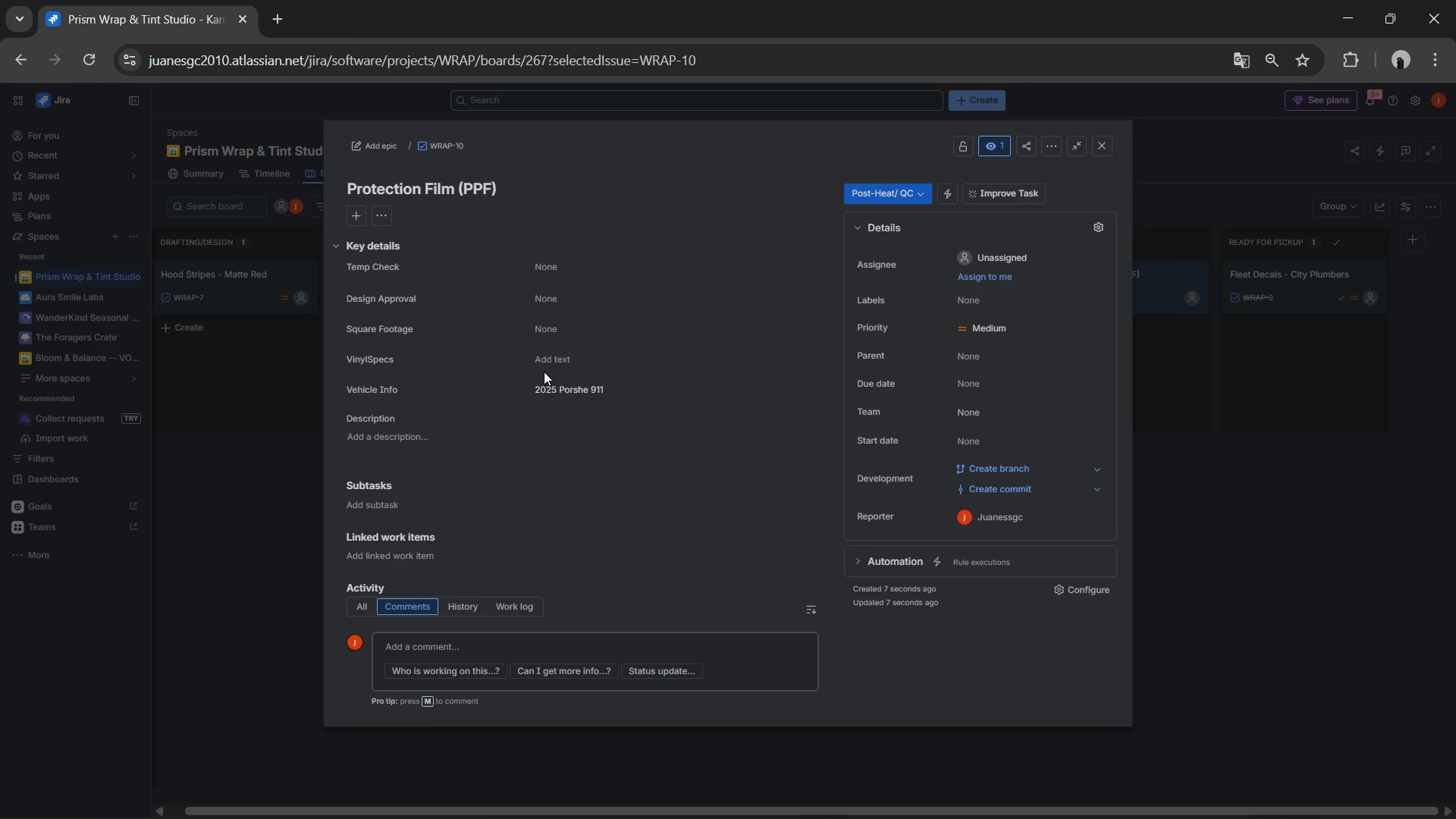 
left_click([544, 372])
 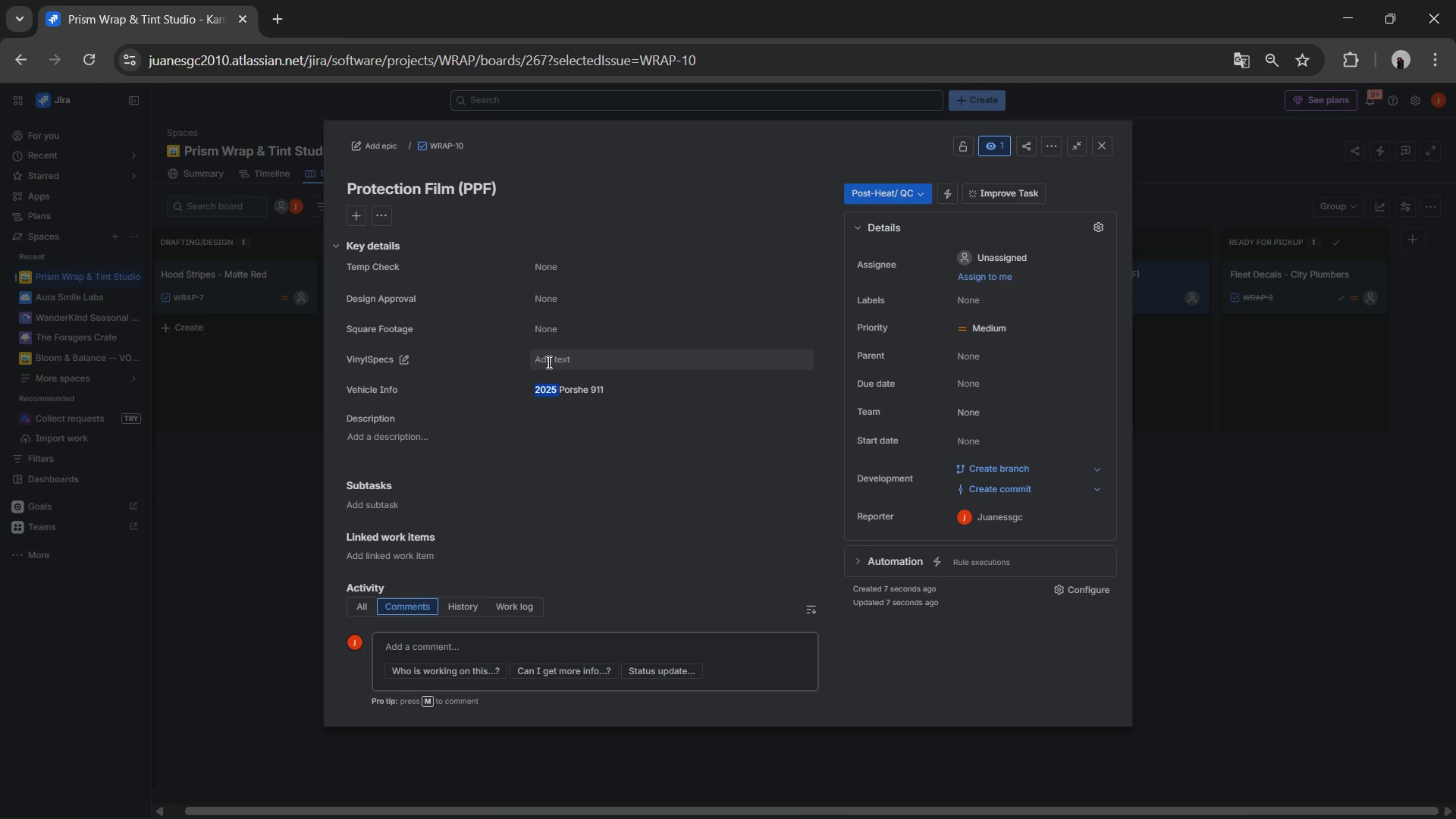 
double_click([548, 362])
 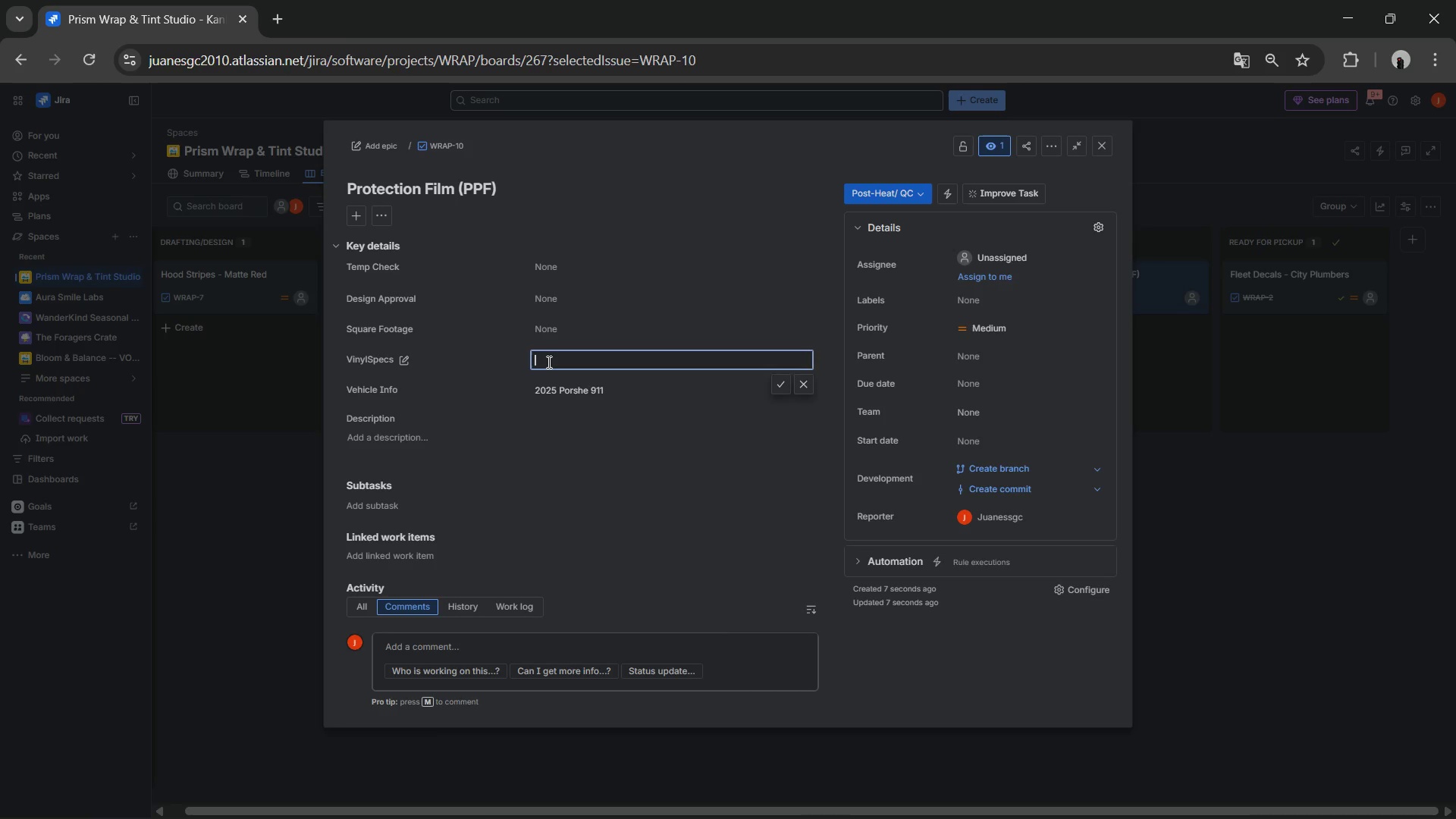 
type(Xpel Ultimate Plus)
 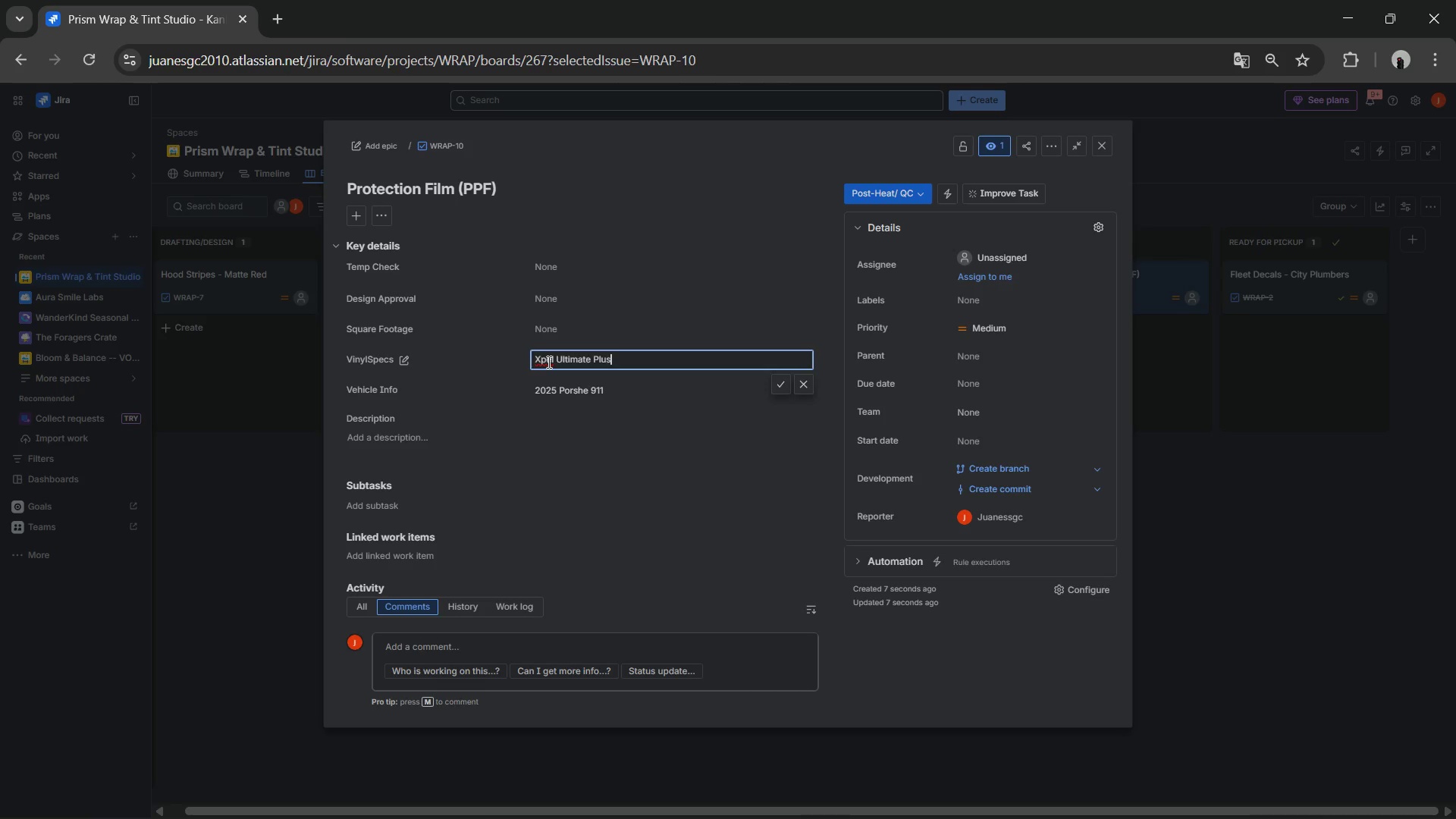 
 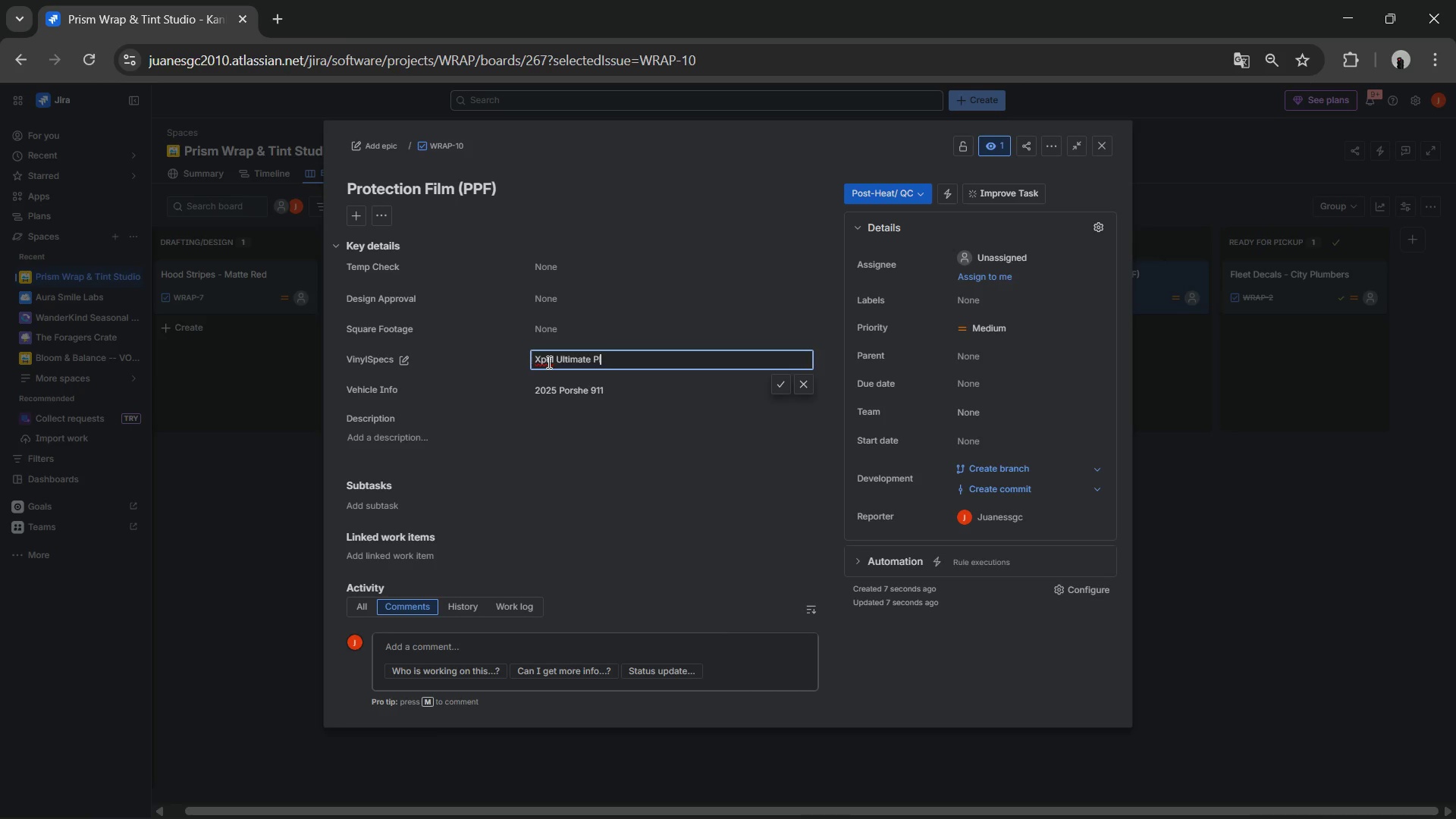 
key(Enter)
 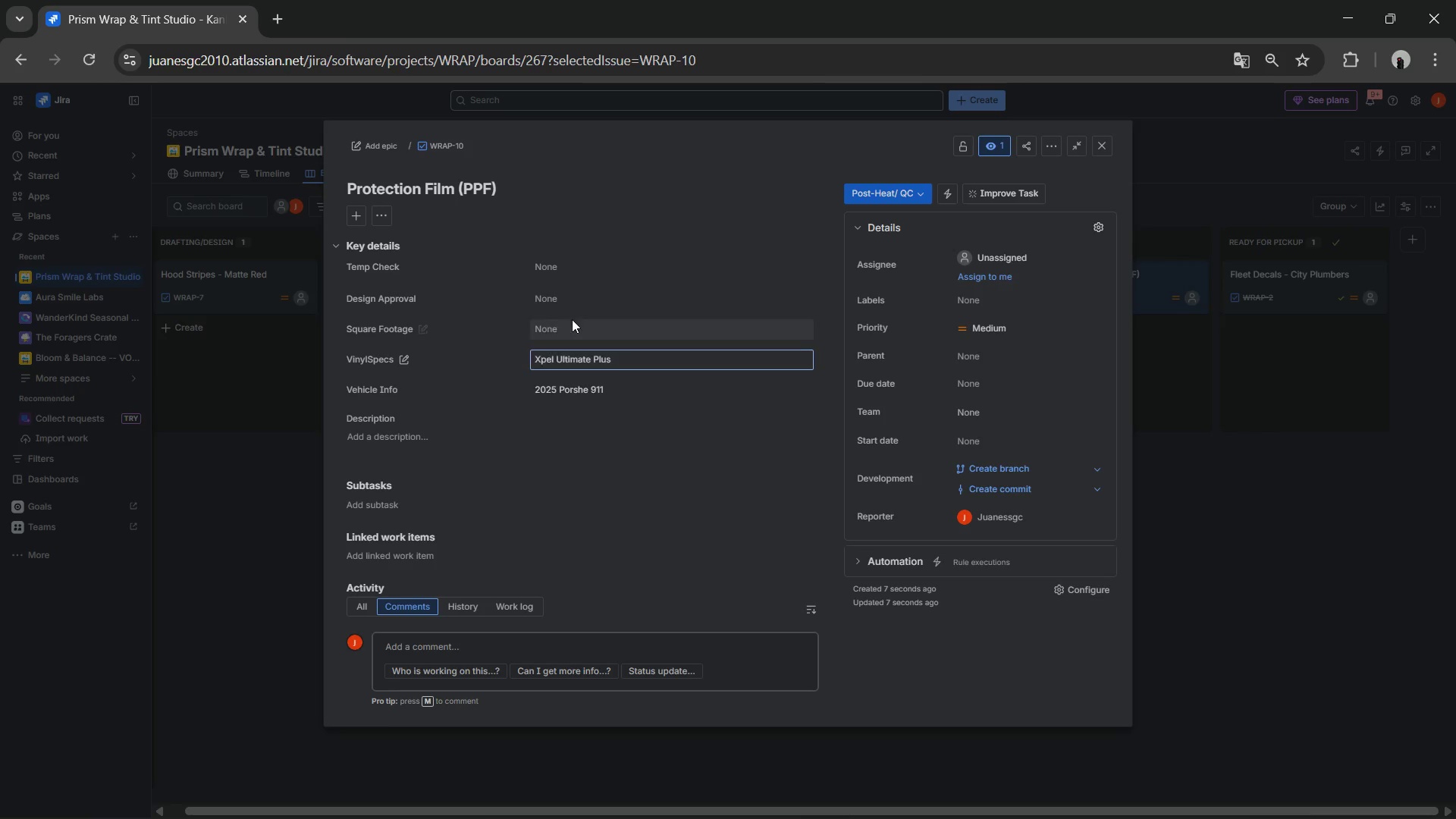 
left_click([576, 316])
 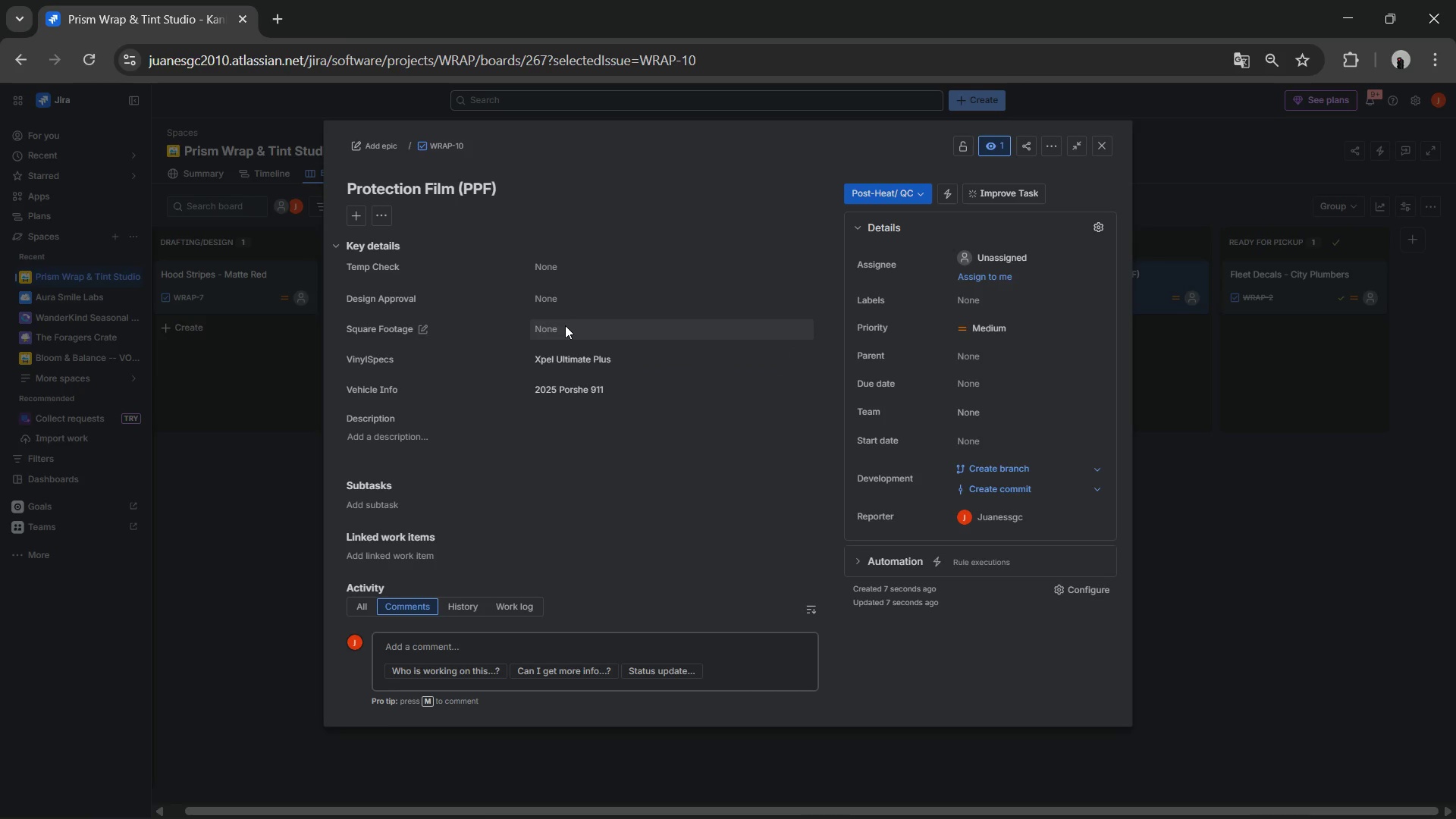 
left_click([565, 325])
 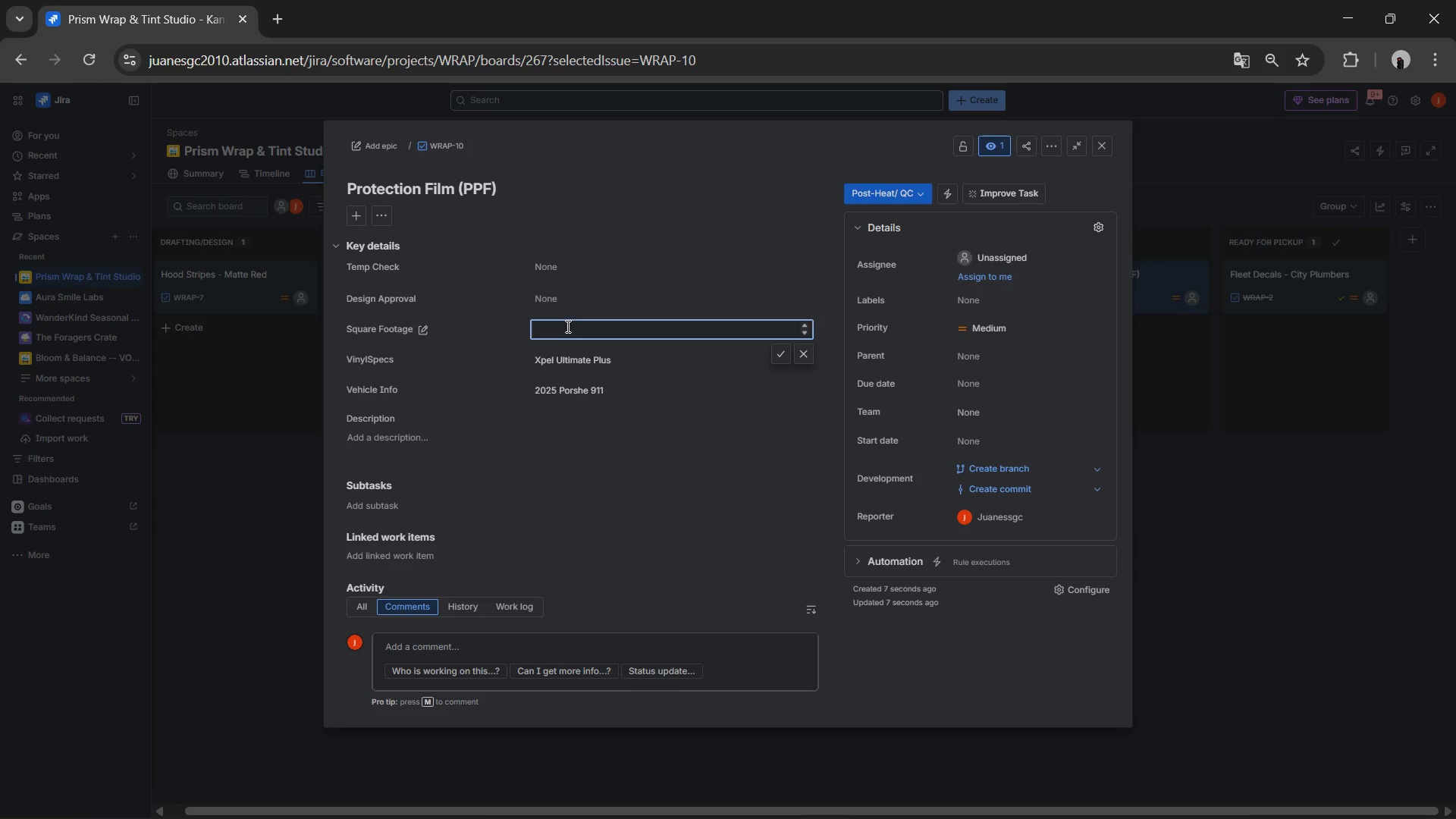 
key(Numpad2)
 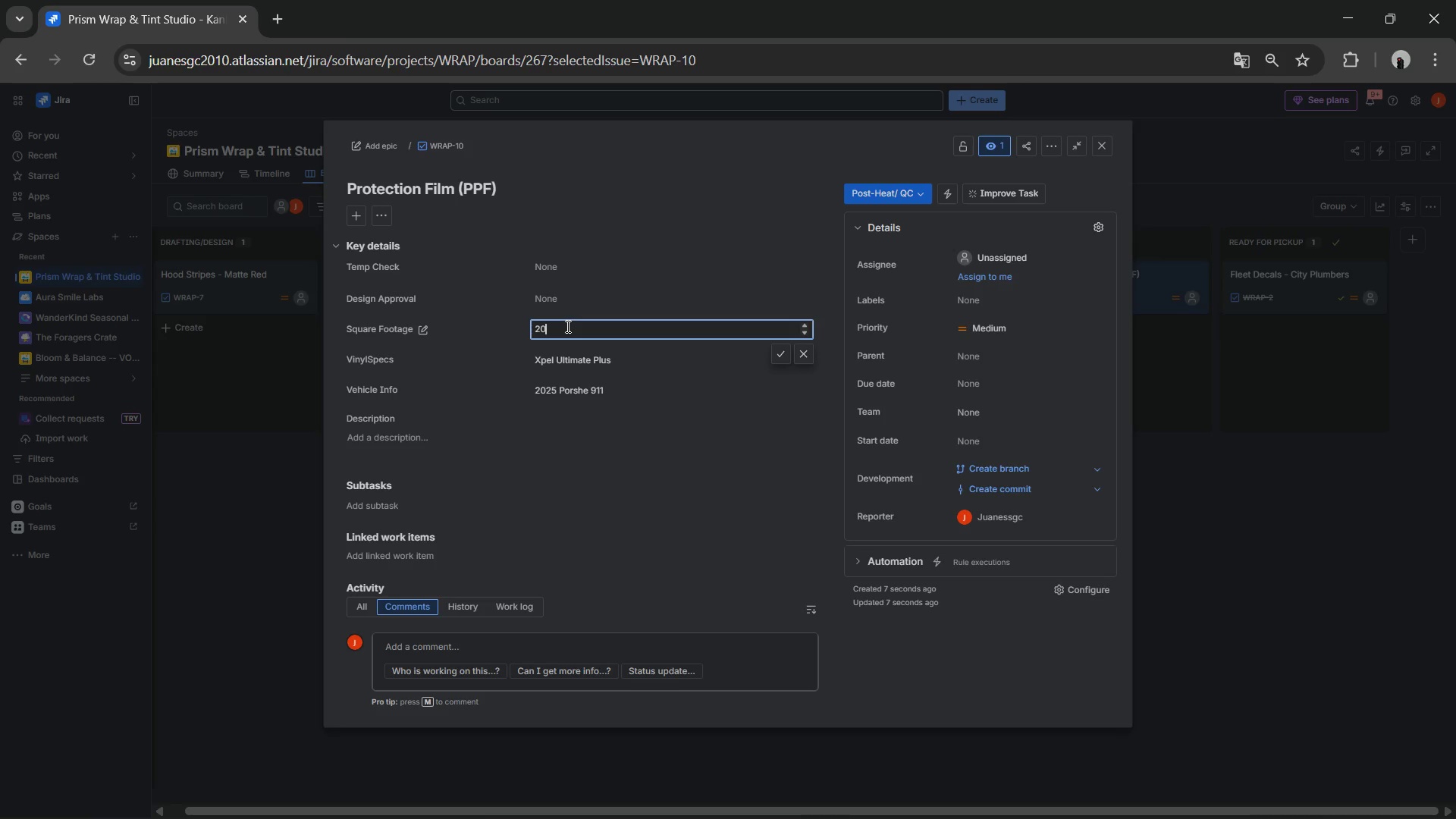 
key(Numpad0)
 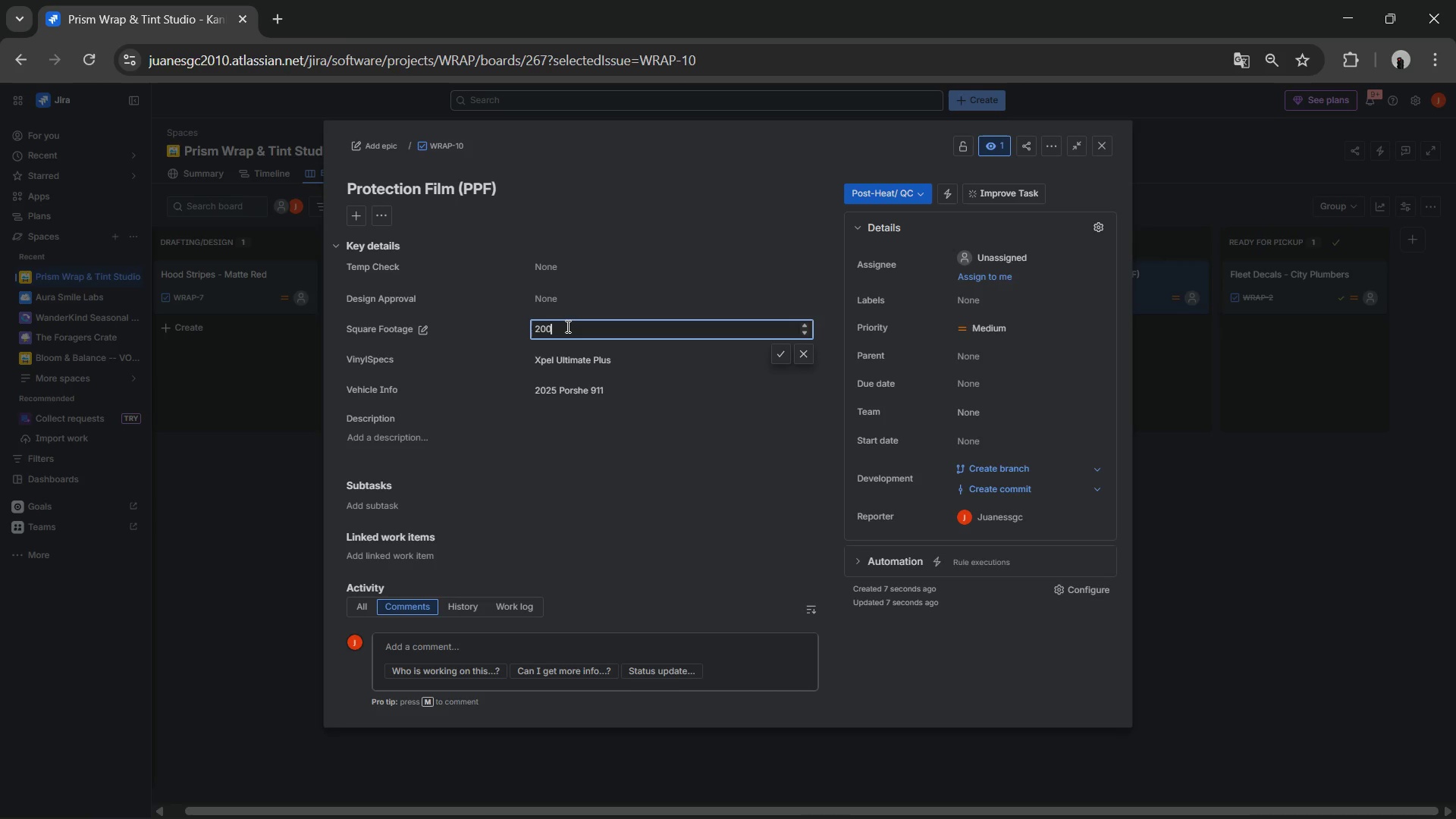 
key(Numpad0)
 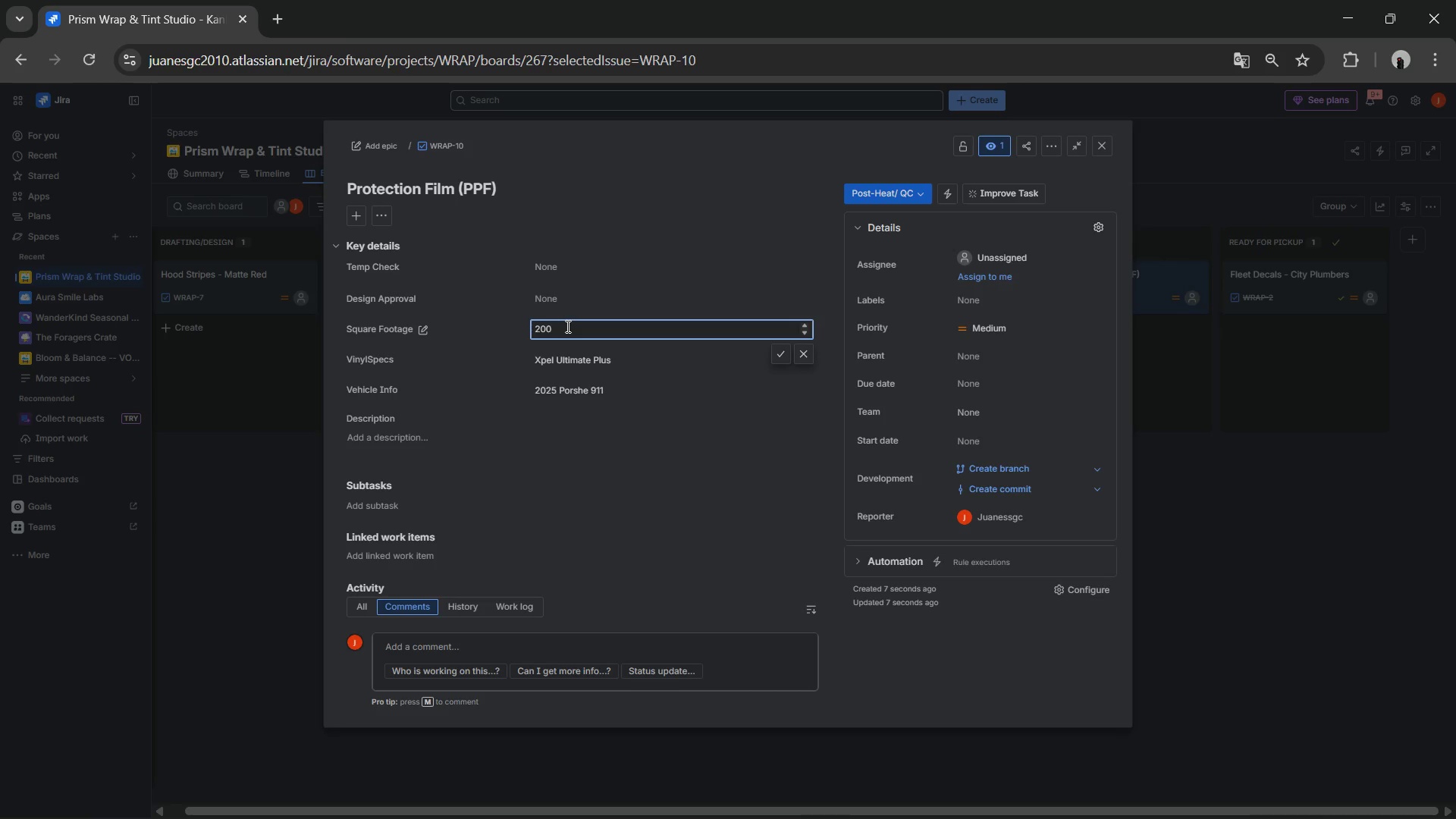 
key(NumpadEnter)
 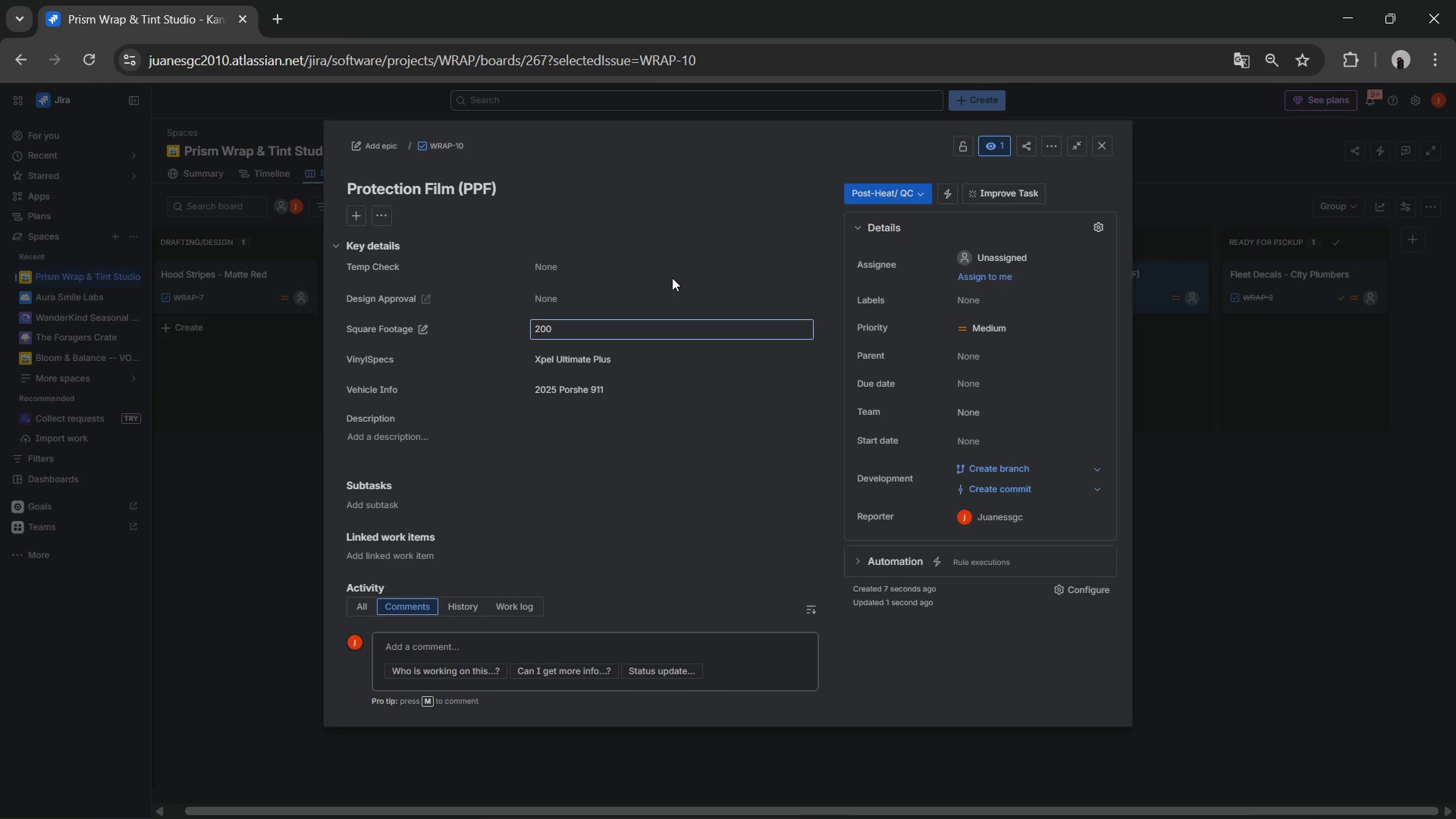 
wait(19.28)
 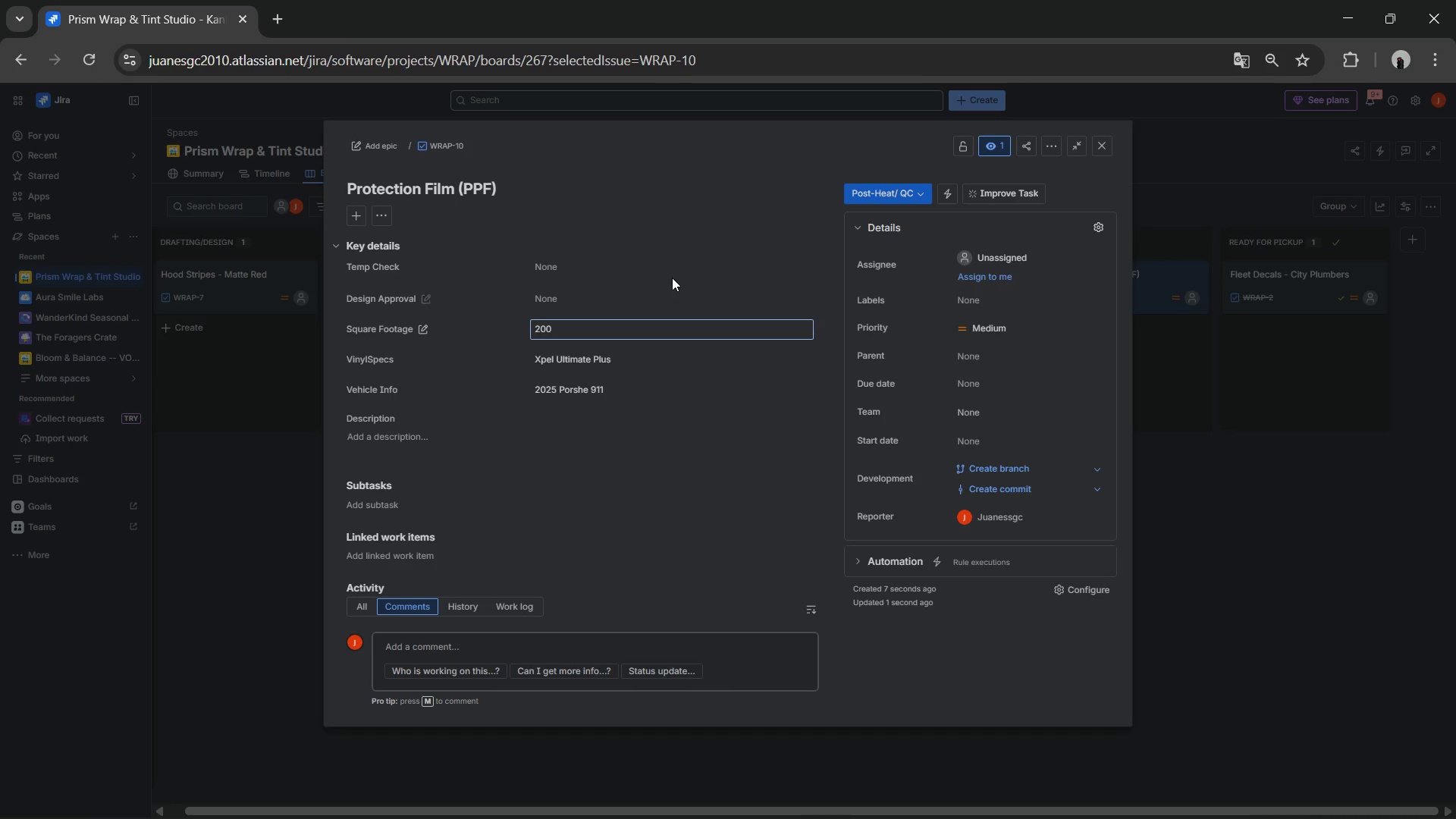 
left_click([979, 384])
 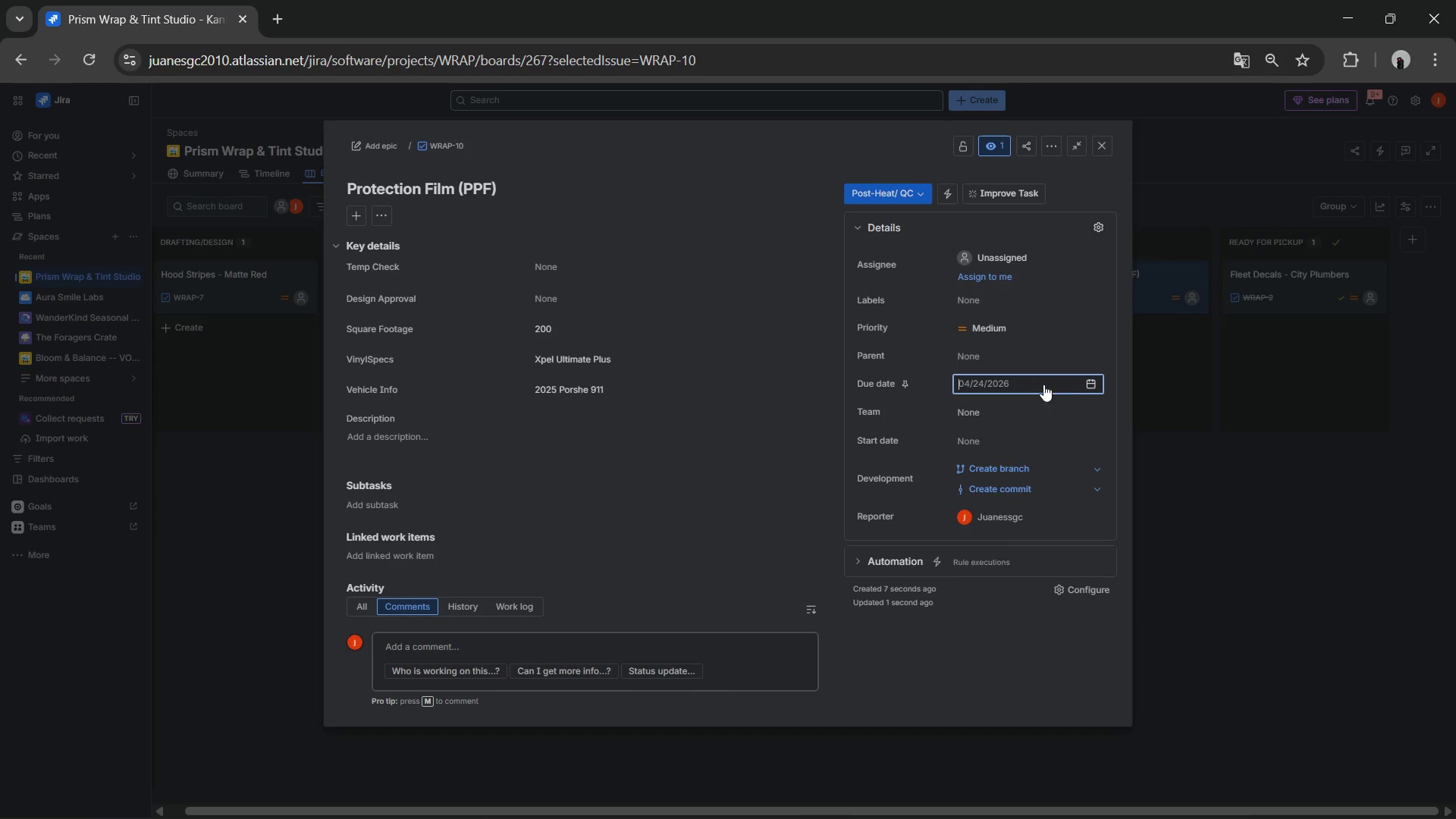 
left_click([1057, 382])
 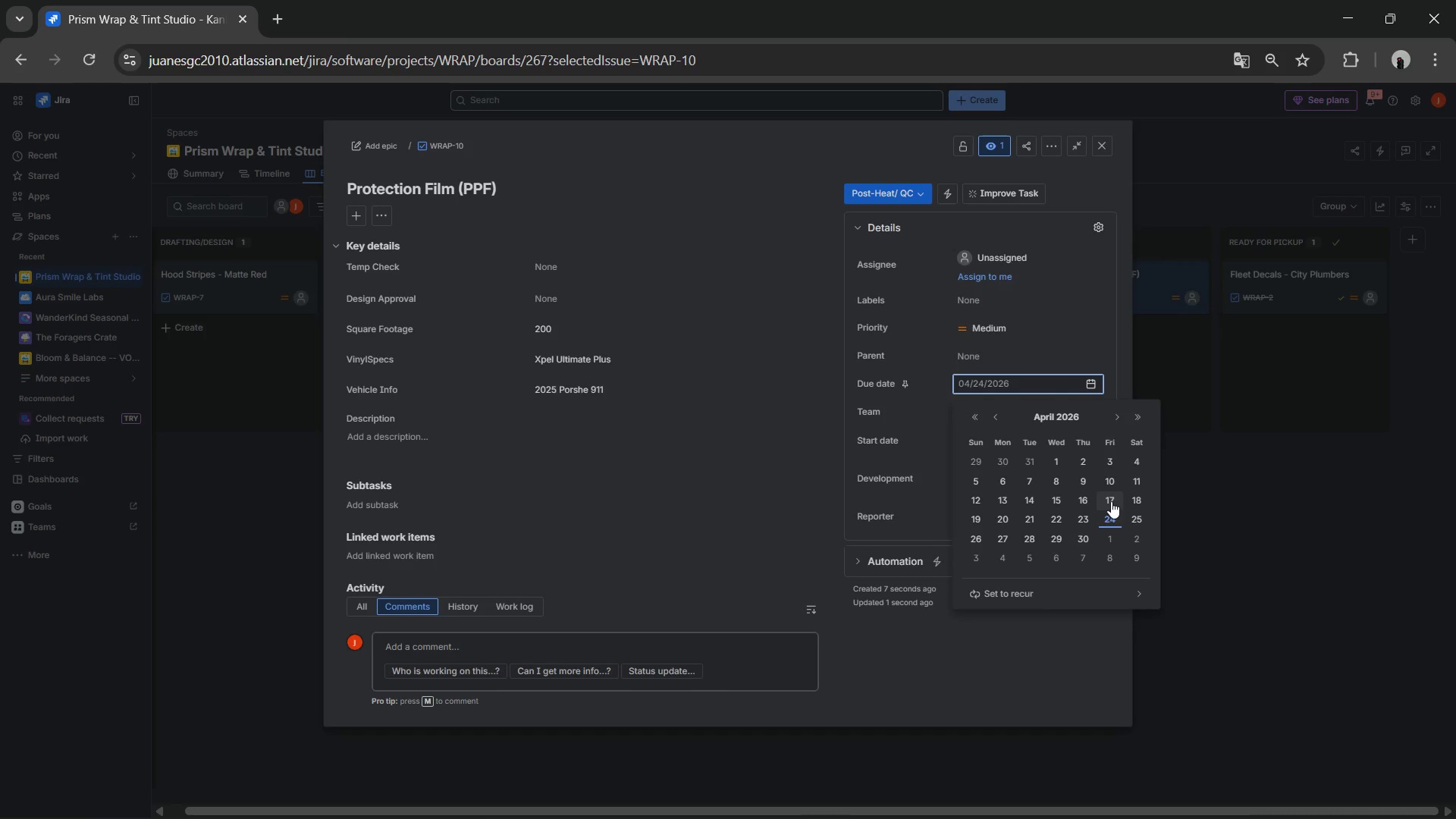 
left_click([1131, 521])
 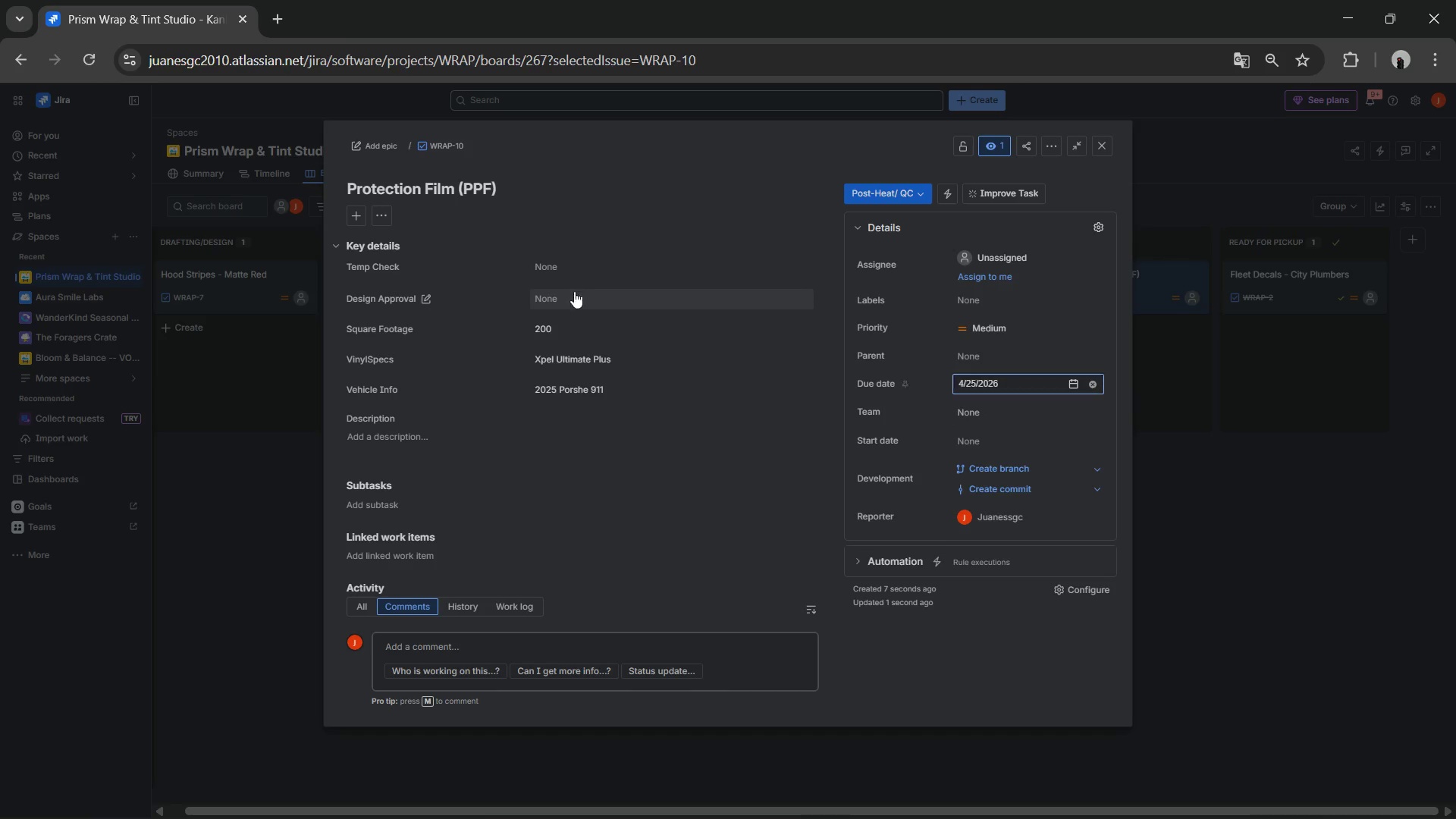 
left_click([802, 299])
 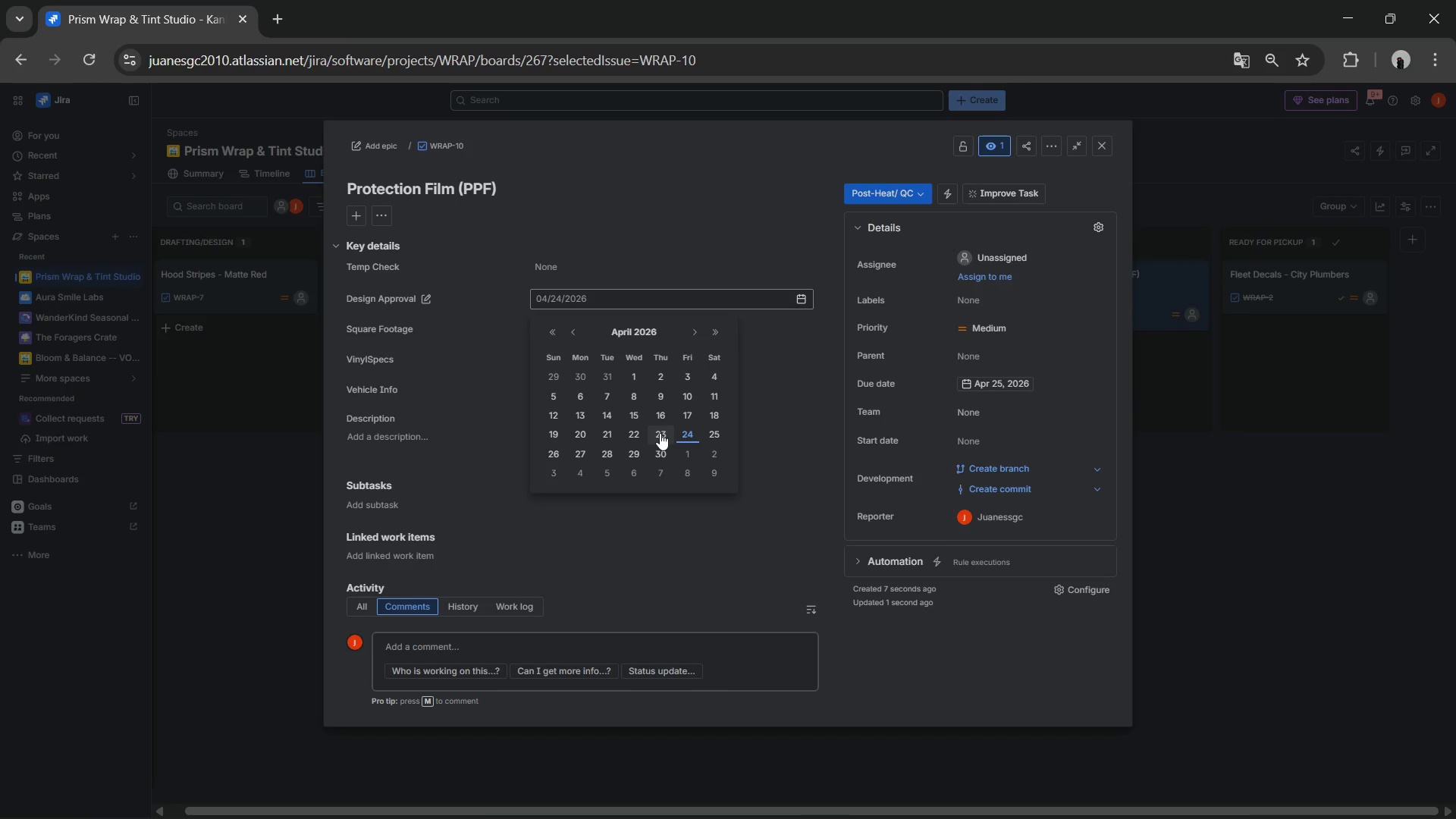 
left_click([638, 428])
 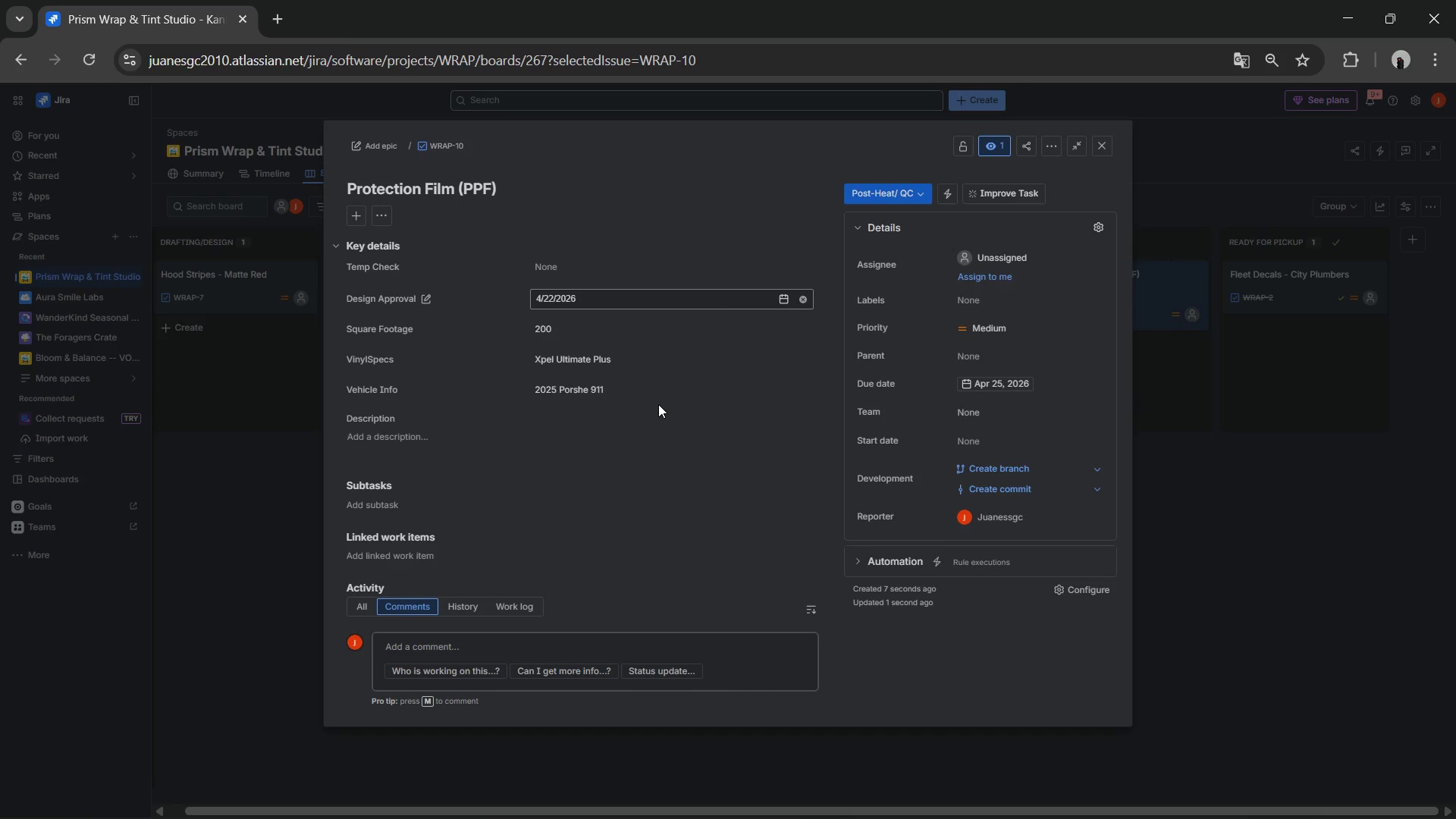 
wait(21.31)
 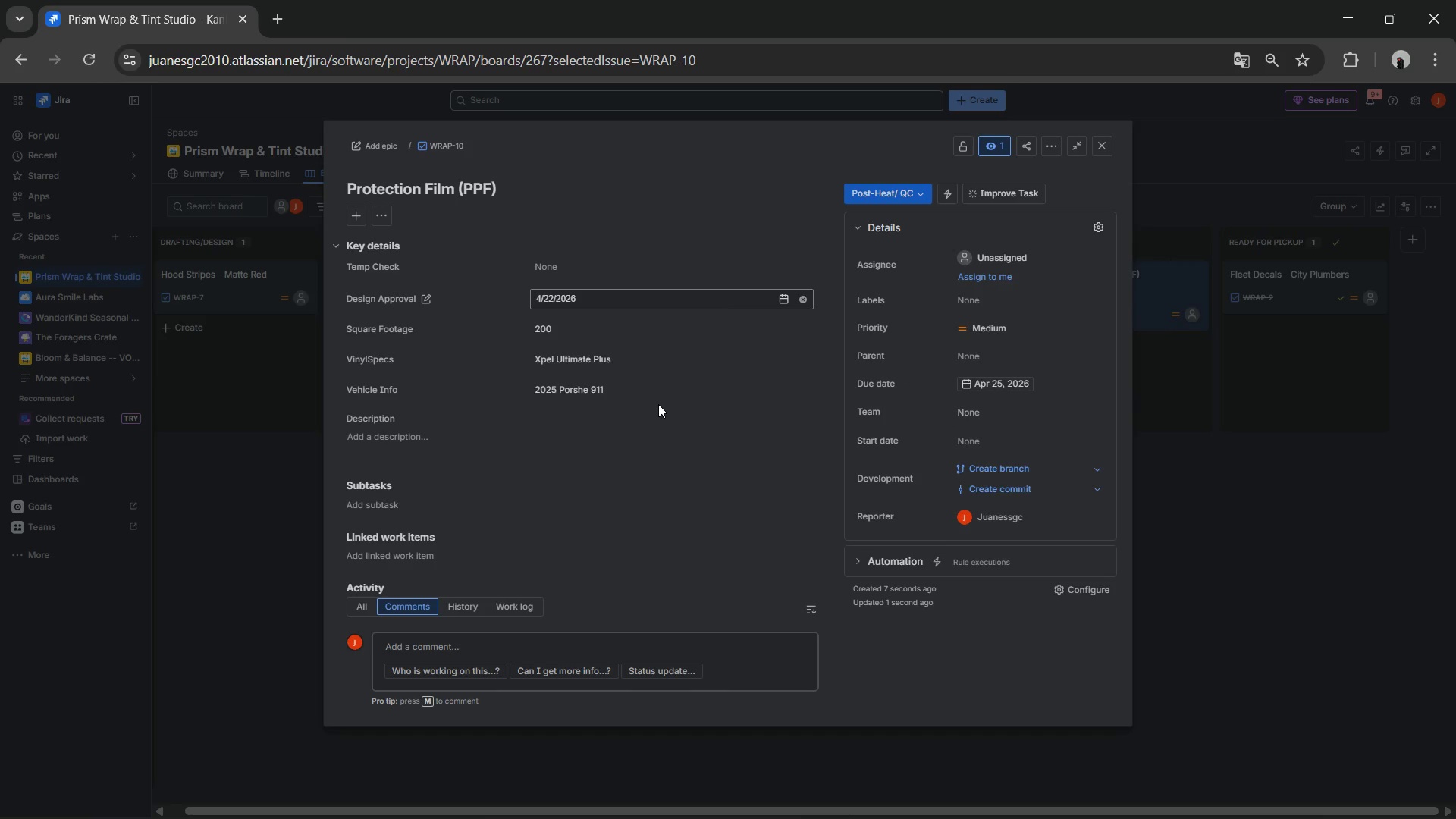 
left_click([1102, 140])
 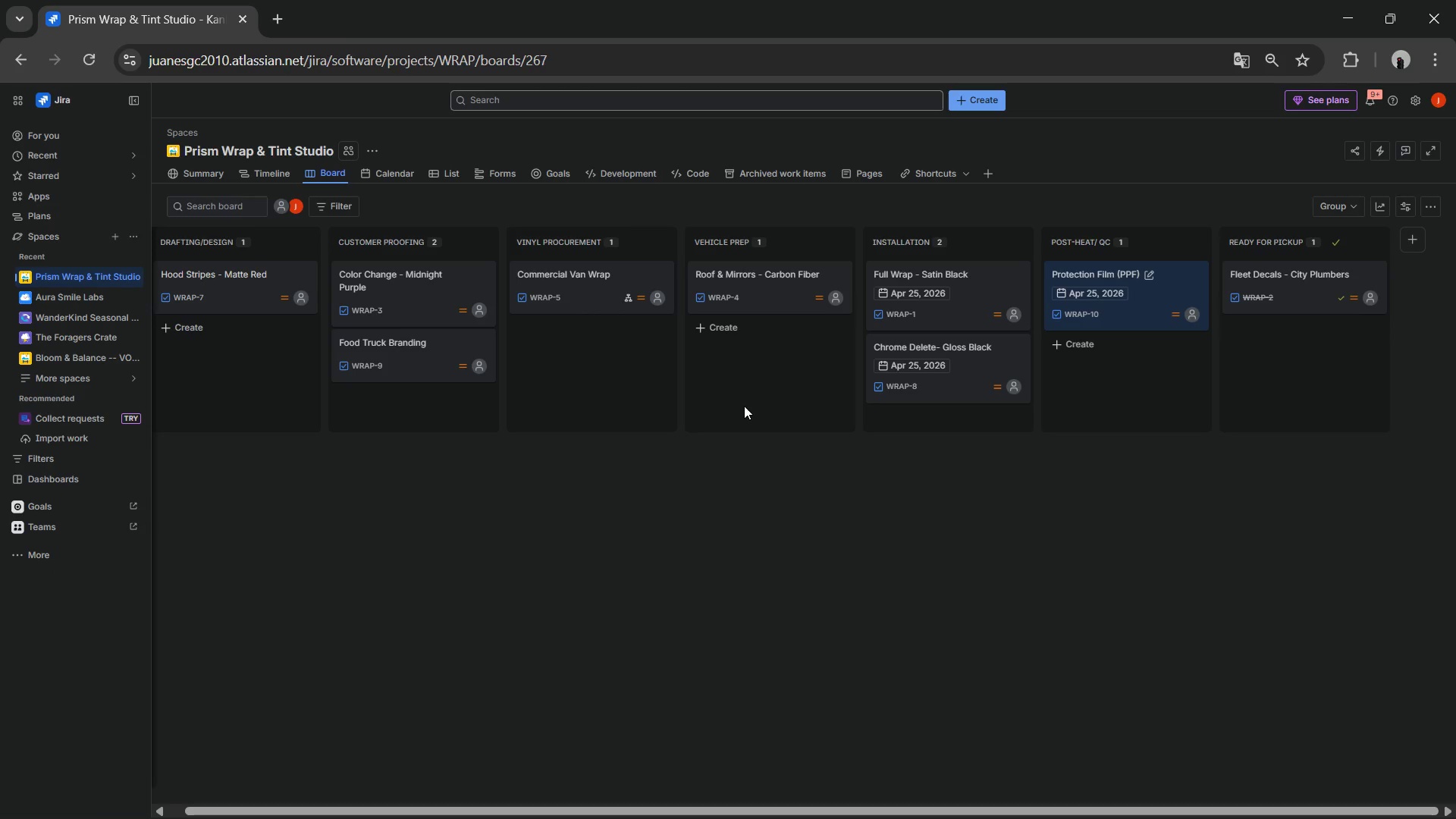 
wait(10.62)
 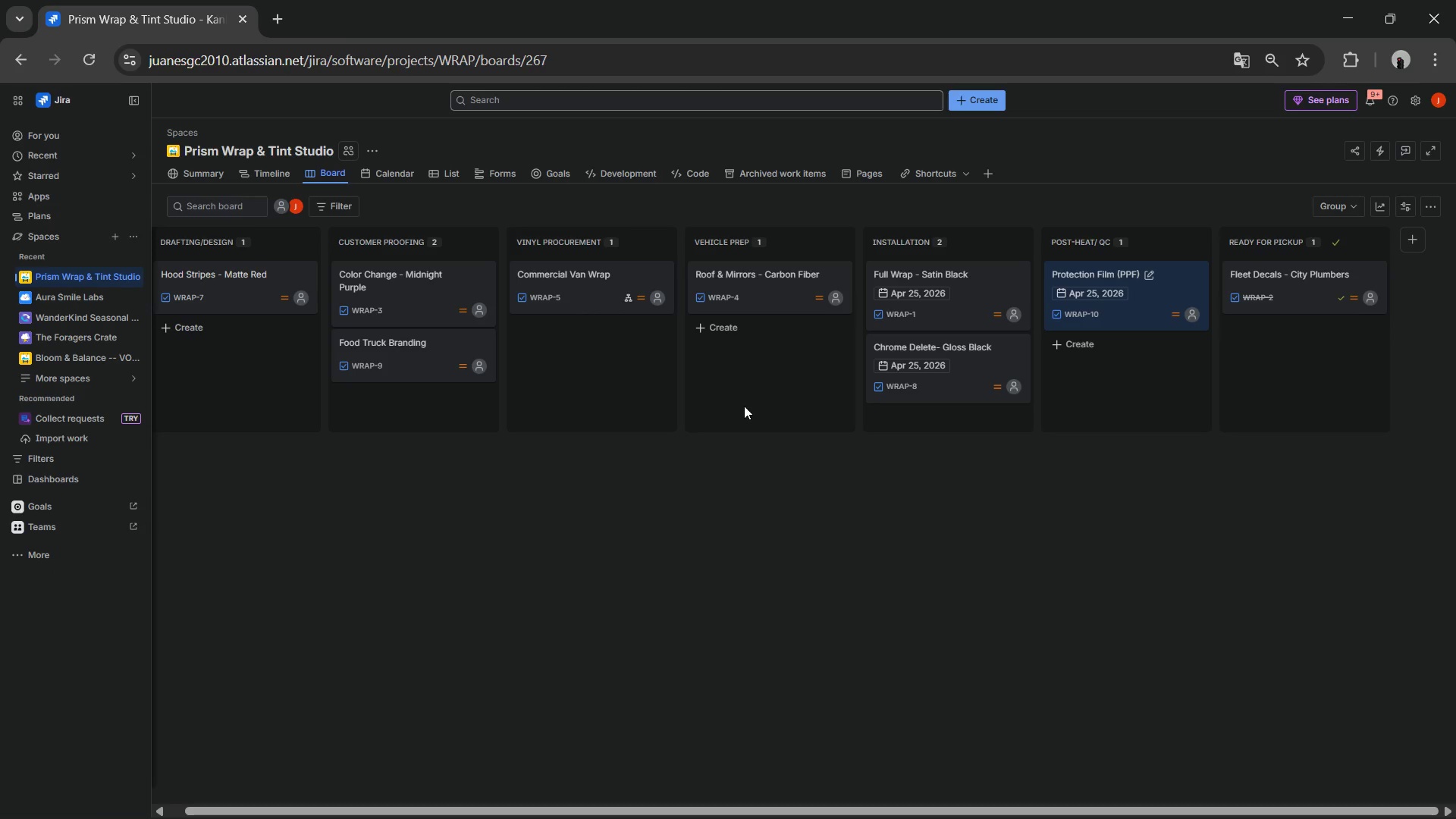 
left_click([732, 329])
 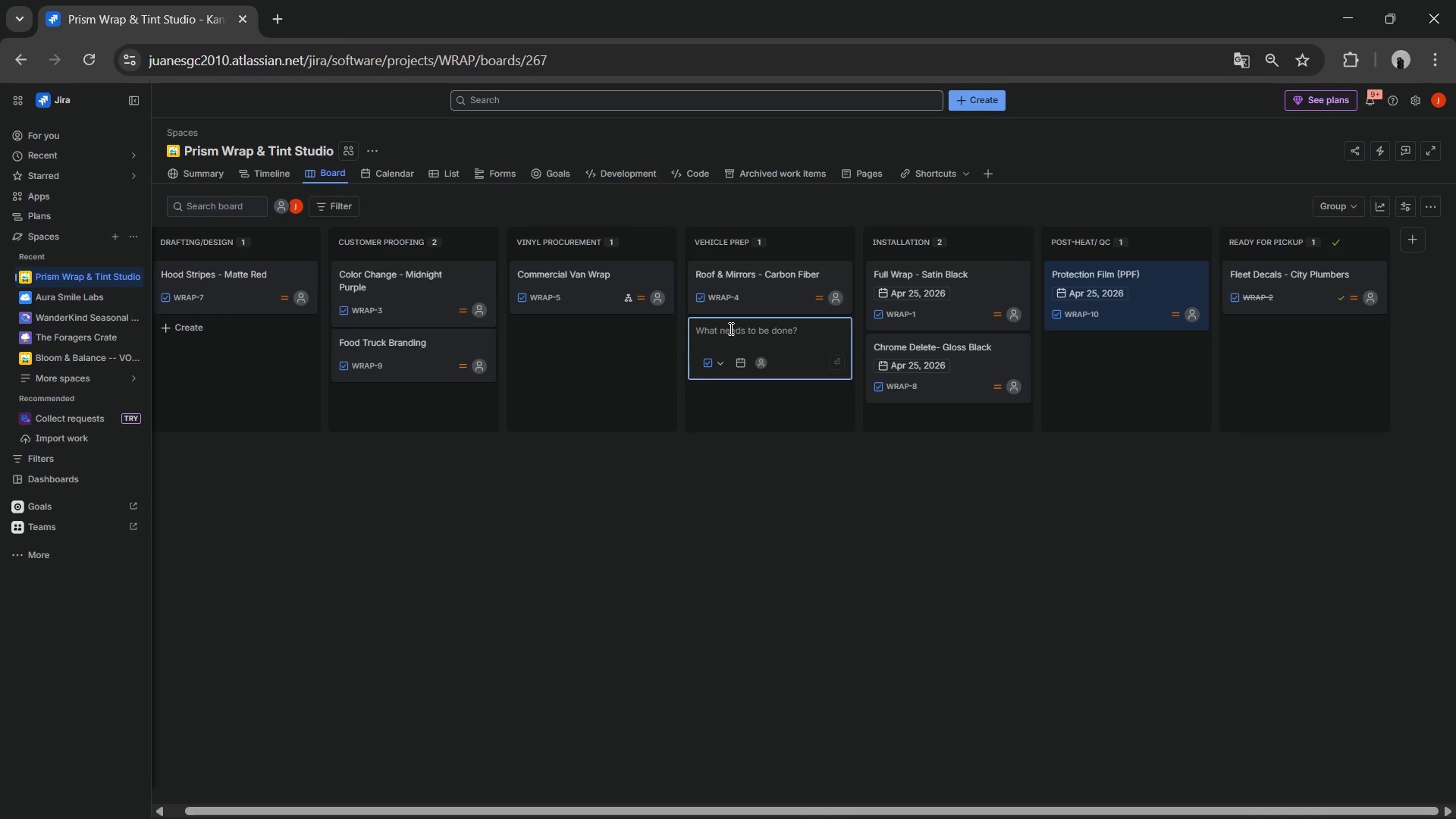 
type(Full Wrap - Gloss White)
 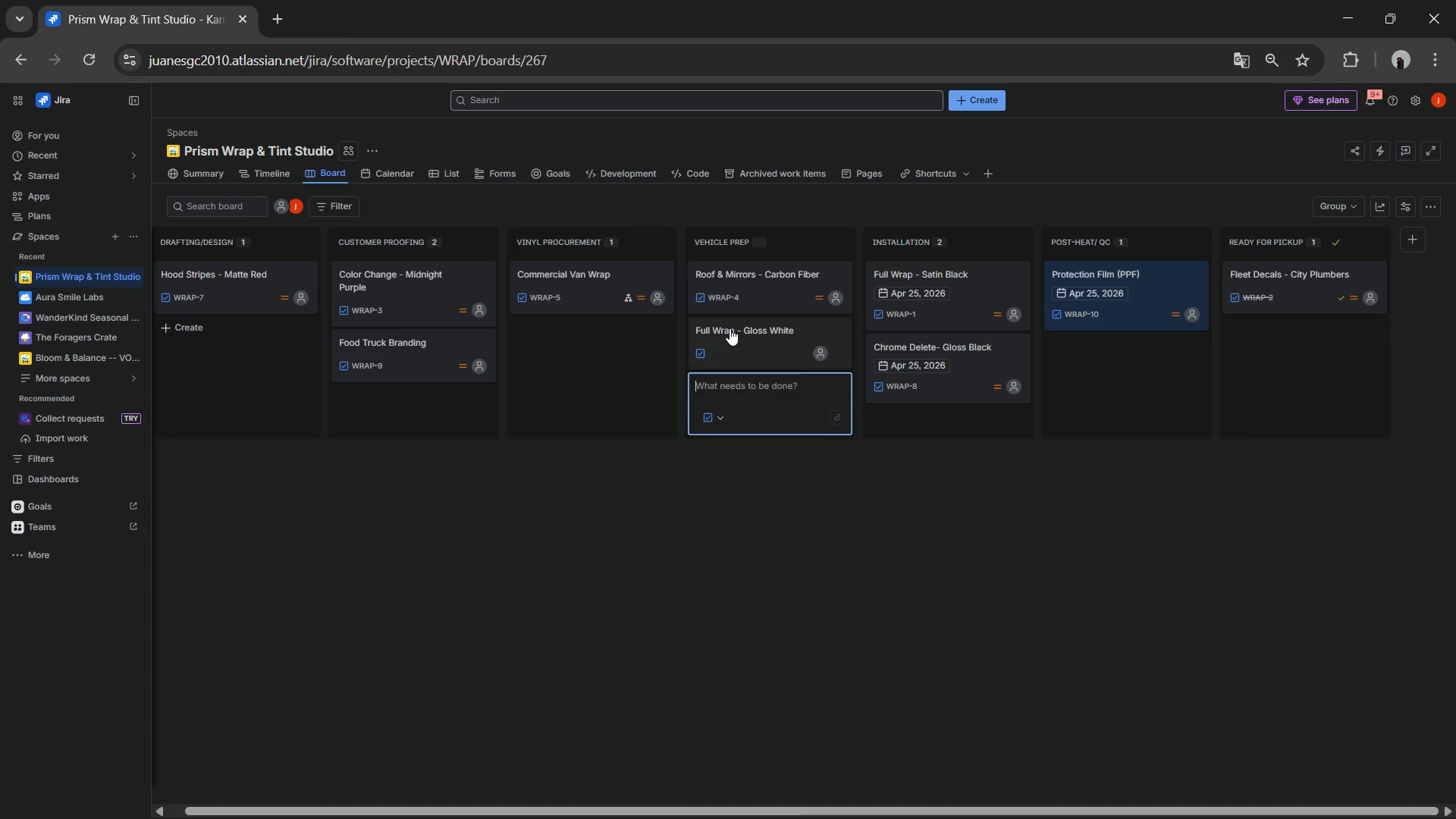 
 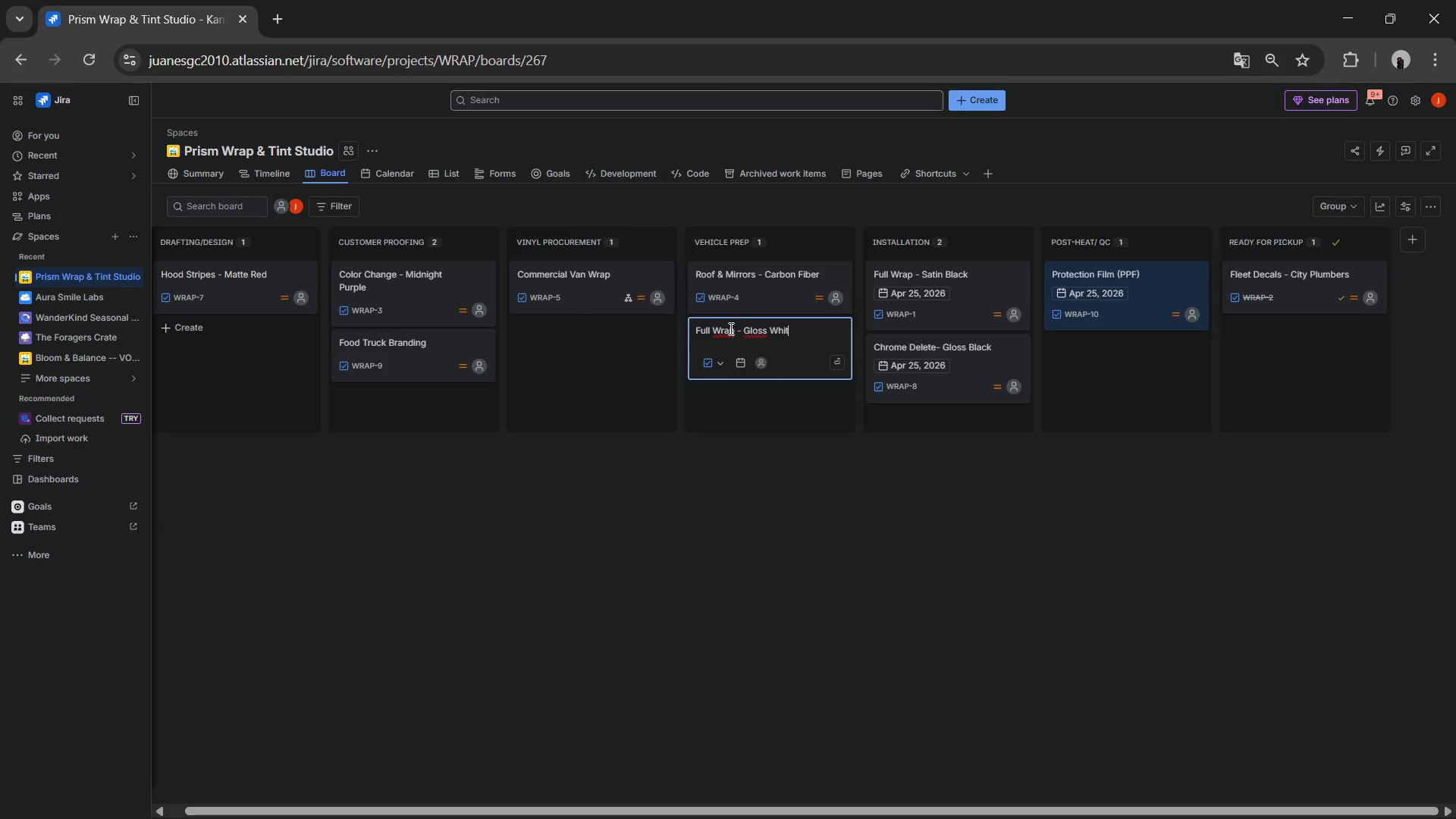 
key(Enter)
 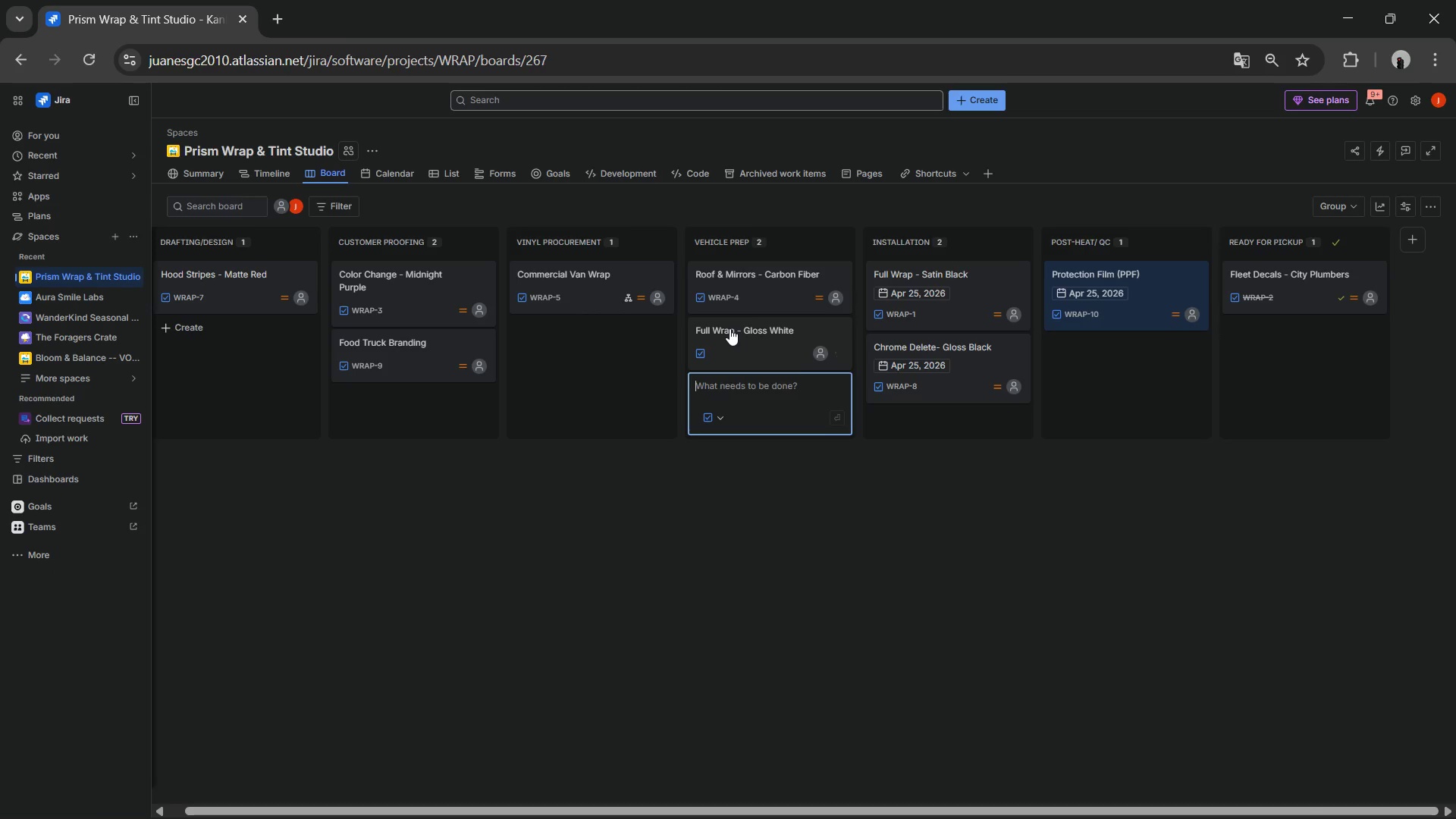 
left_click([730, 328])
 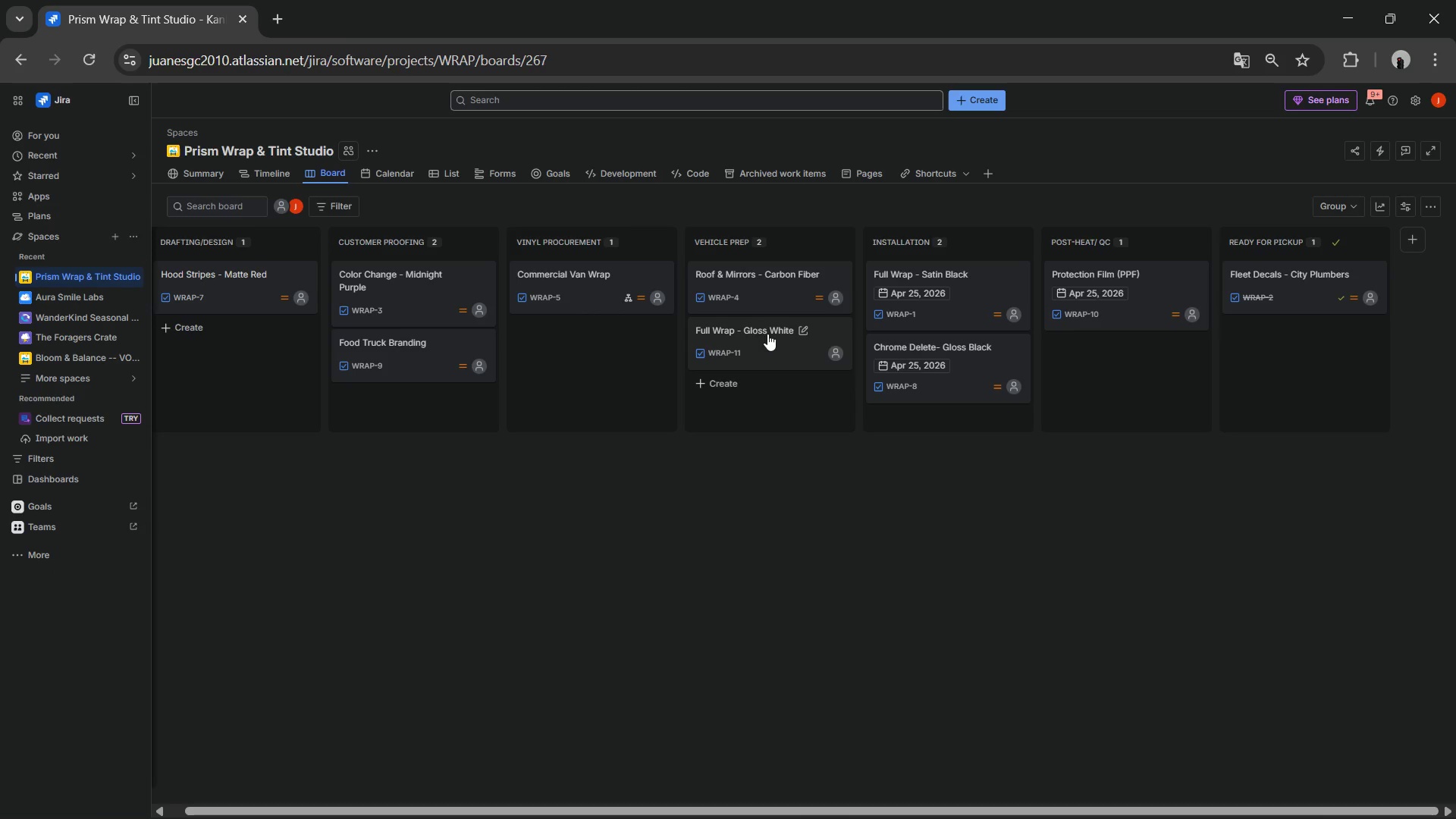 
wait(5.22)
 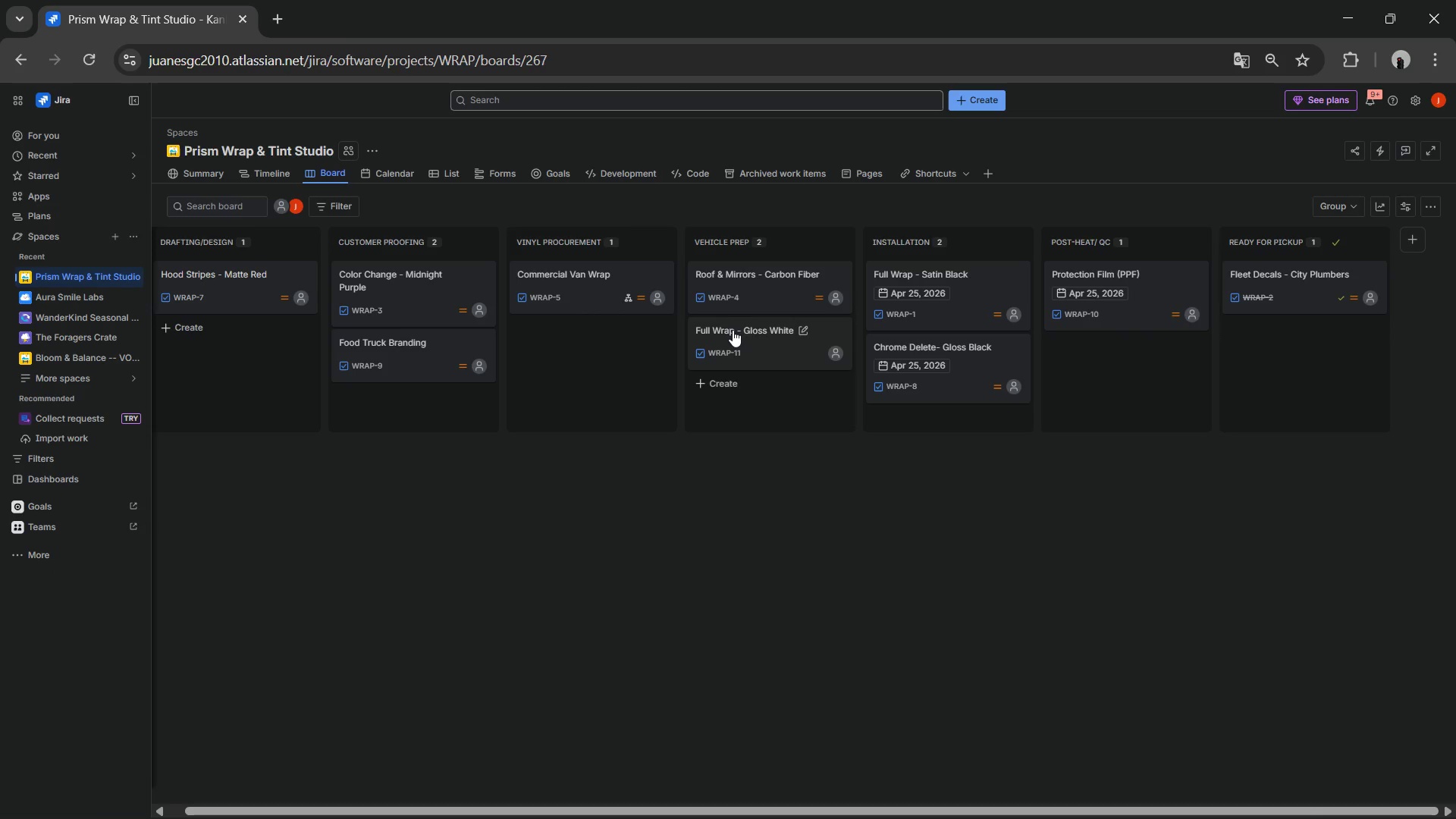 
left_click([761, 330])
 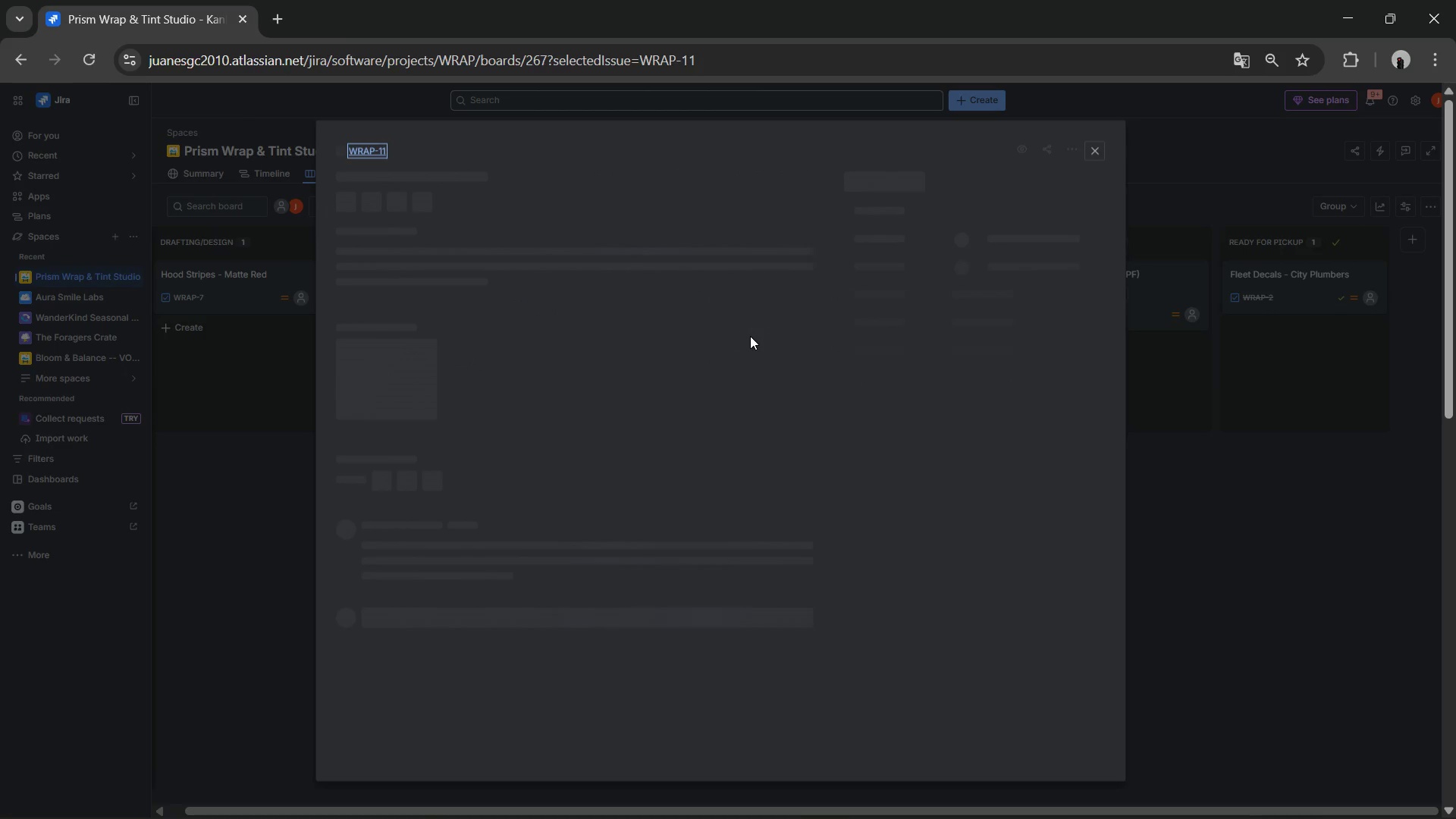 
mouse_move([733, 341])
 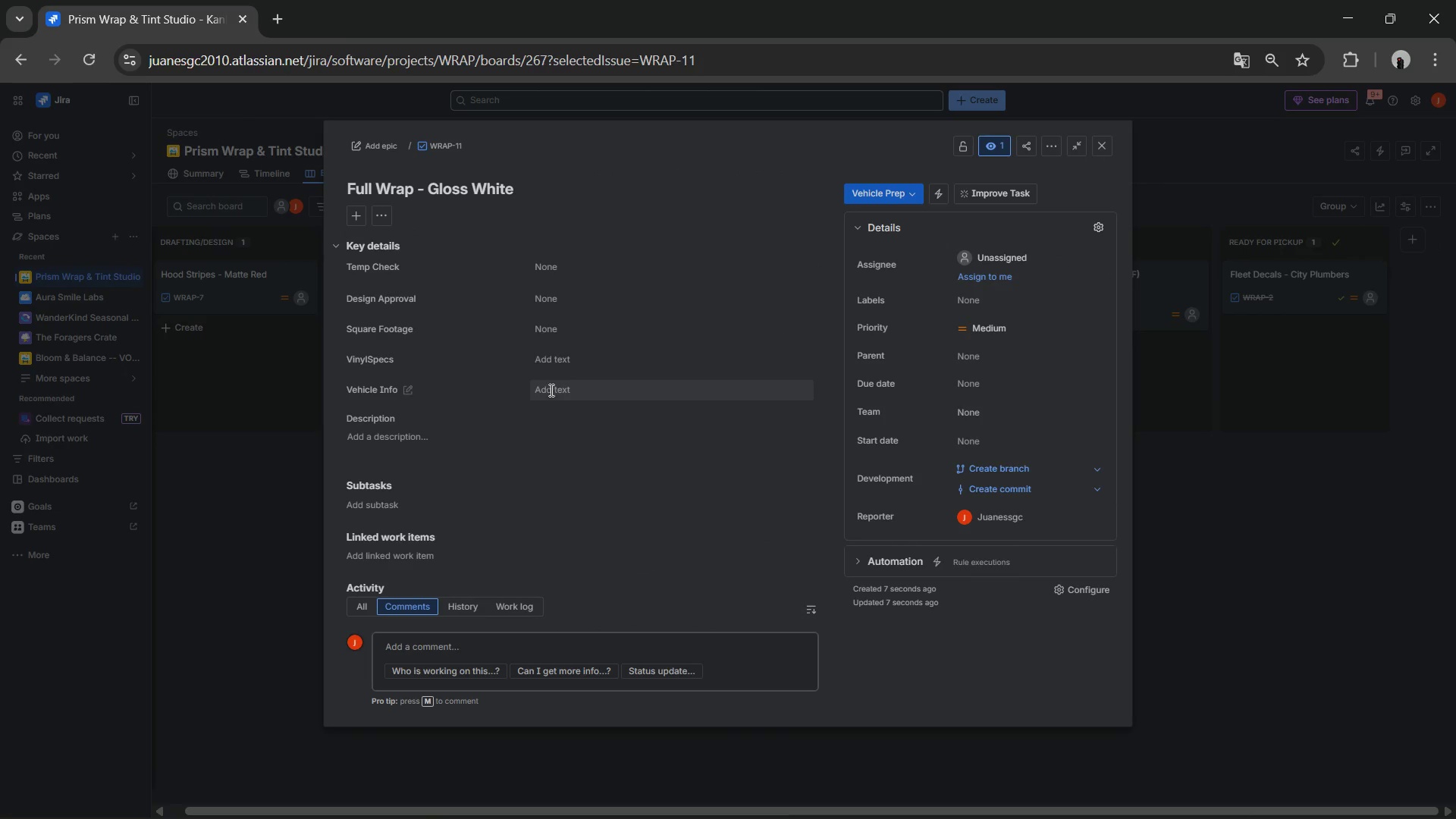 
double_click([550, 390])
 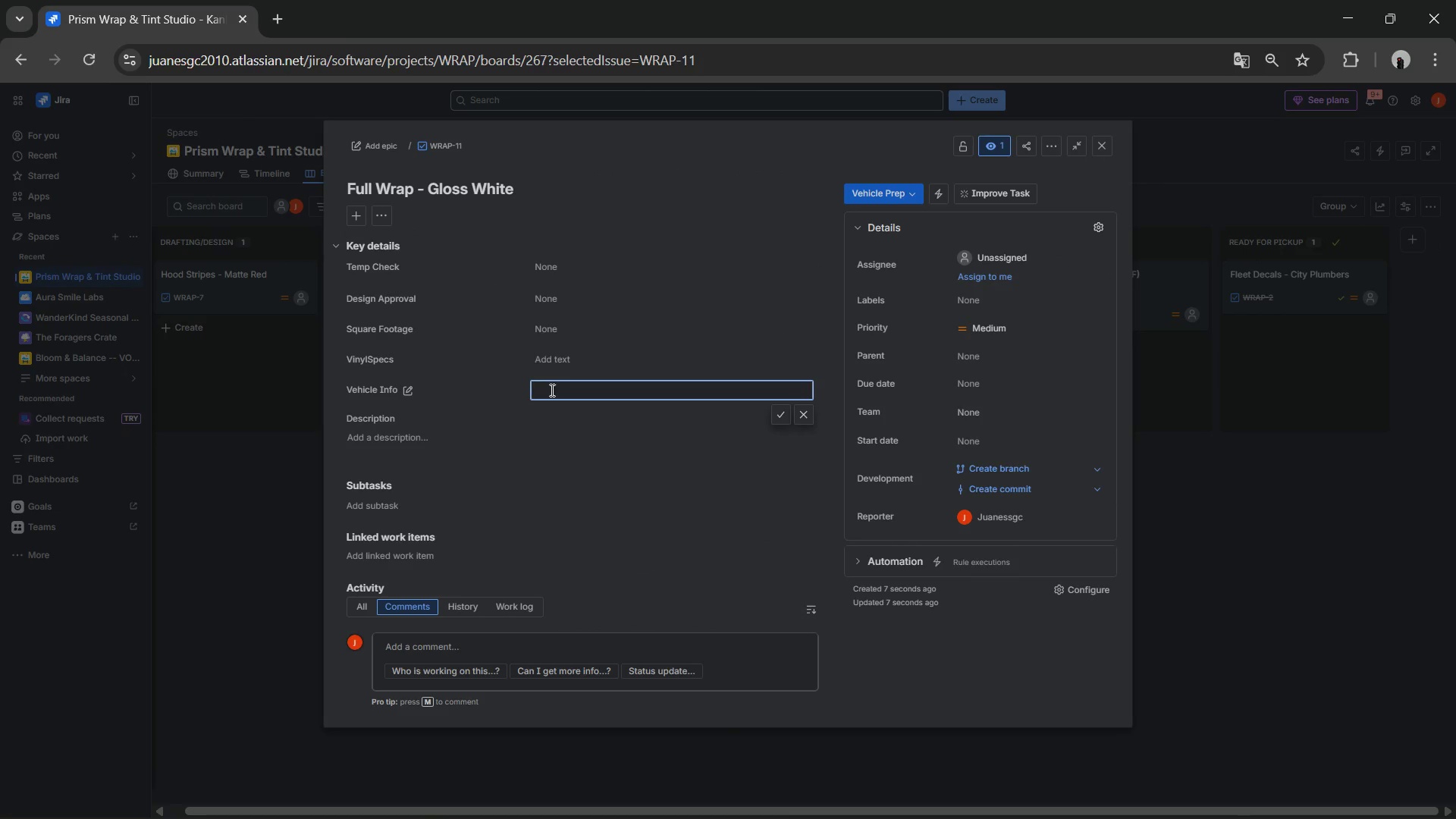 
type(BMW )
 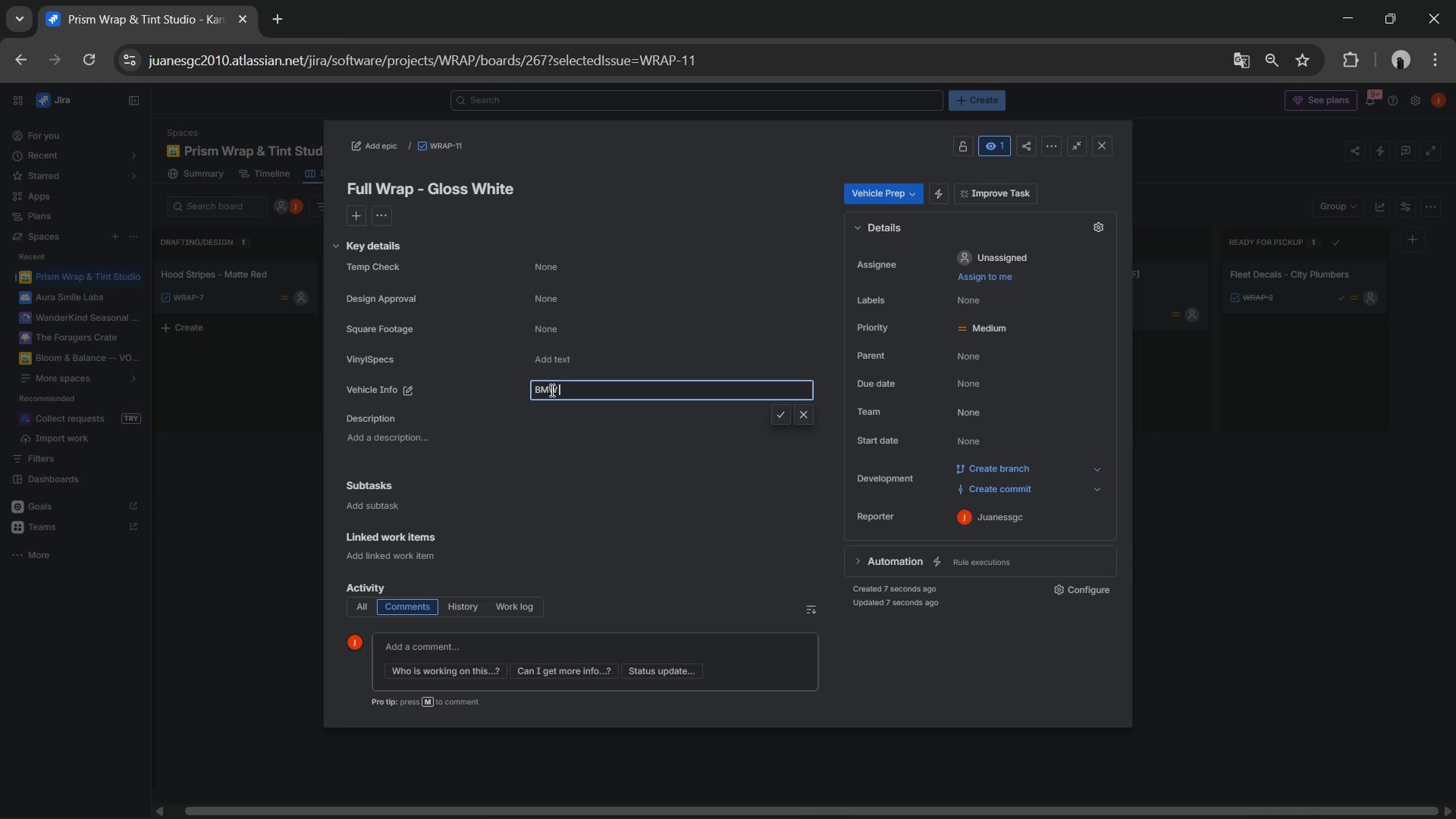 
hold_key(key=Backspace, duration=1.51)
 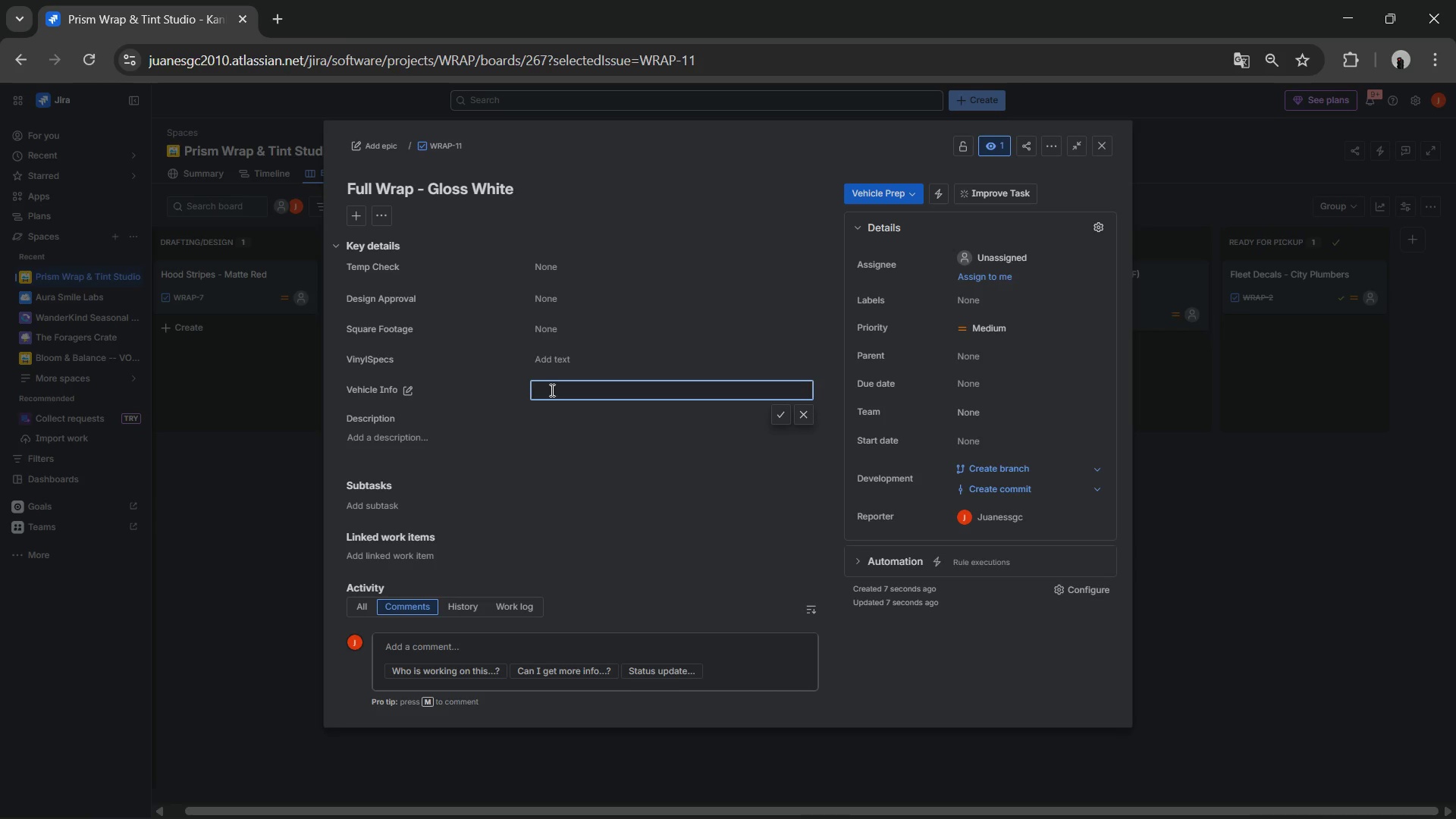 
key(Backspace)
key(Backspace)
key(Backspace)
key(Backspace)
key(Backspace)
key(Backspace)
type(2023 BMW M4)
 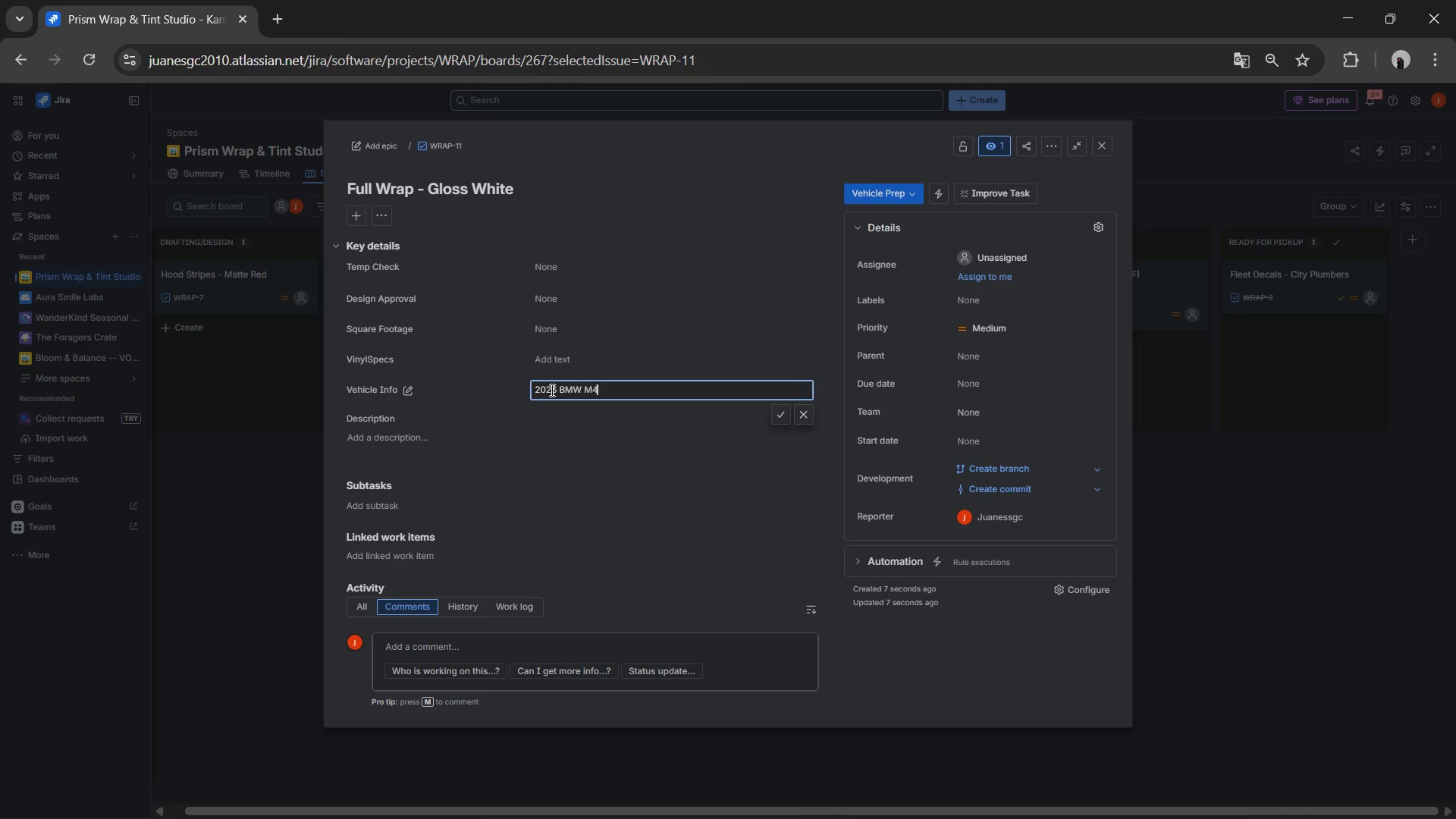 
 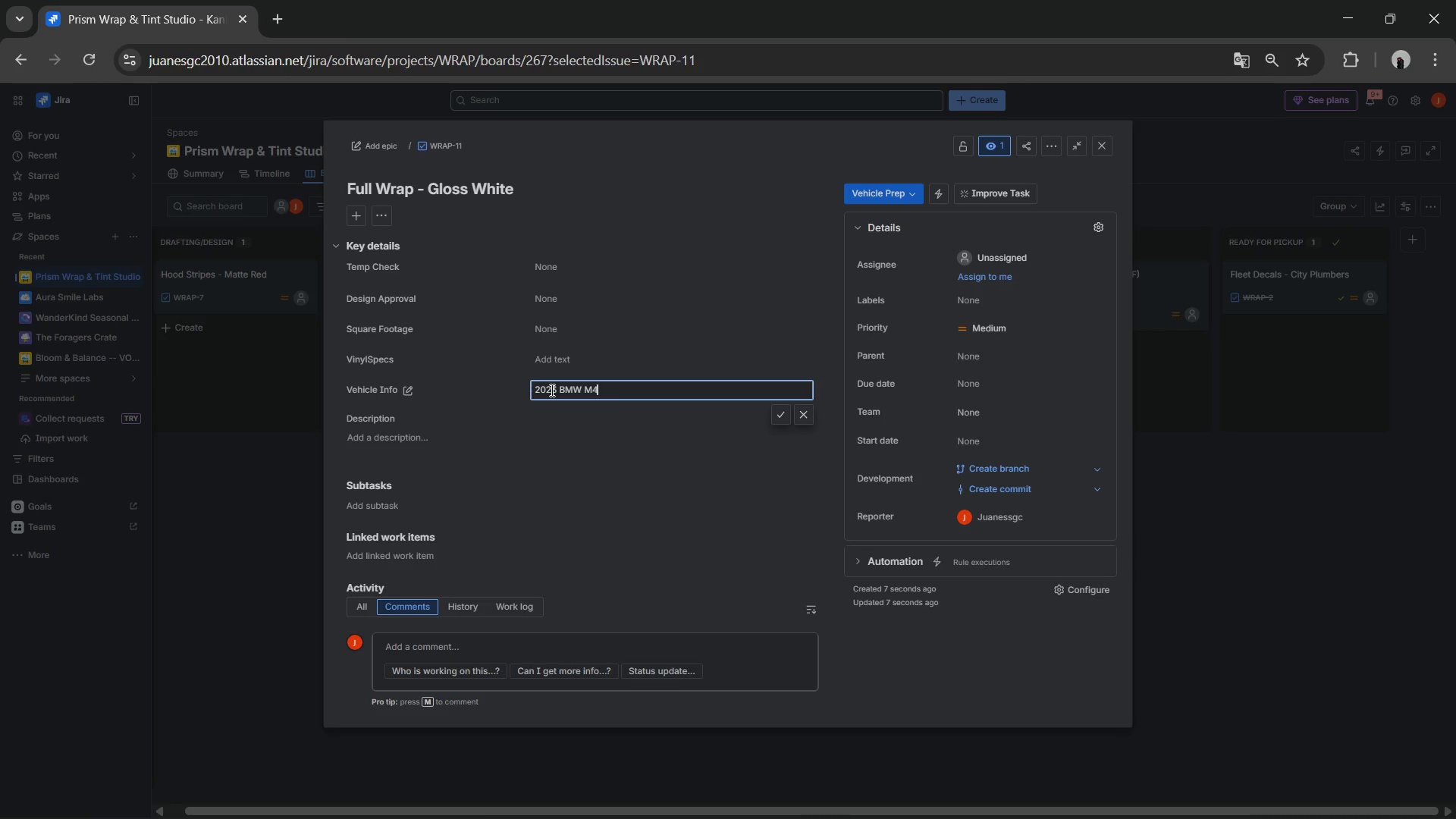 
key(Enter)
 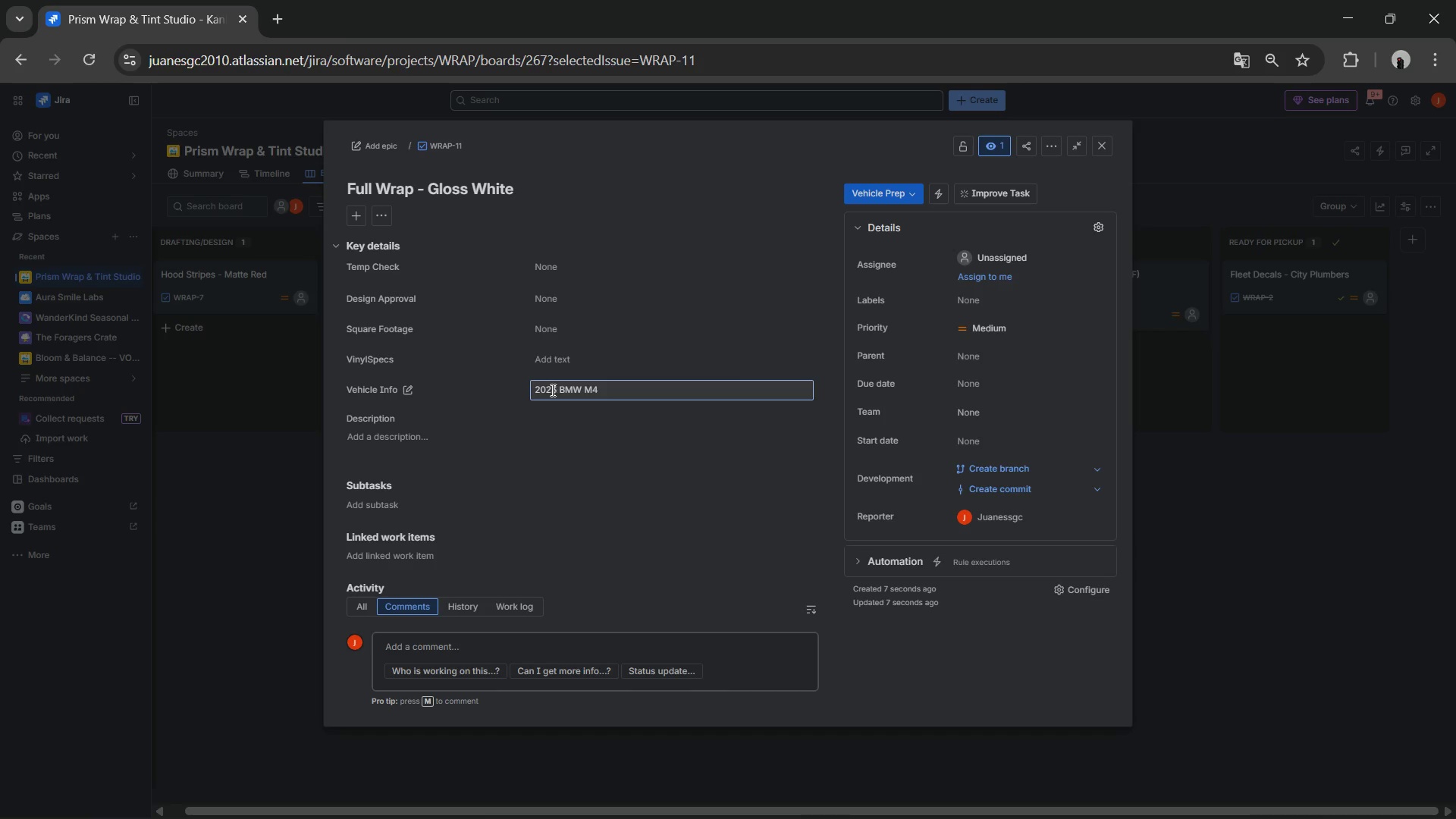 
left_click([573, 360])
 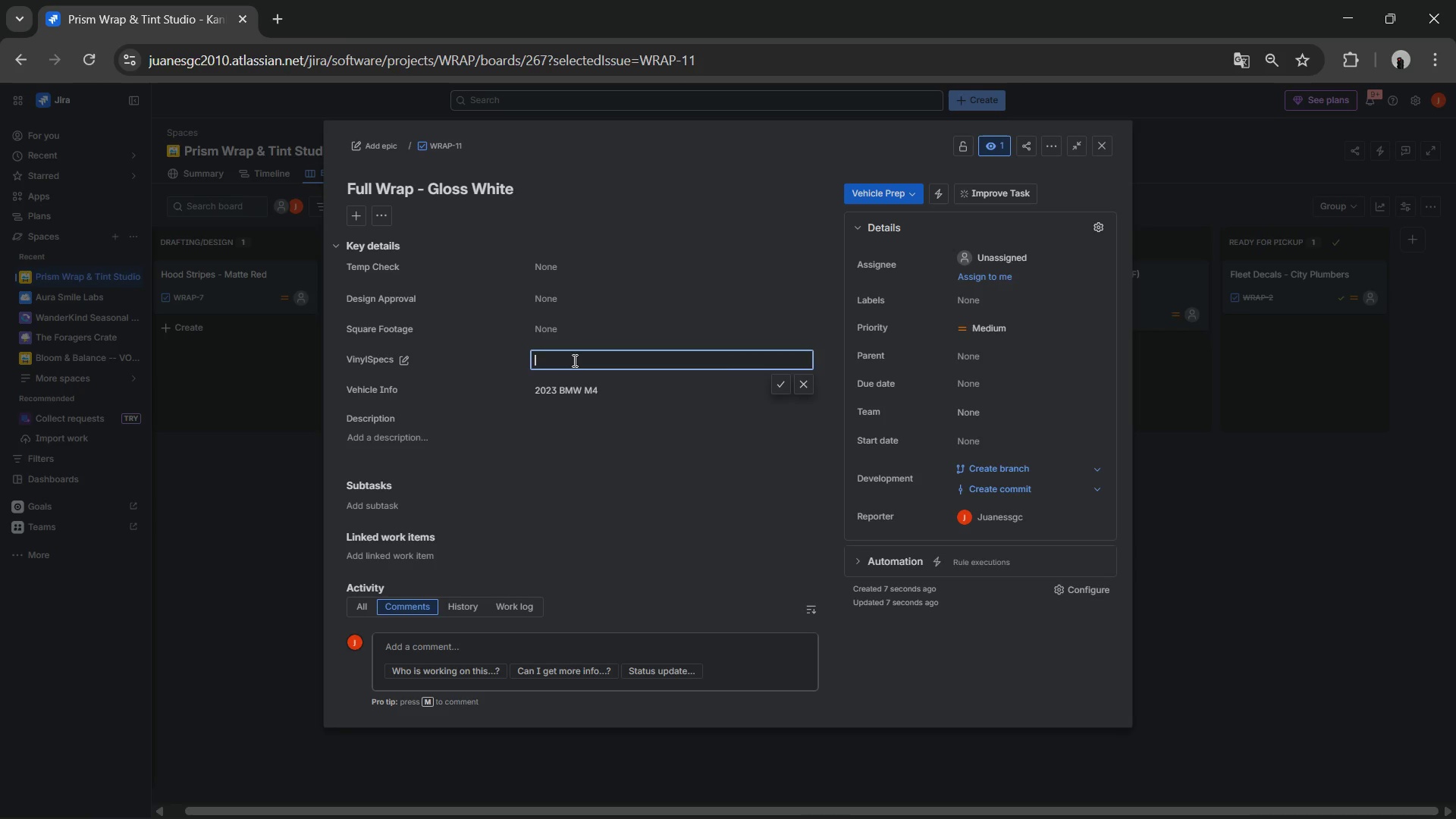 
left_click([573, 360])
 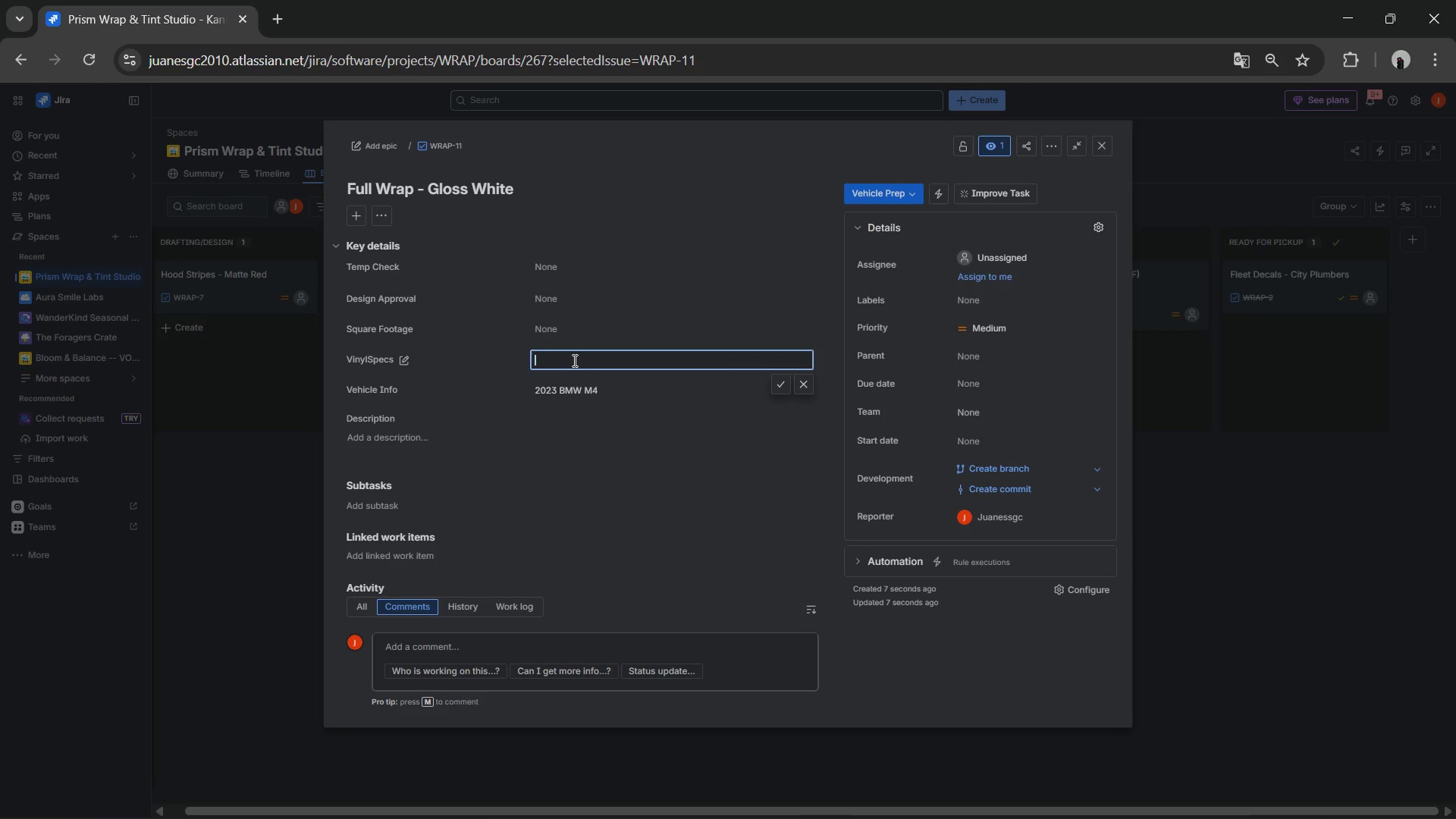 
type(3M 2080 )
key(Backspace)
type(- G10)
 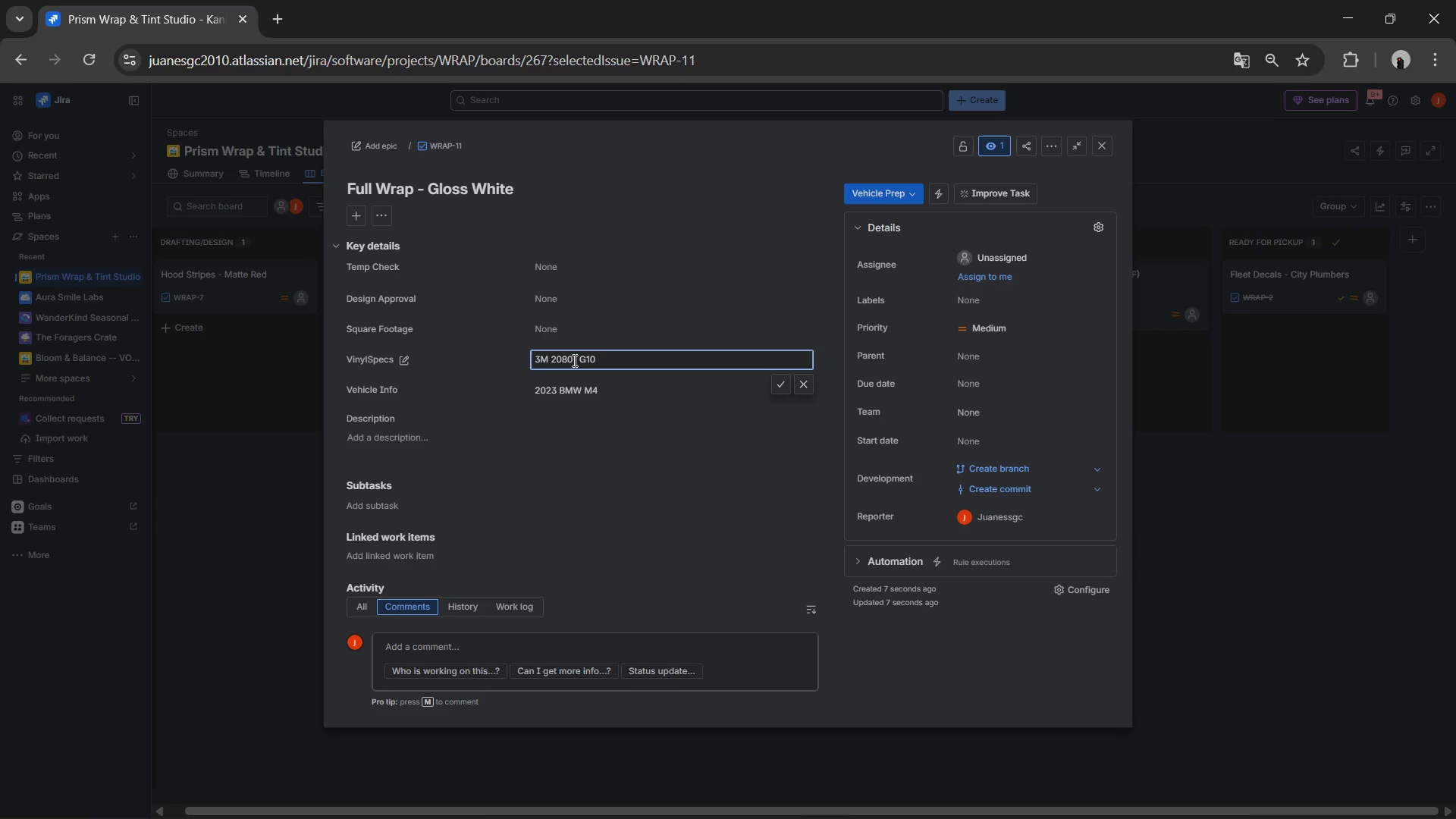 
key(Enter)
 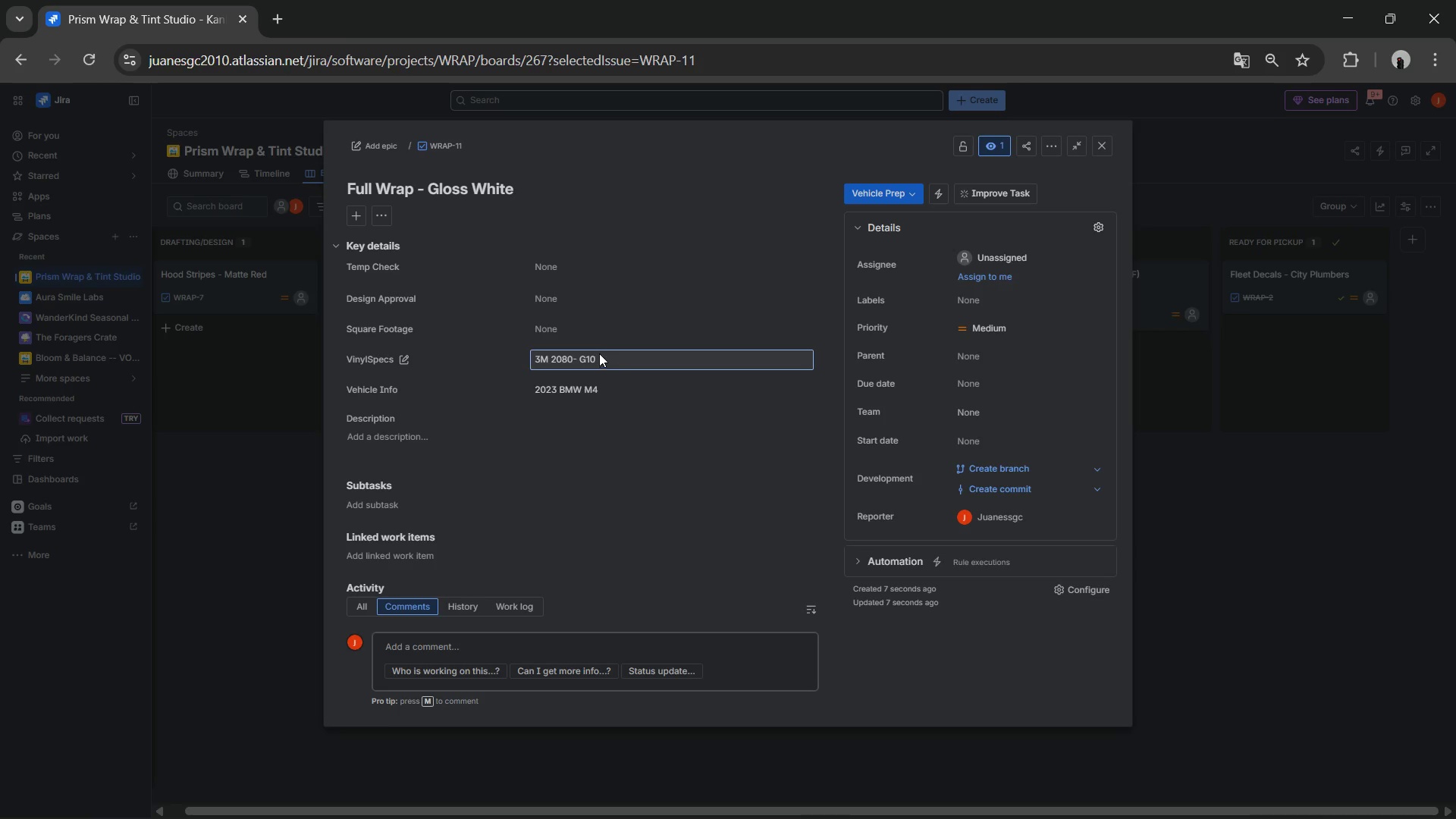 
left_click([576, 331])
 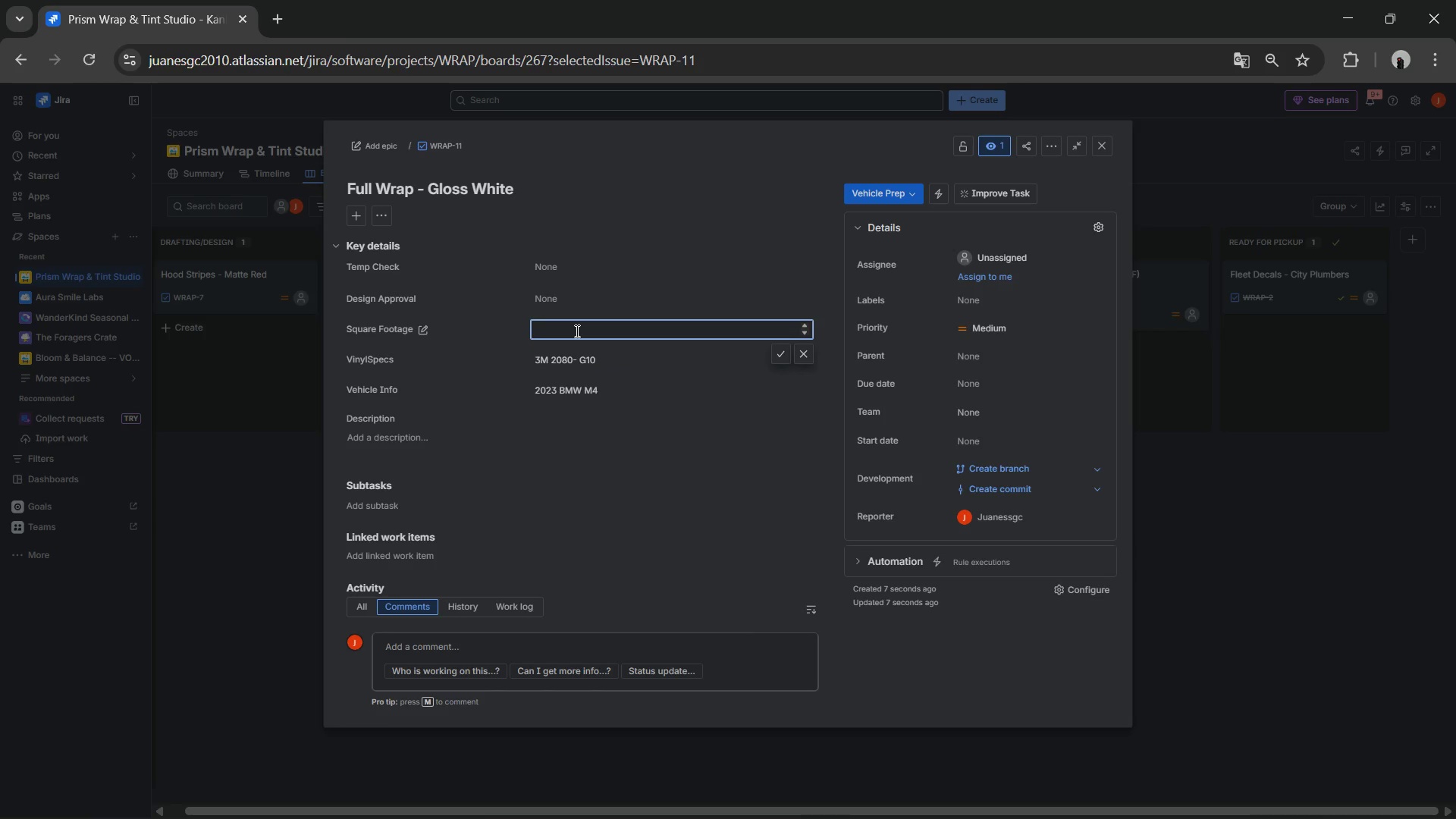 
key(Numpad1)
 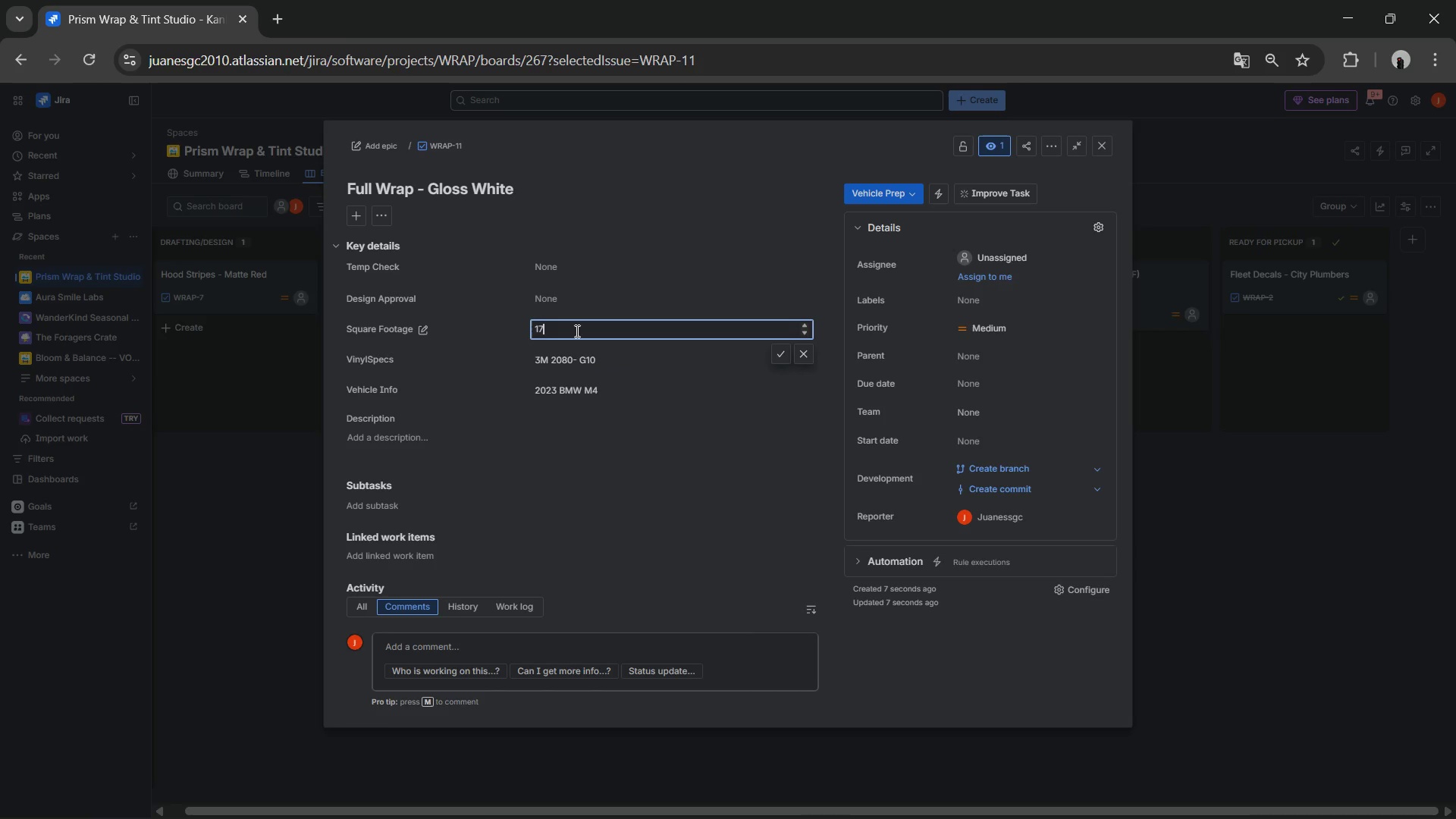 
key(Numpad7)
 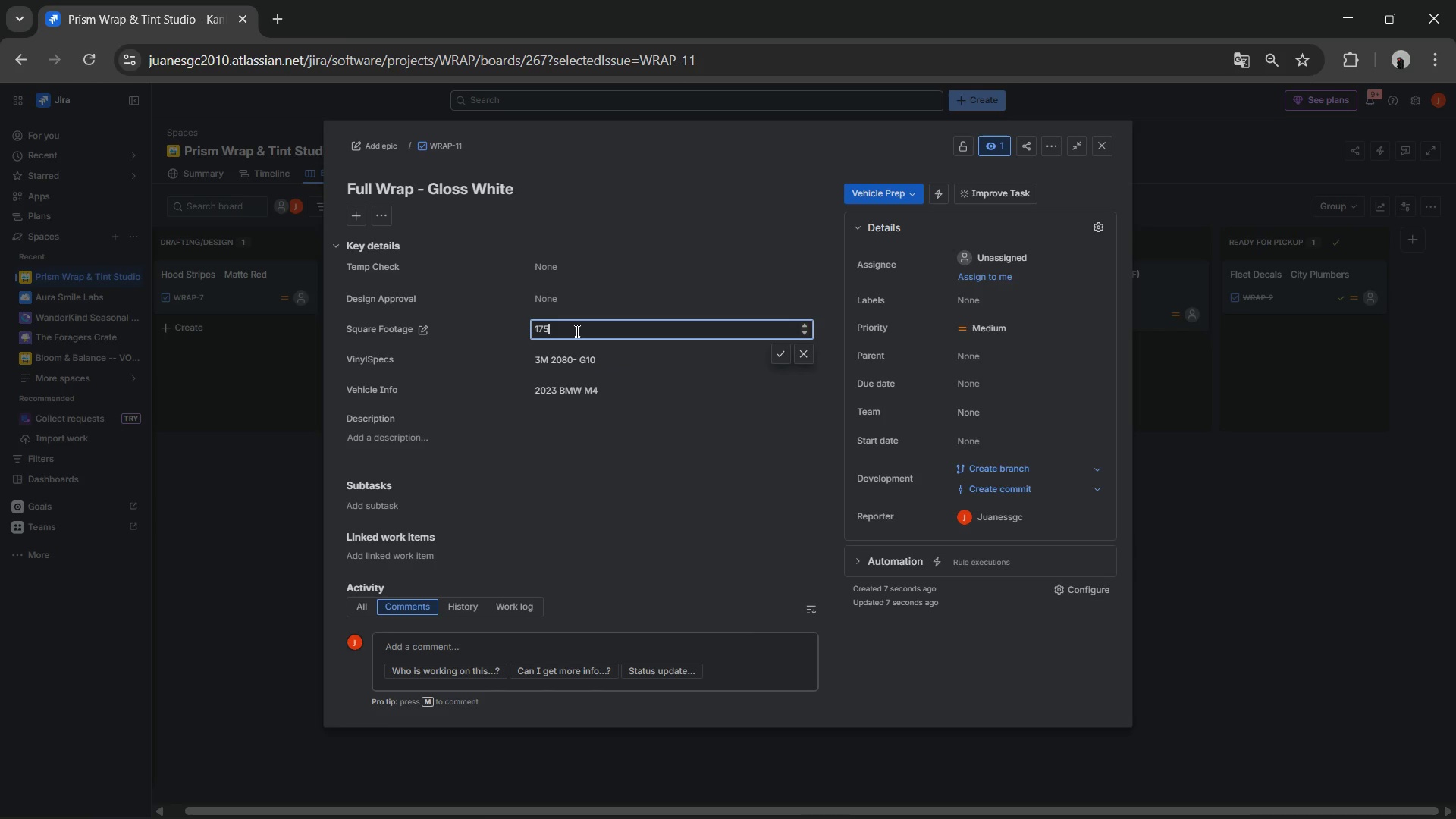 
key(Numpad5)
 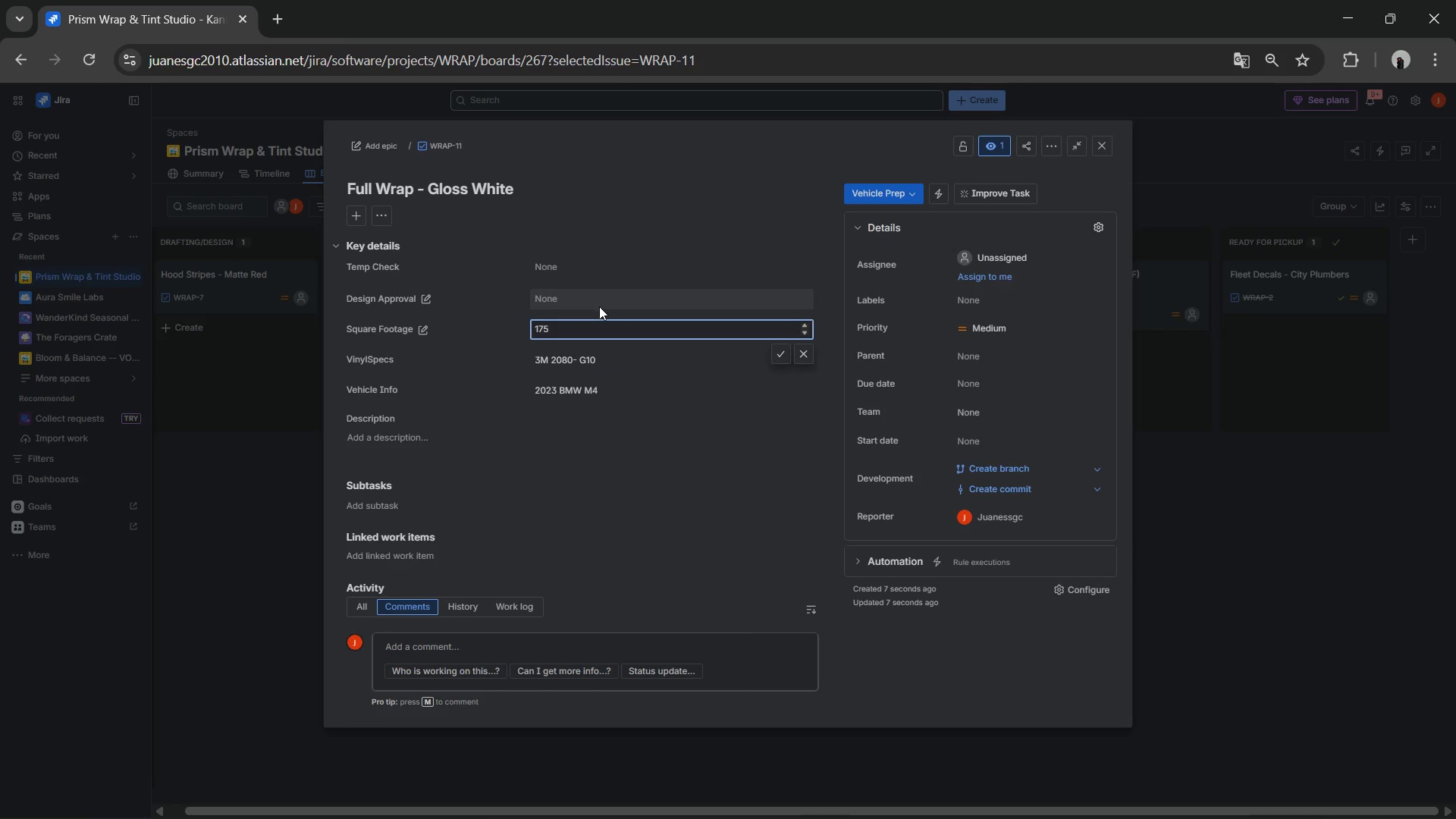 
wait(6.78)
 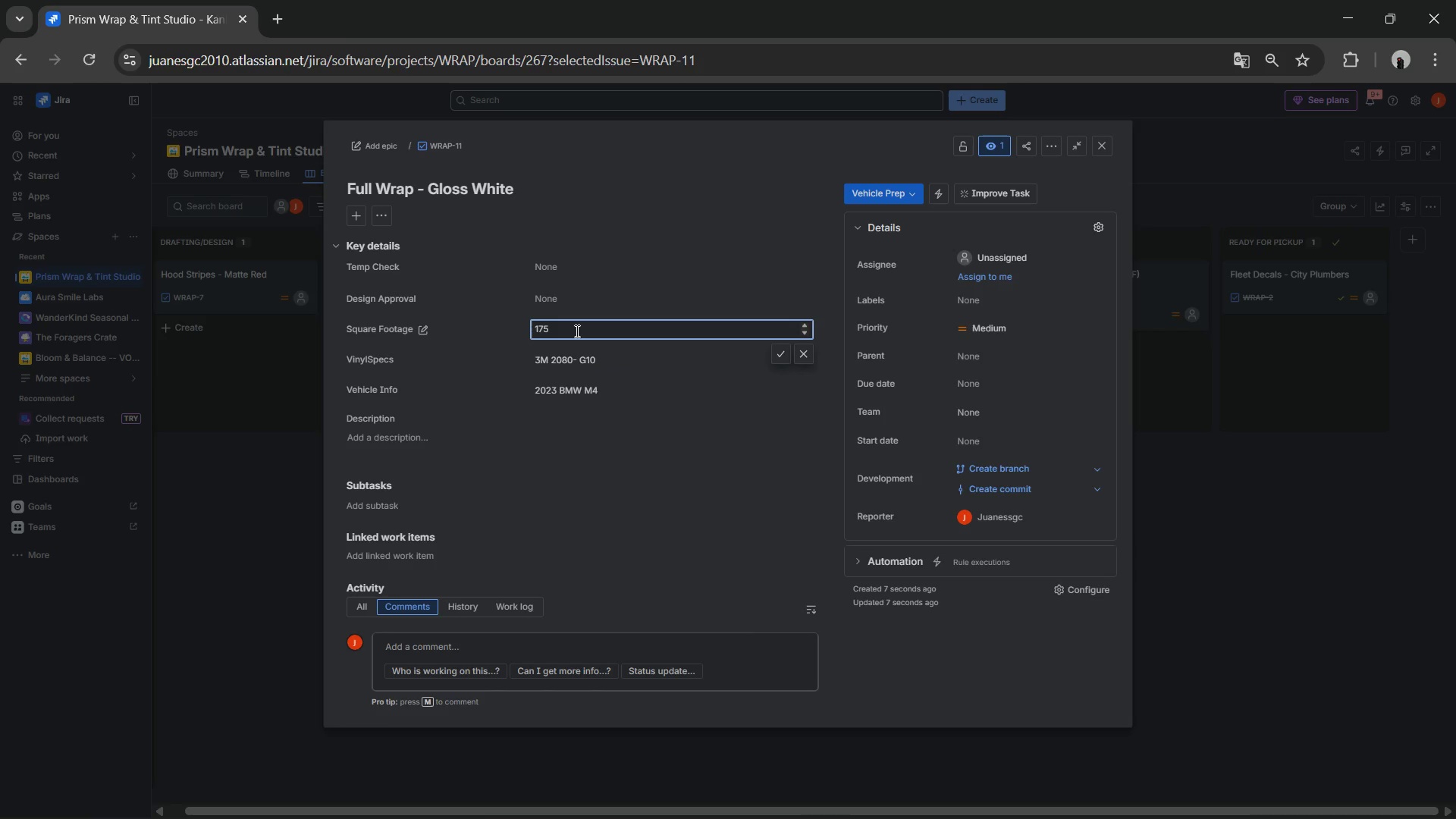 
left_click([1106, 149])
 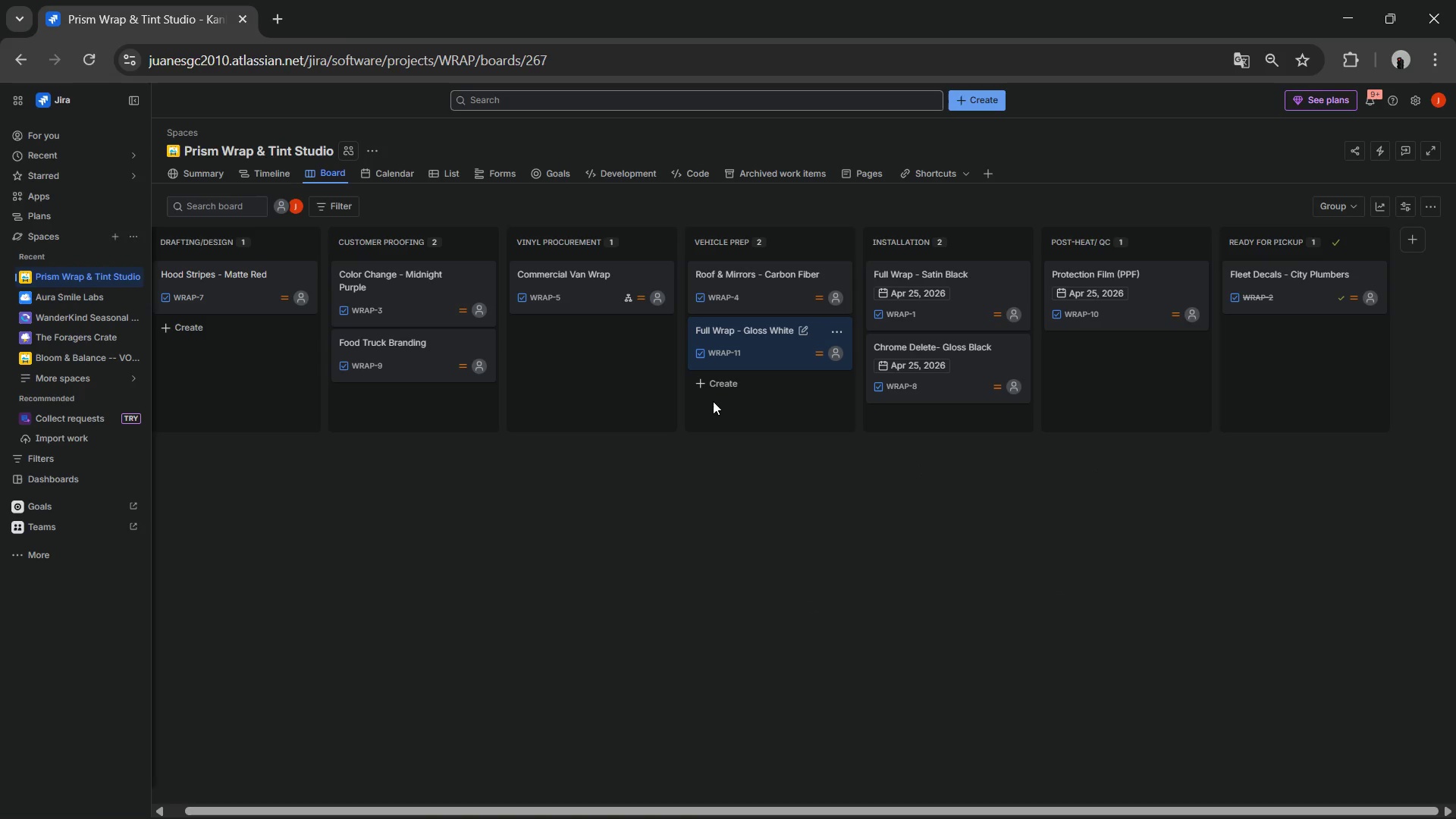 
wait(7.47)
 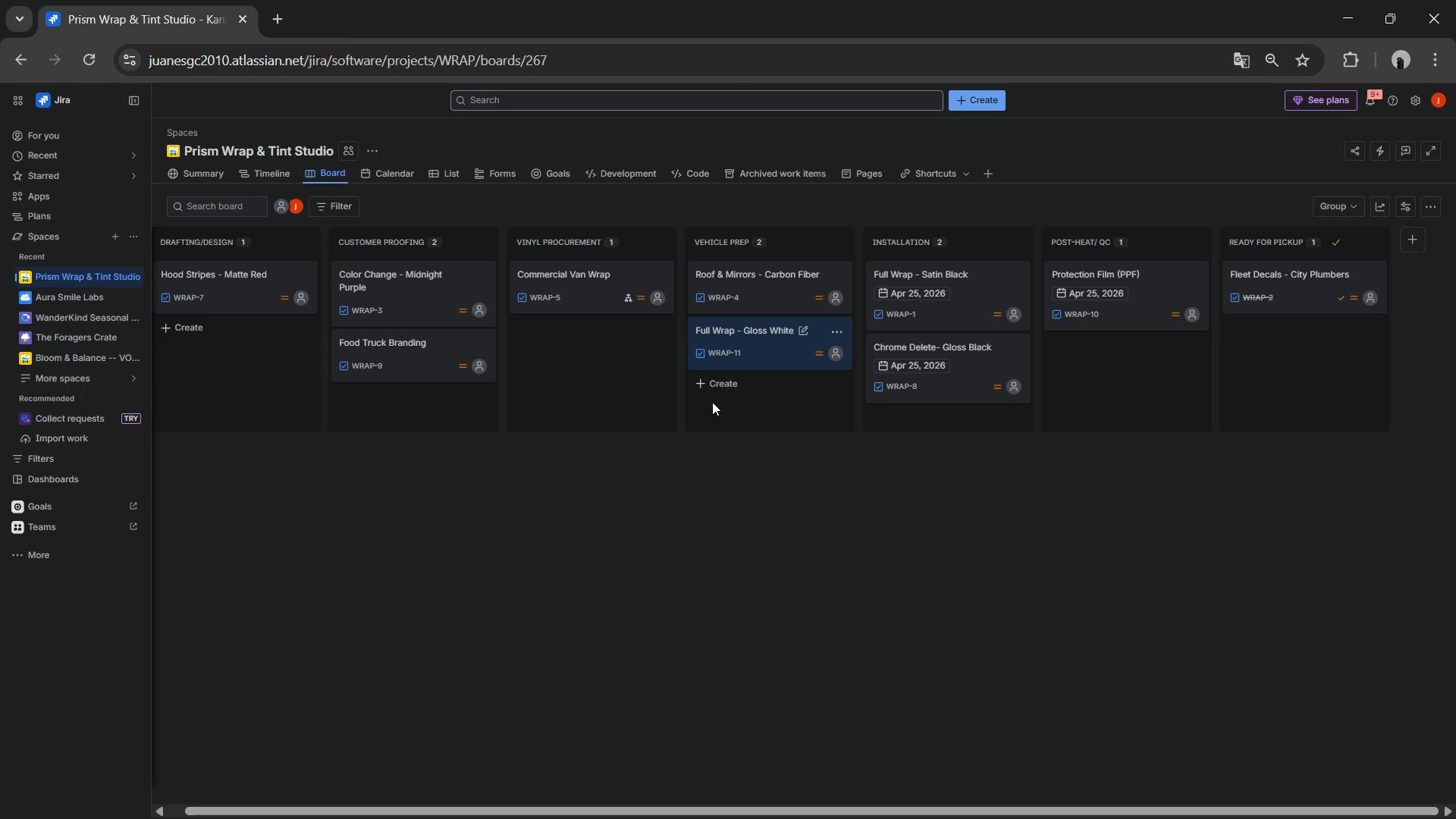 
left_click([1293, 320])
 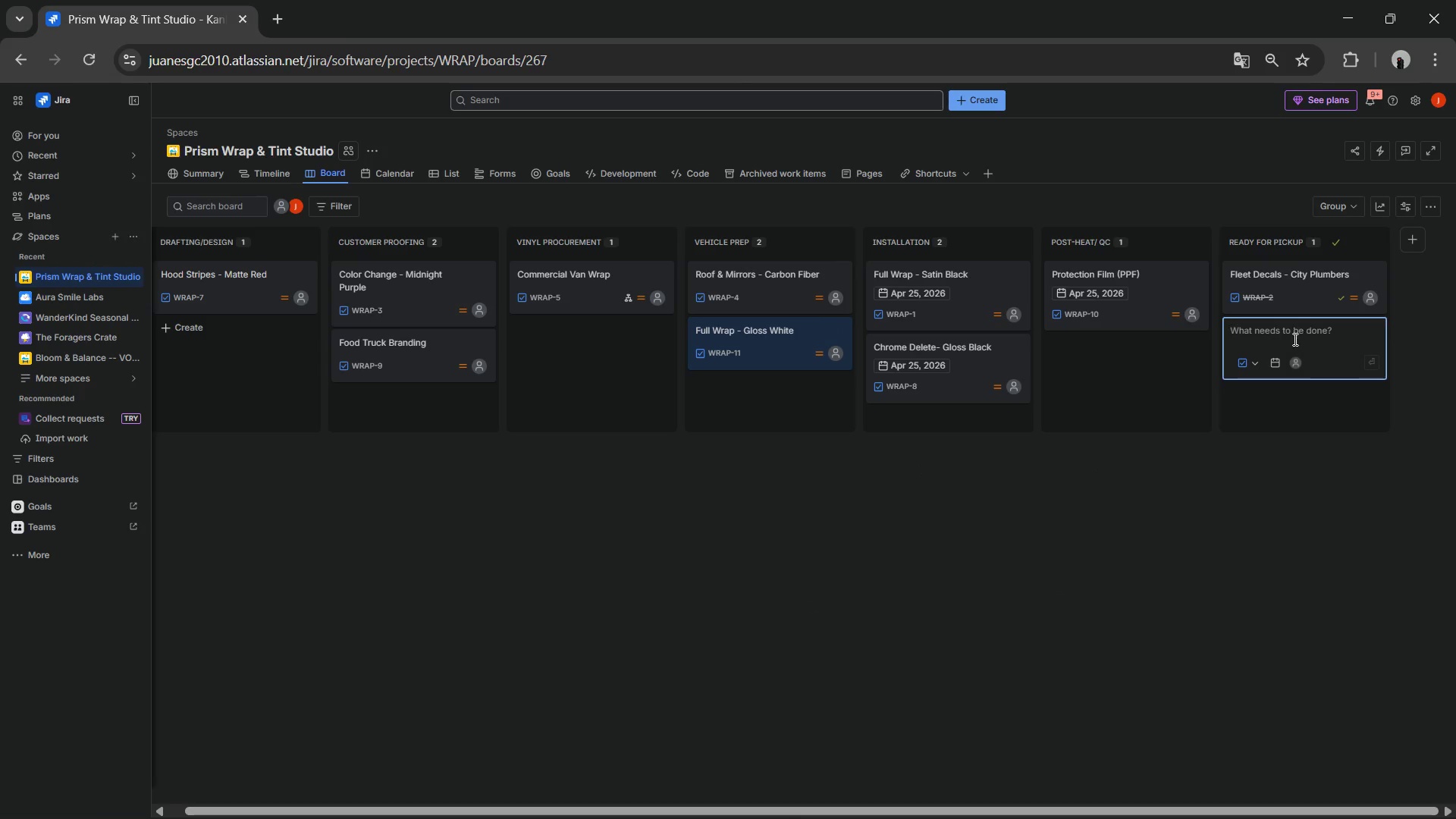 
left_click([1294, 339])
 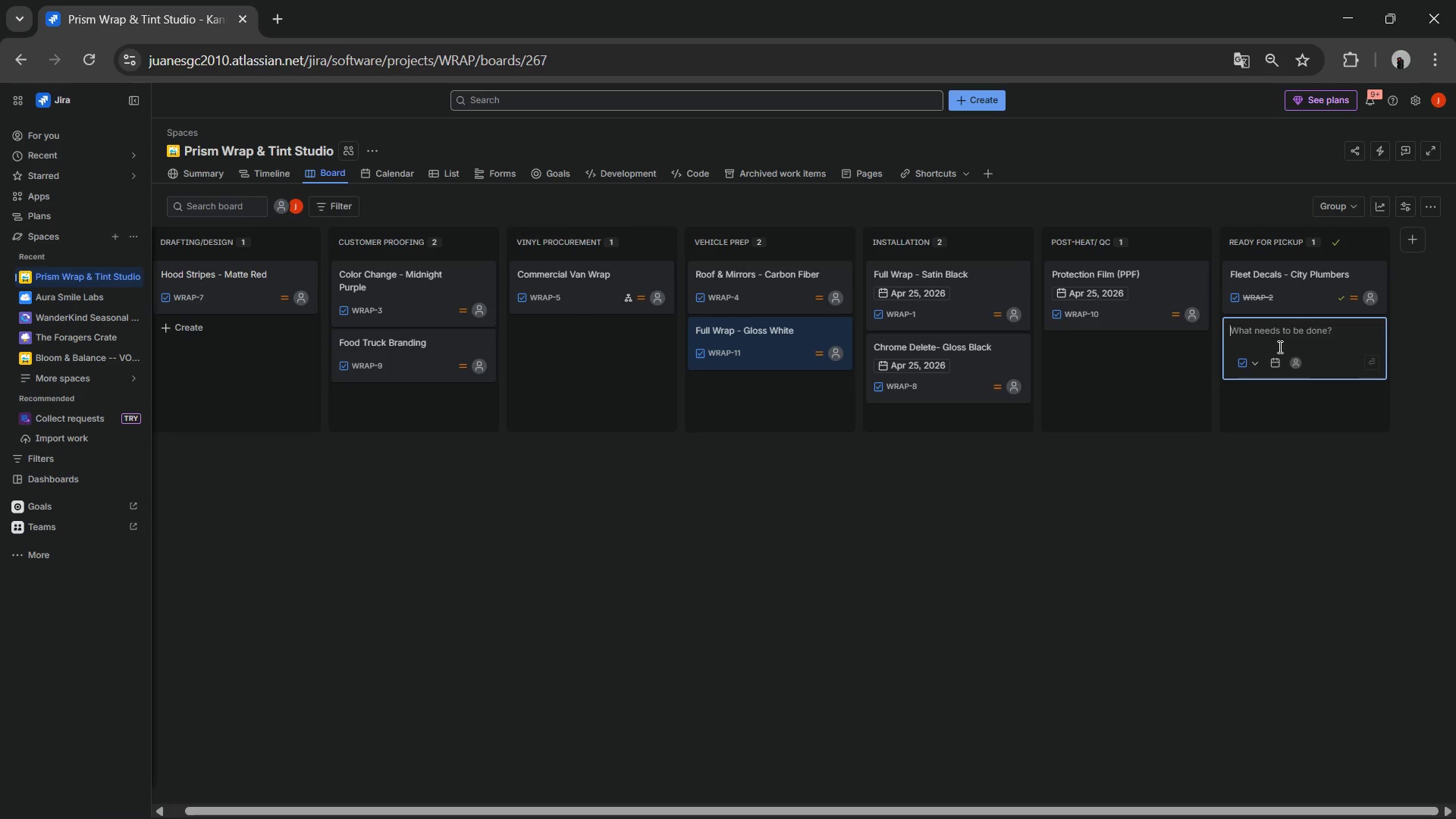 
wait(19.17)
 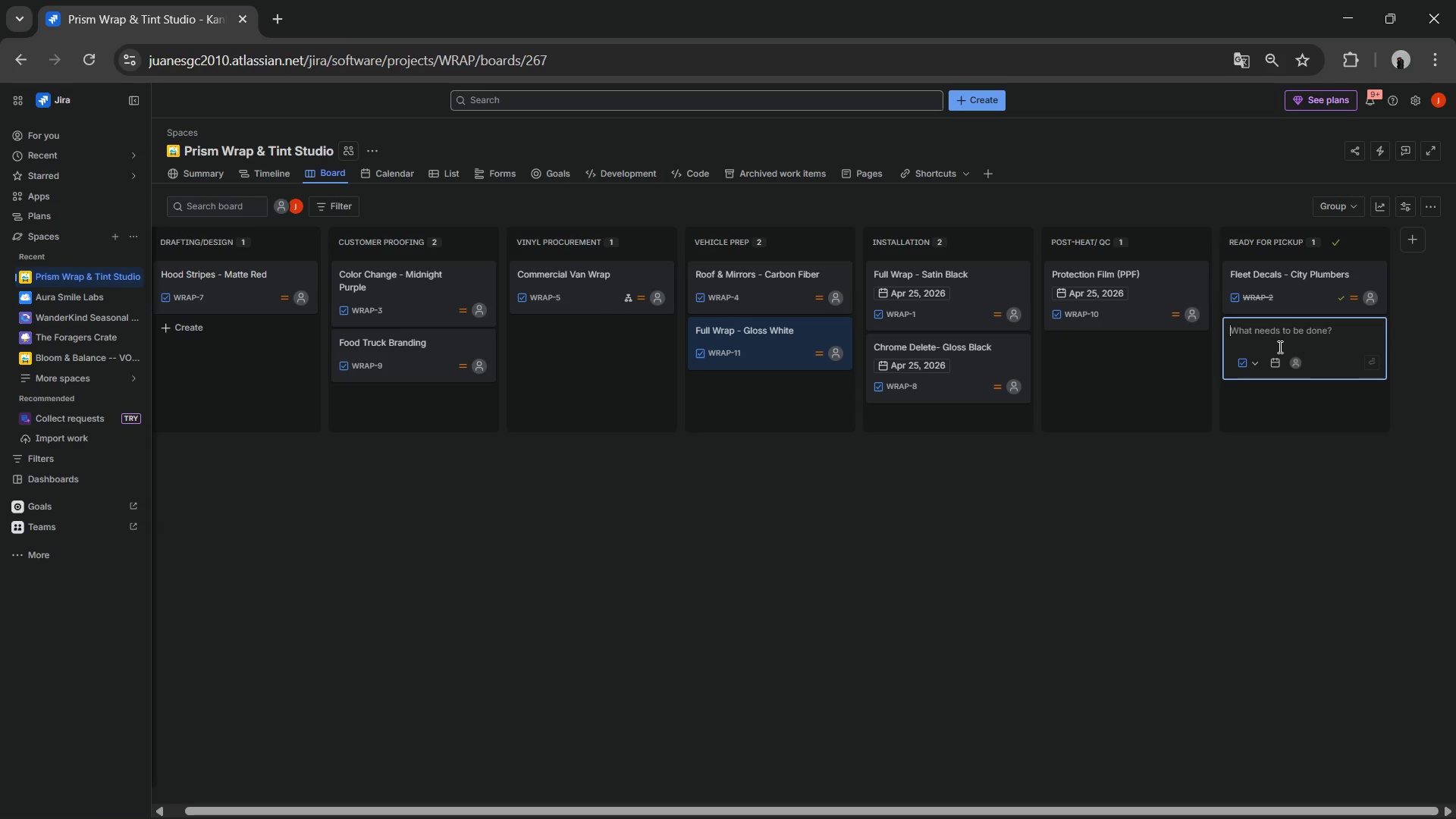 
left_click([1291, 347])
 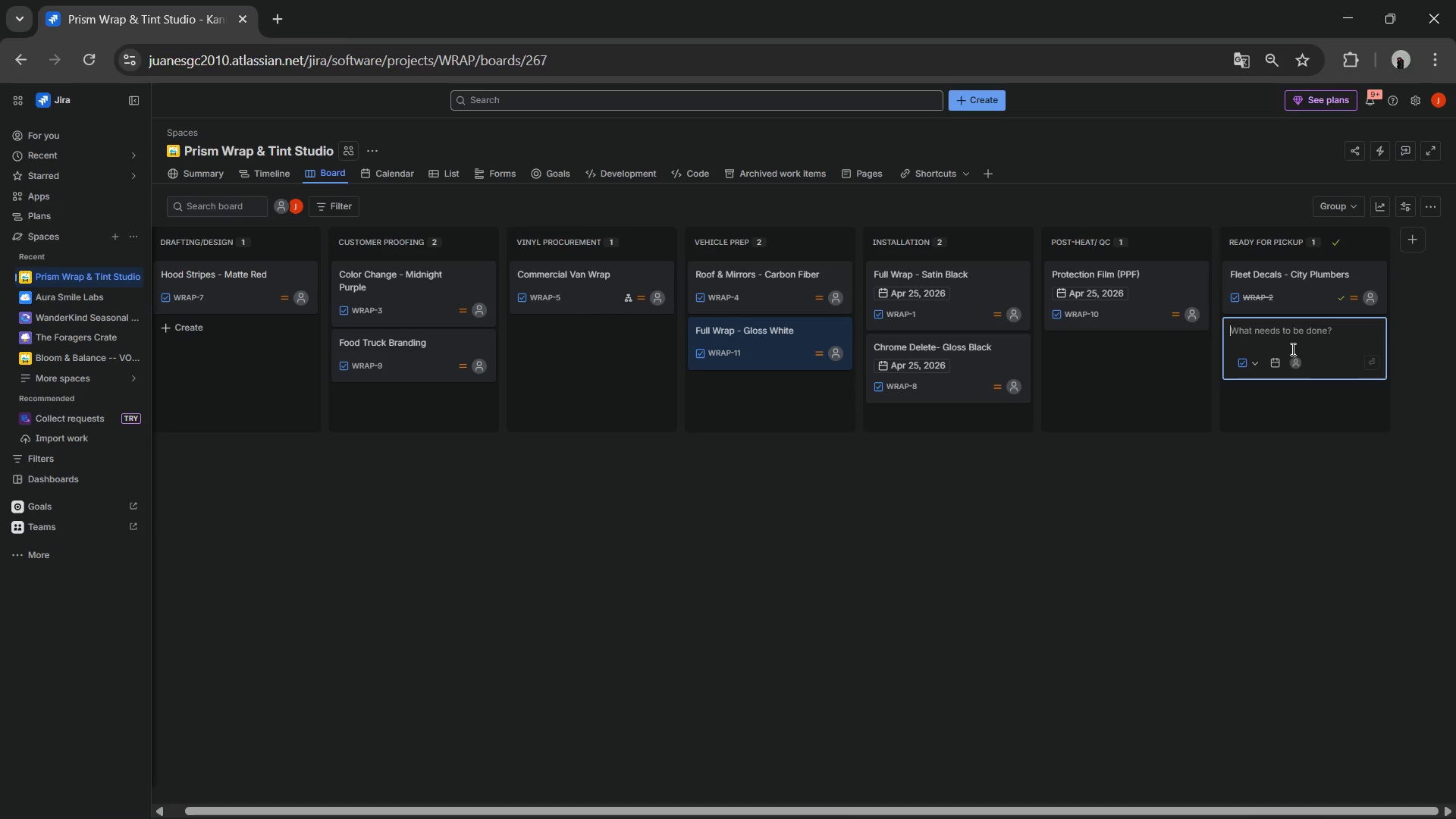 
wait(6.01)
 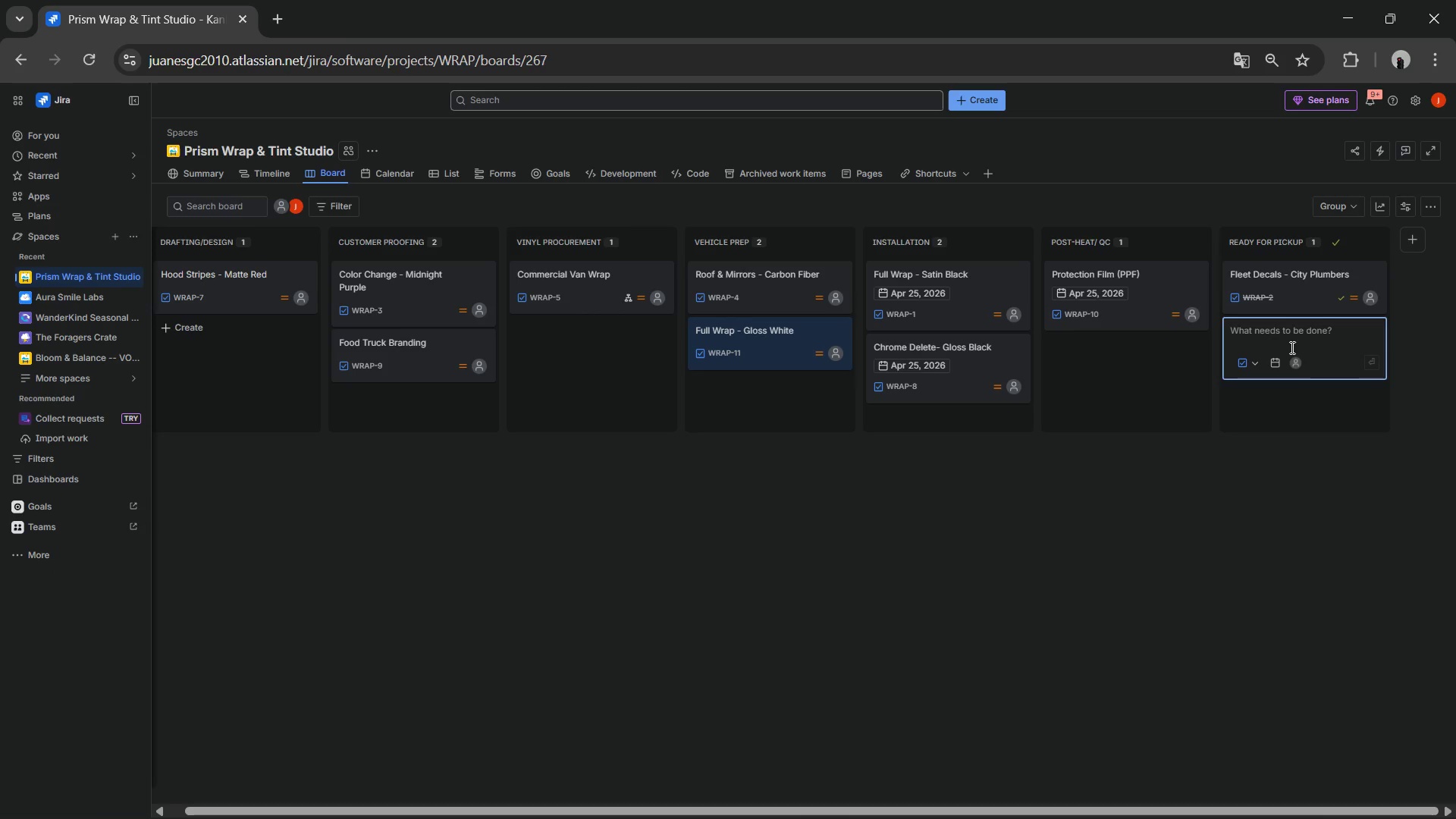 
type(Window Tint - 5% )
 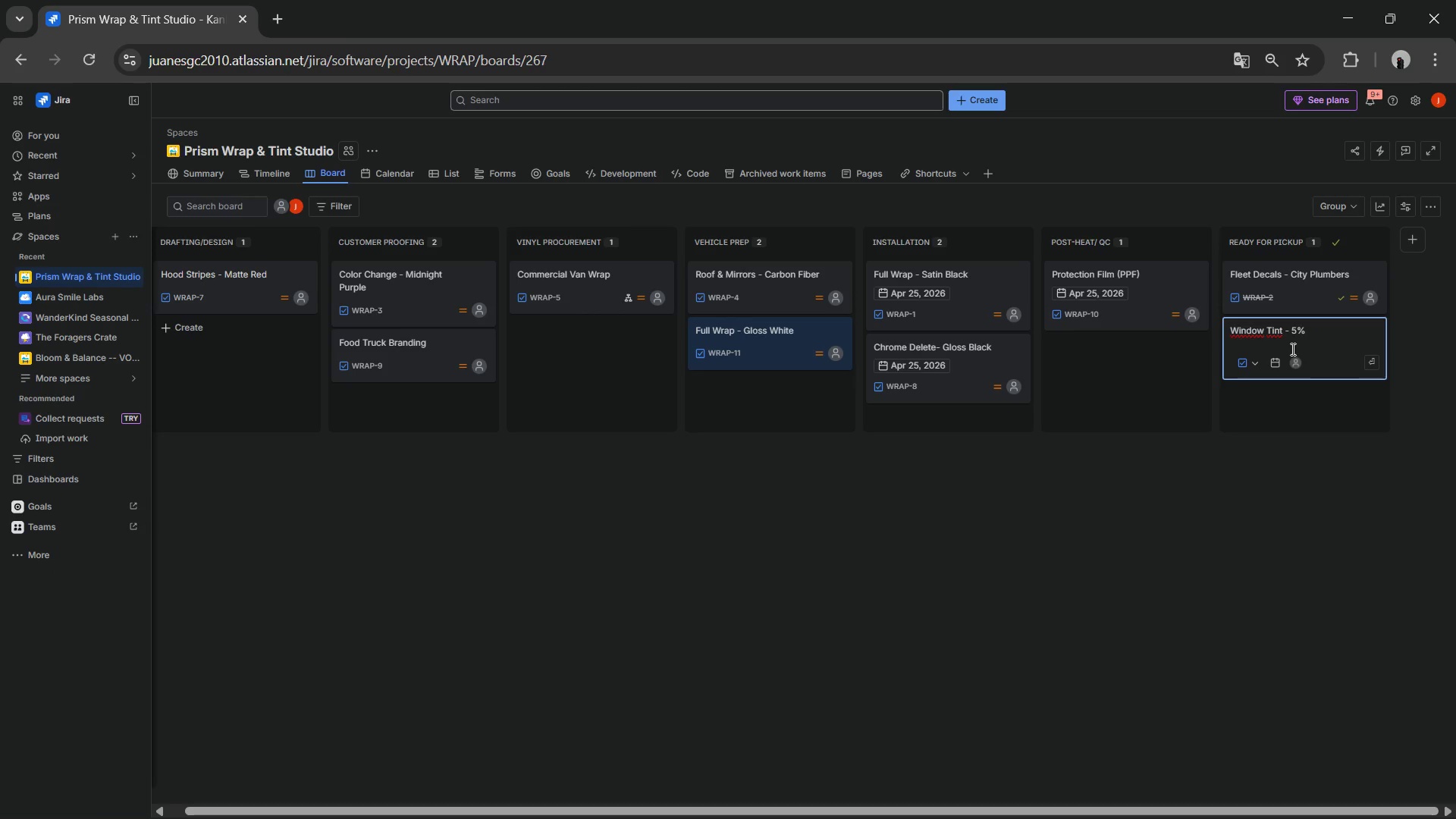 
type(Ceramic)
 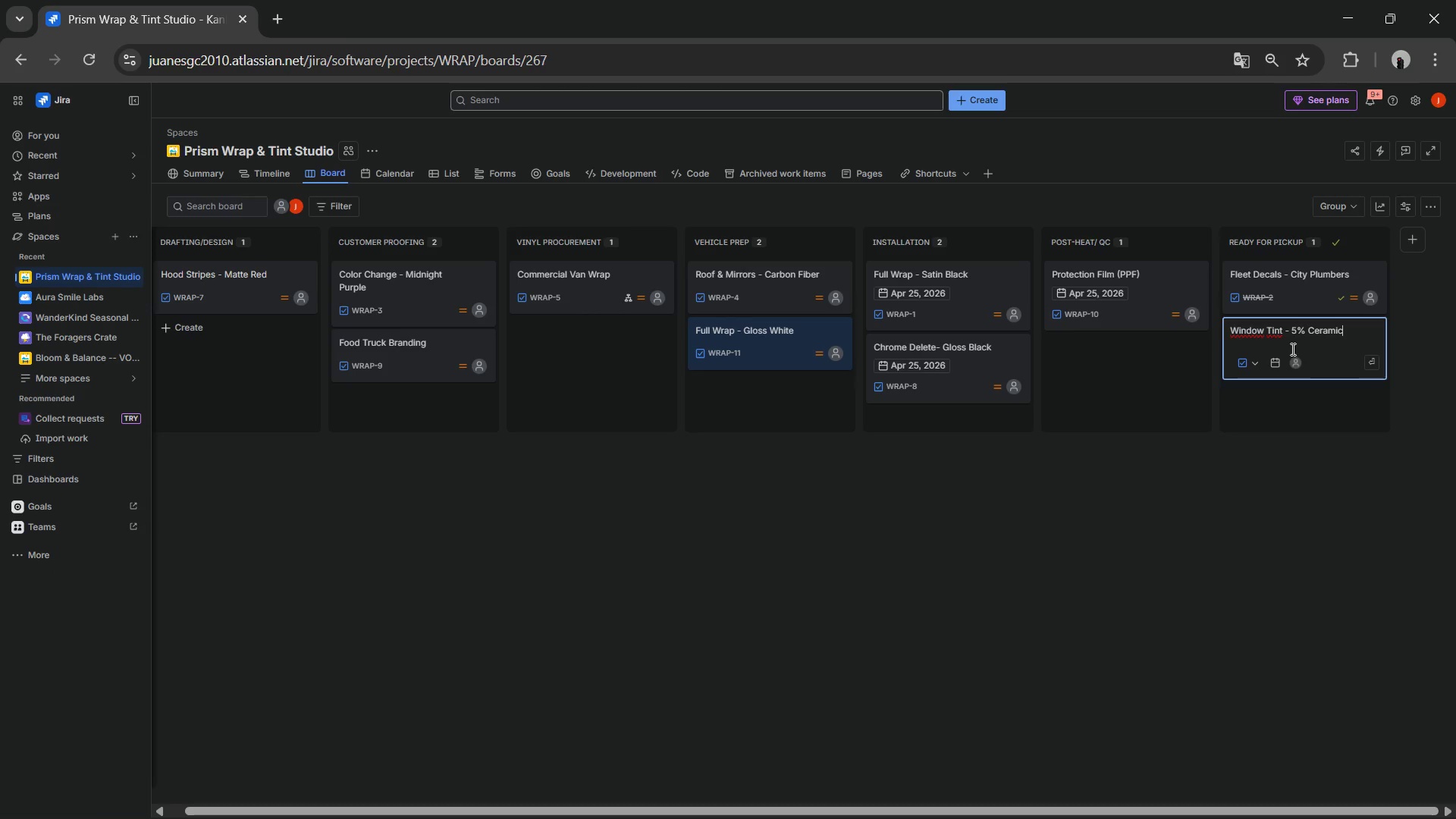 
key(Enter)
 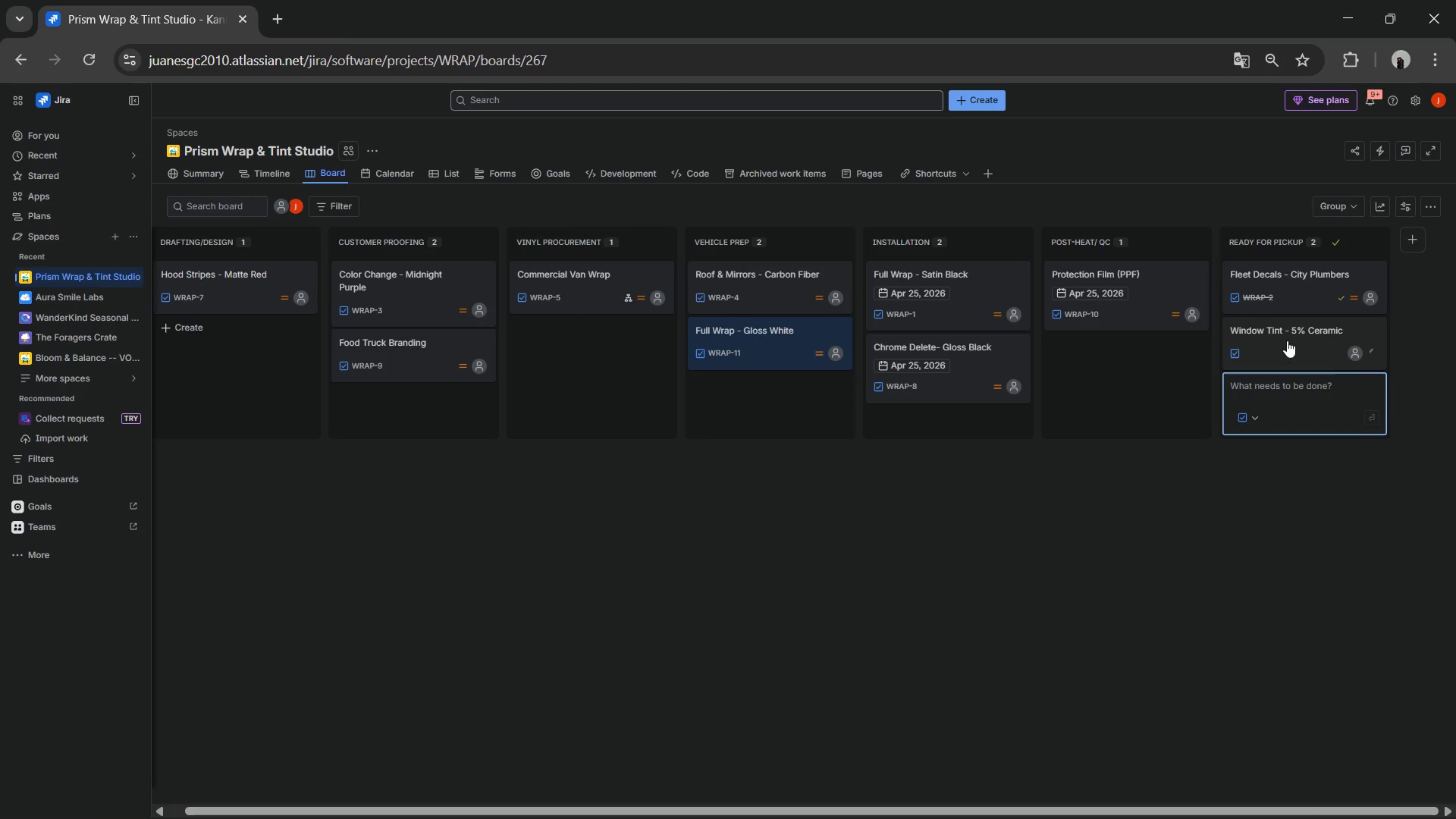 
left_click([1282, 329])
 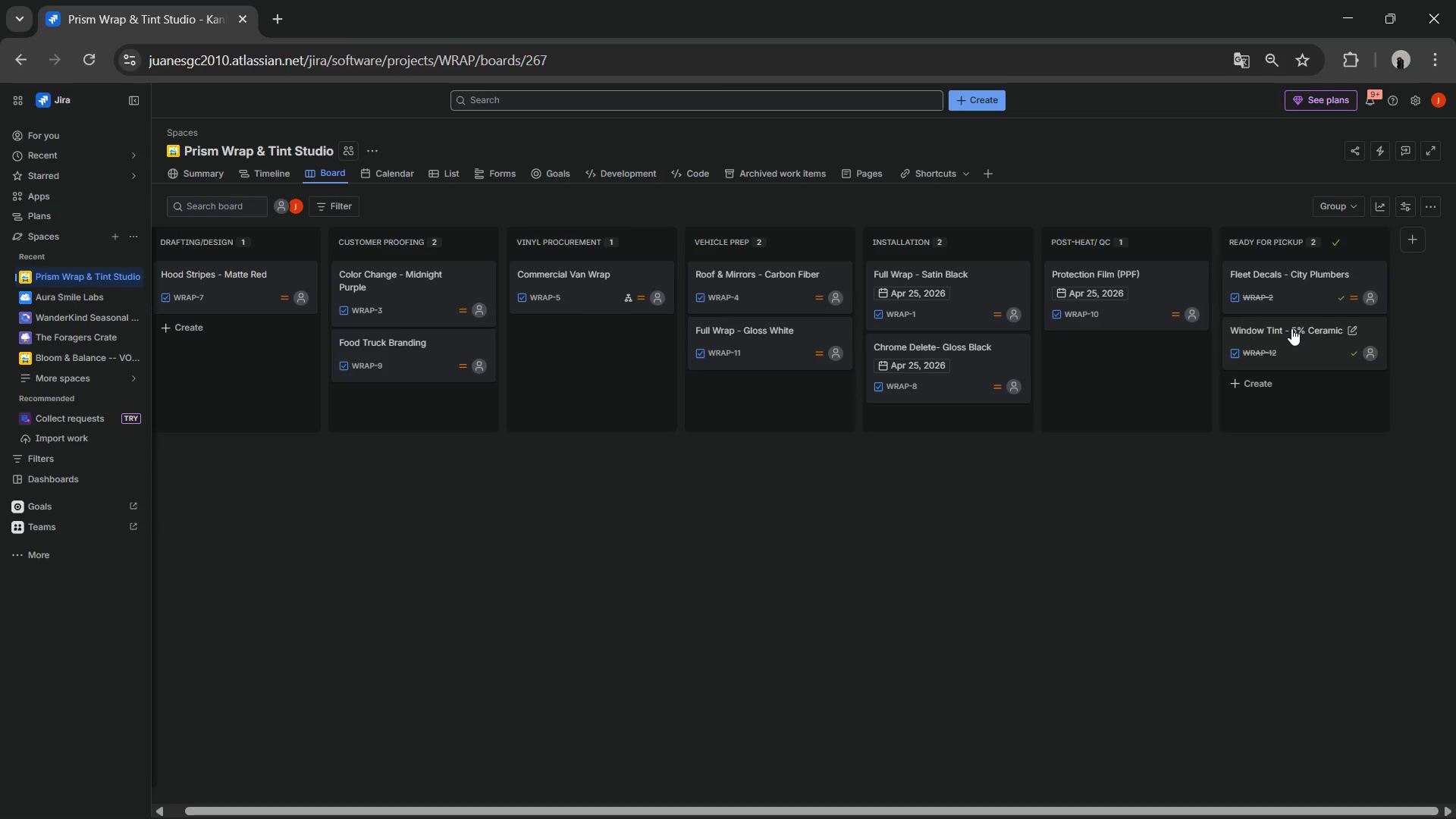 
left_click([1291, 328])
 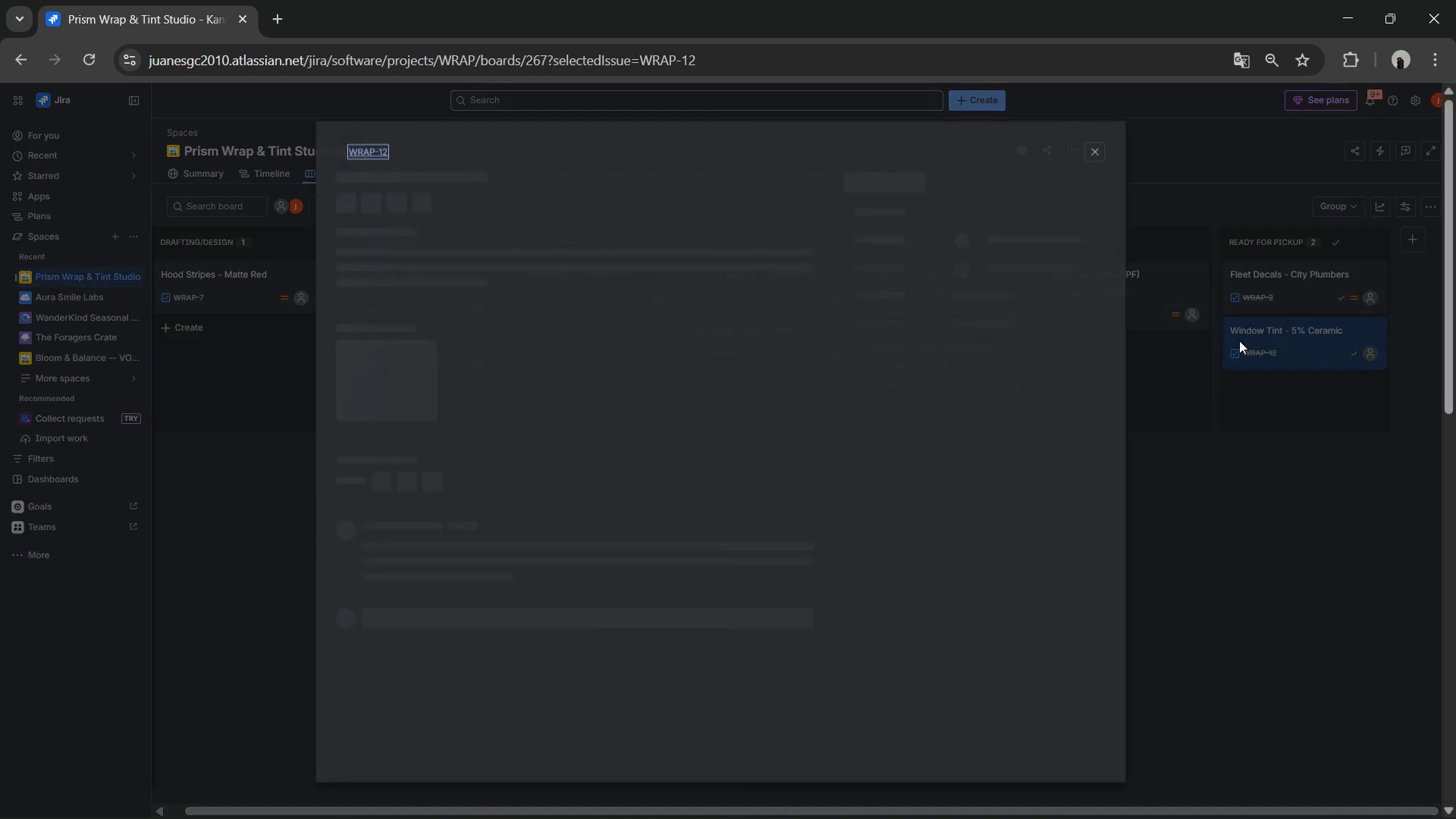 
mouse_move([786, 456])
 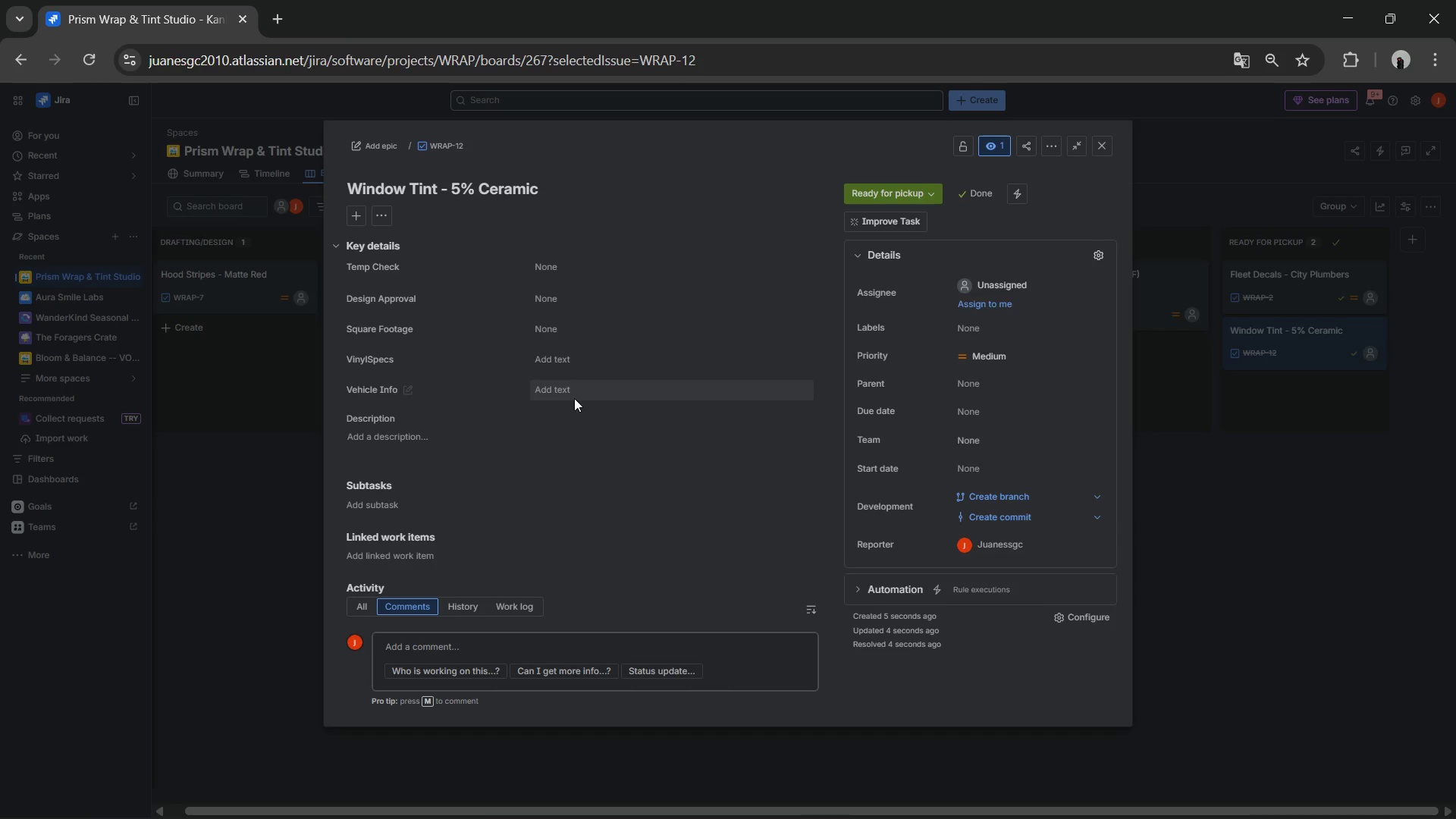 
double_click([574, 398])
 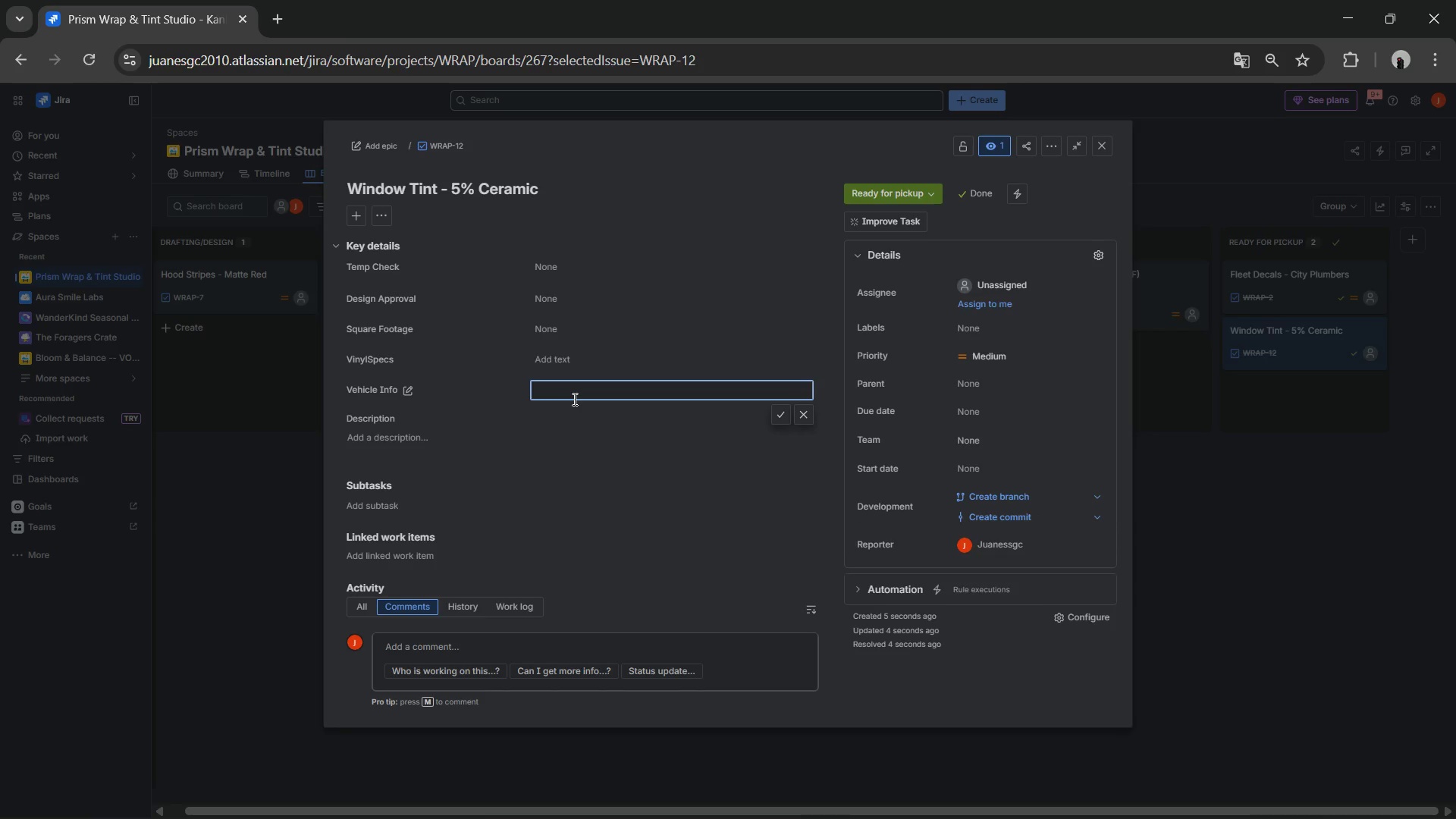 
type(2024 Honda CIvi)
key(Backspace)
key(Backspace)
key(Backspace)
type(ivic)
 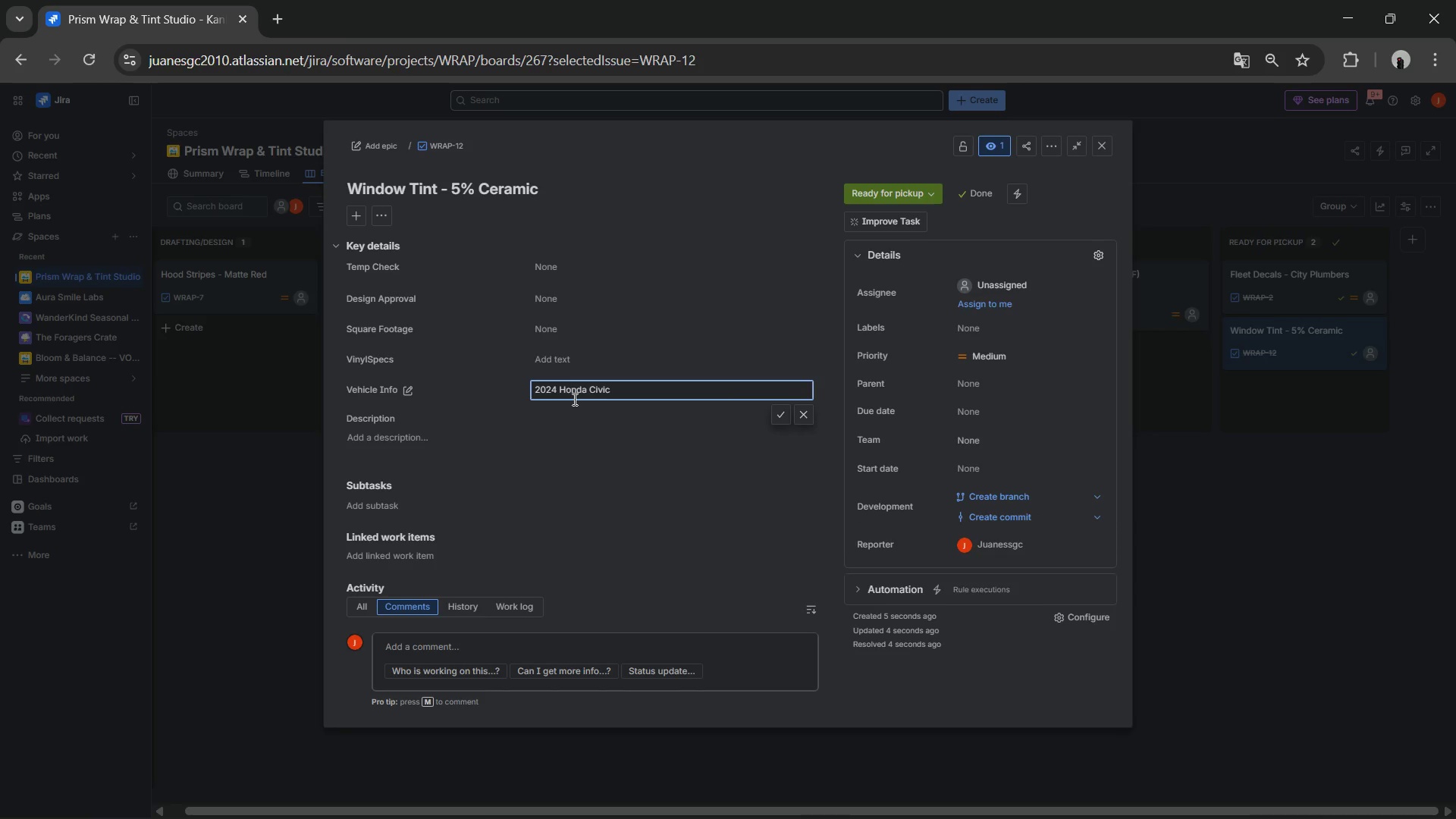 
key(Enter)
 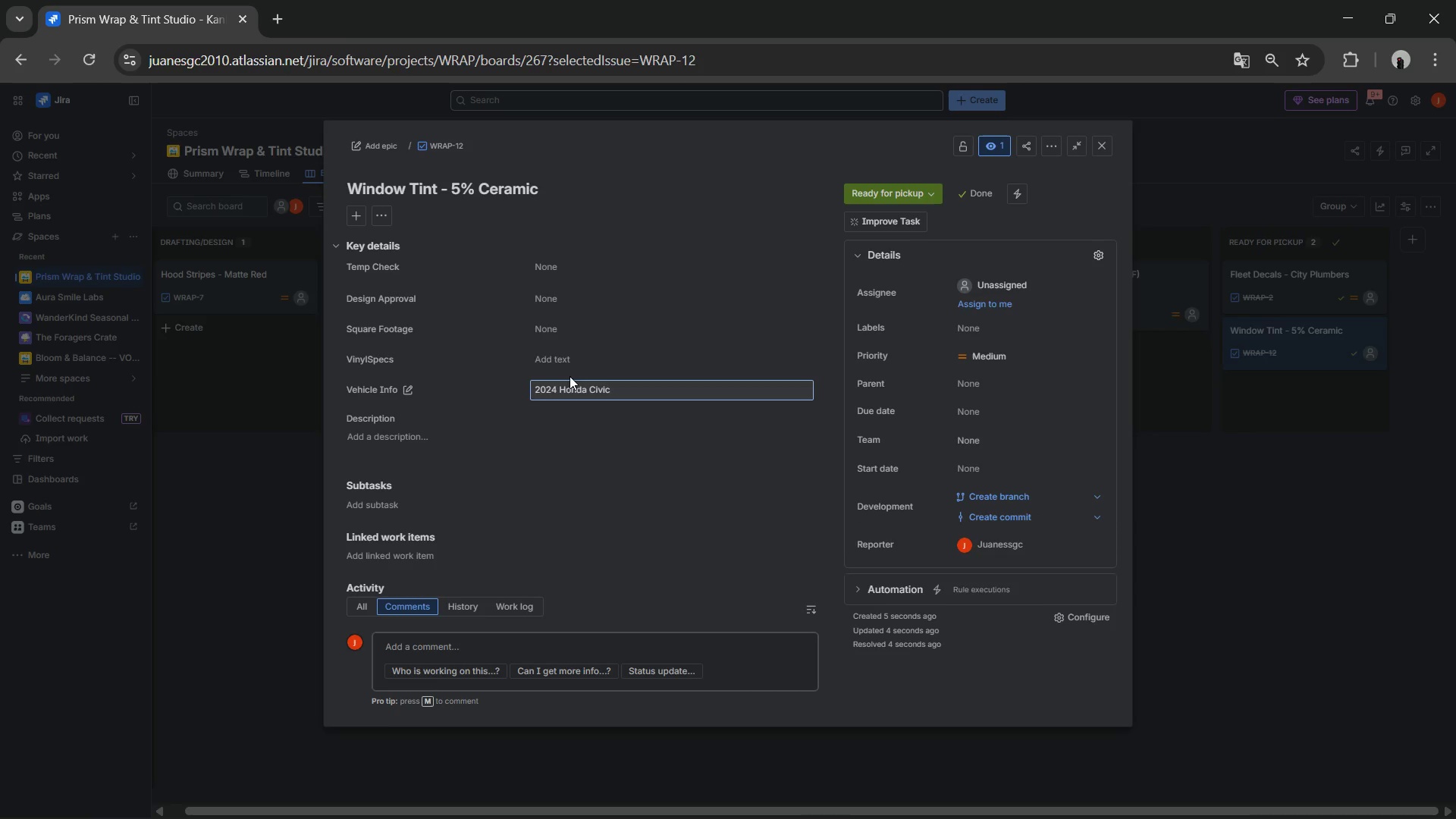 
left_click([570, 360])
 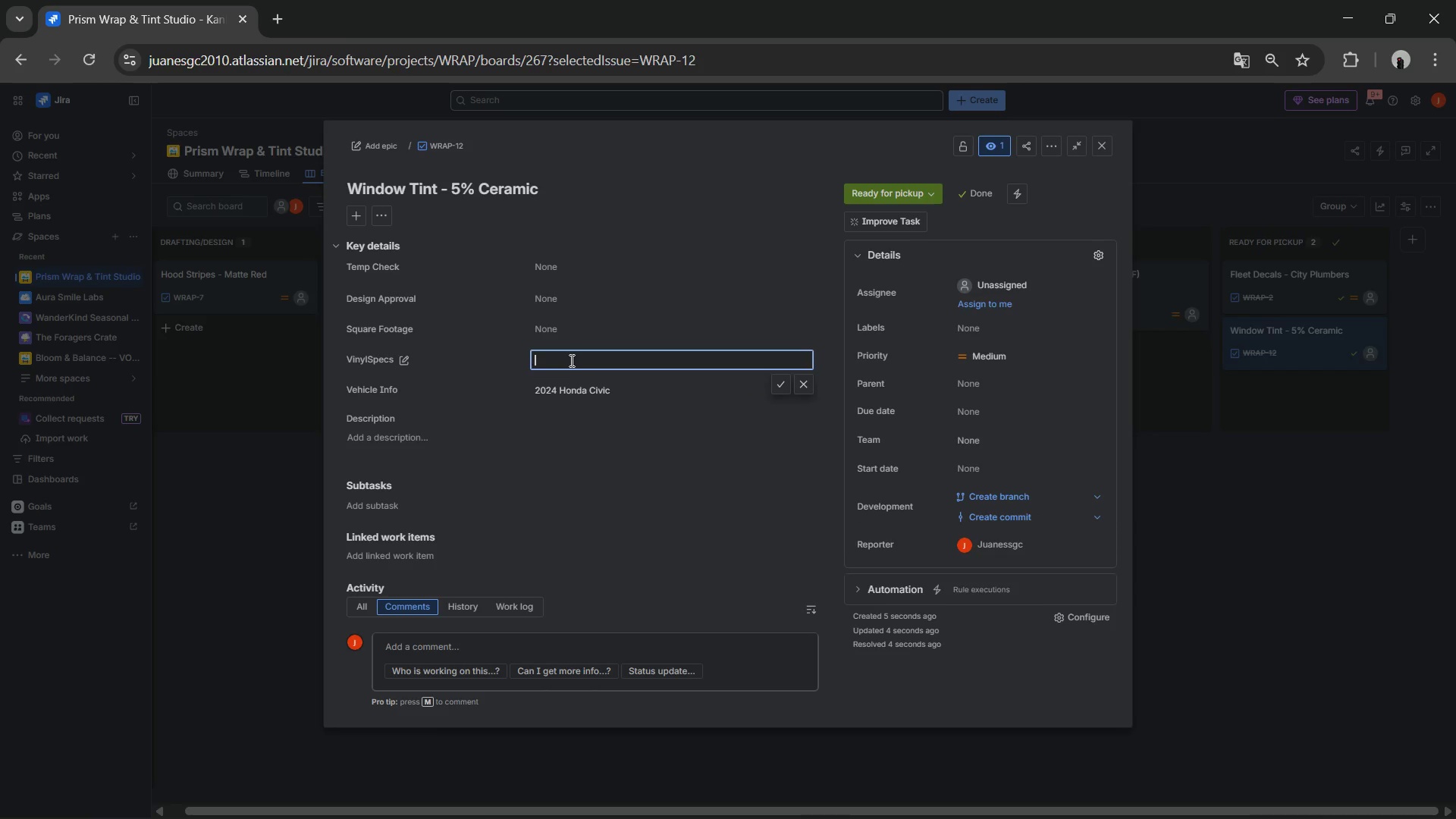 
type(Ceramic IR Series)
 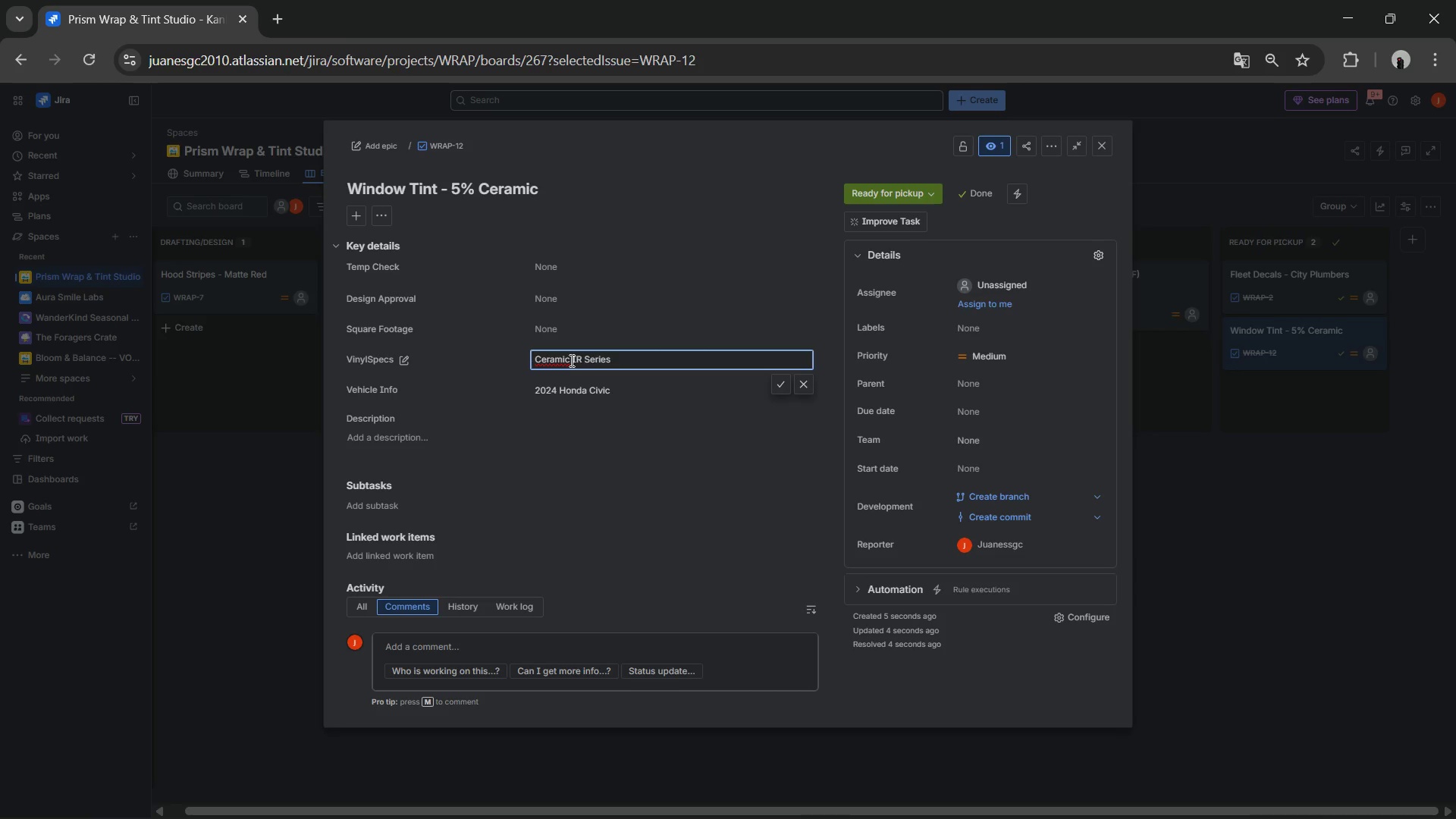 
left_click([575, 322])
 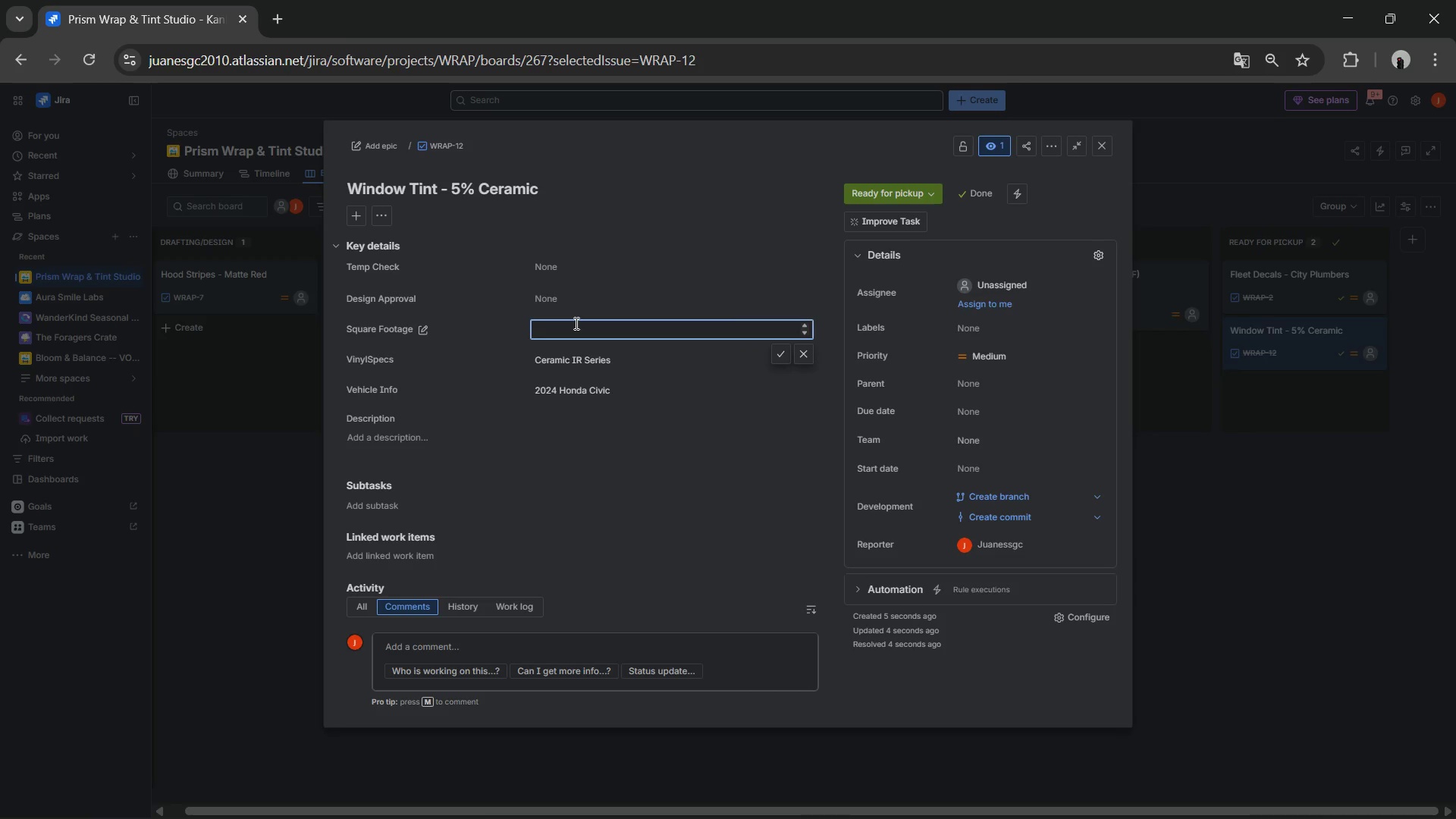 
key(Numpad5)
 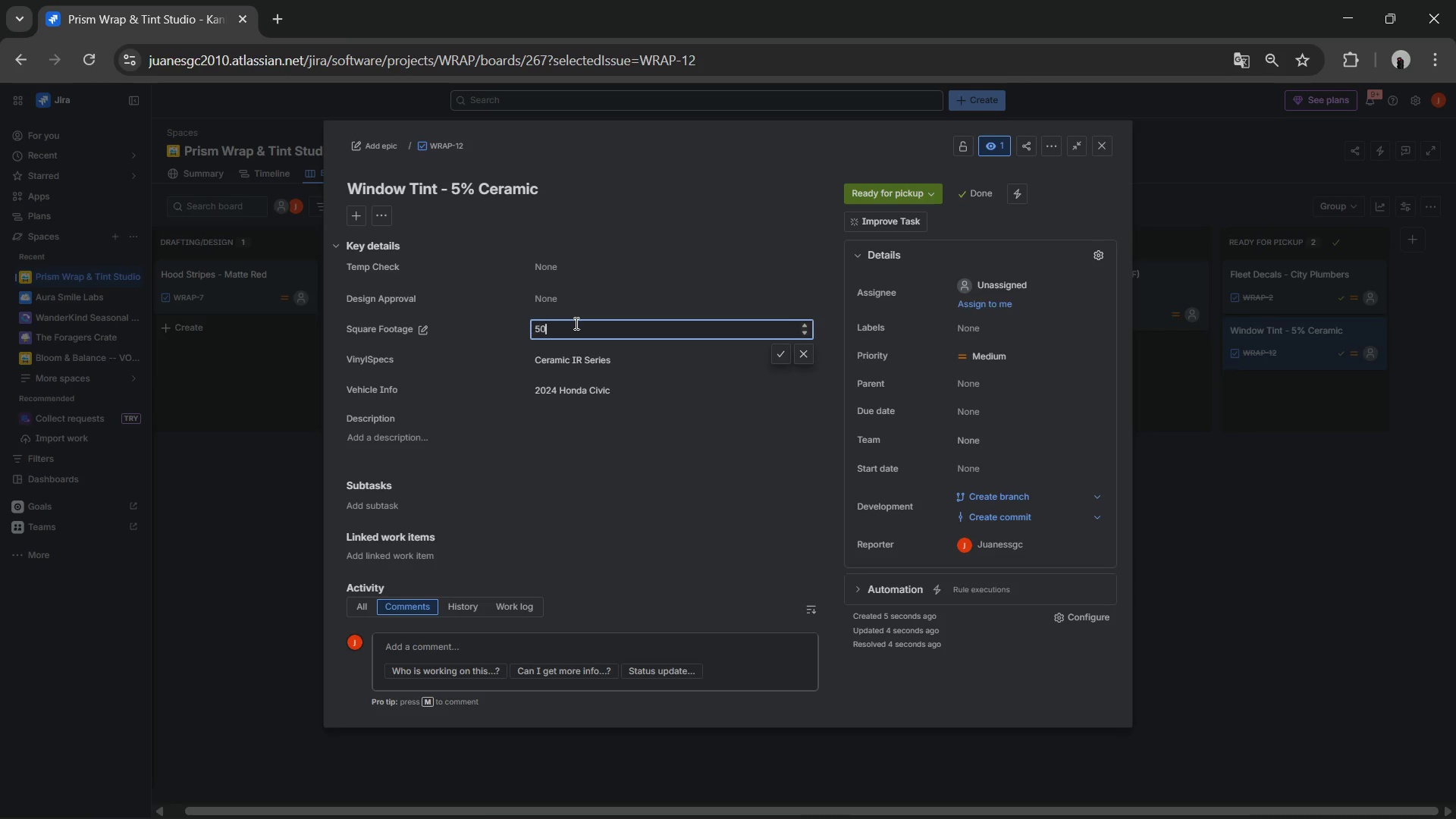 
key(Numpad0)
 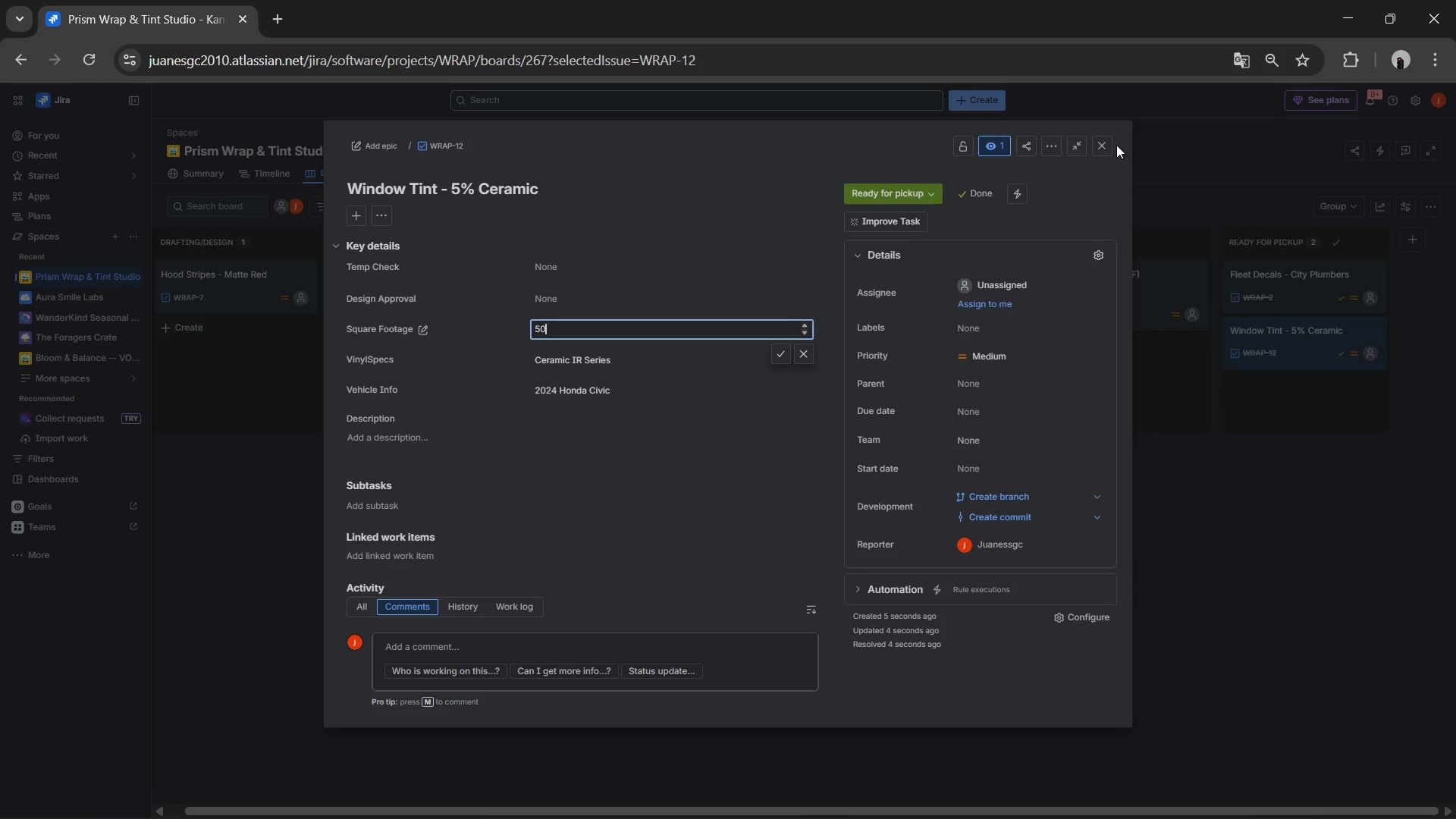 
left_click([1099, 146])
 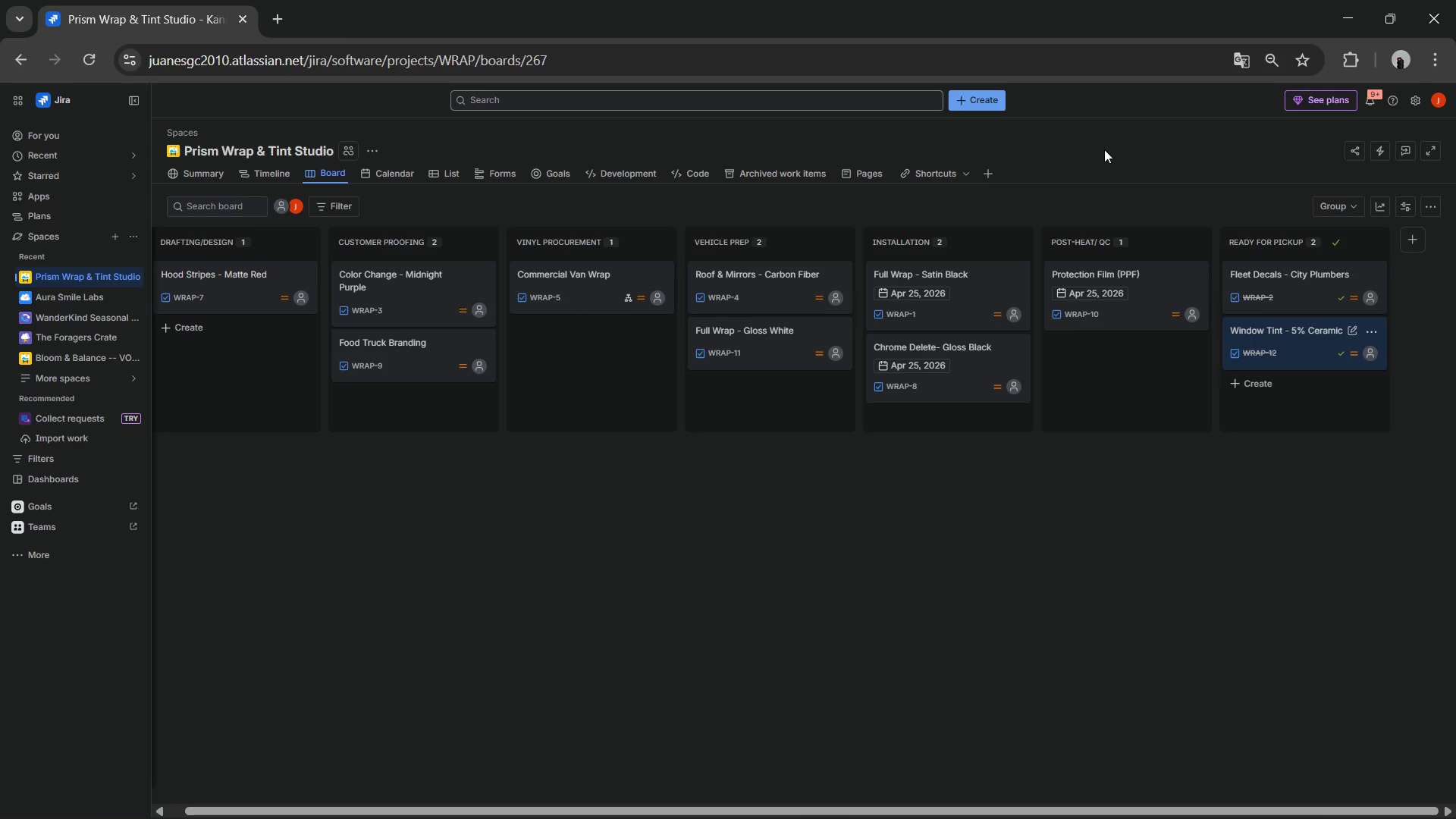 
wait(5.48)
 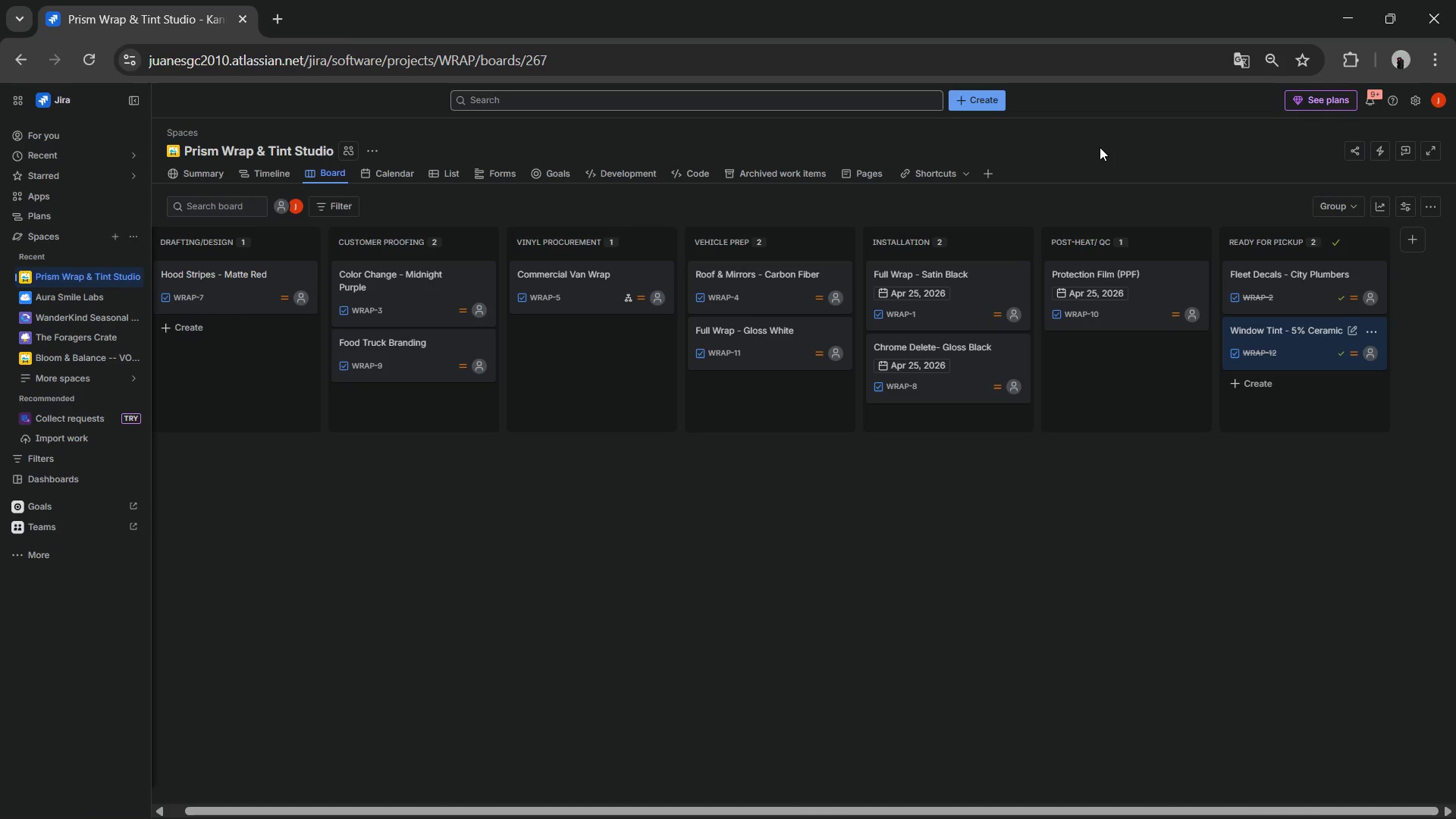 
left_click([566, 324])
 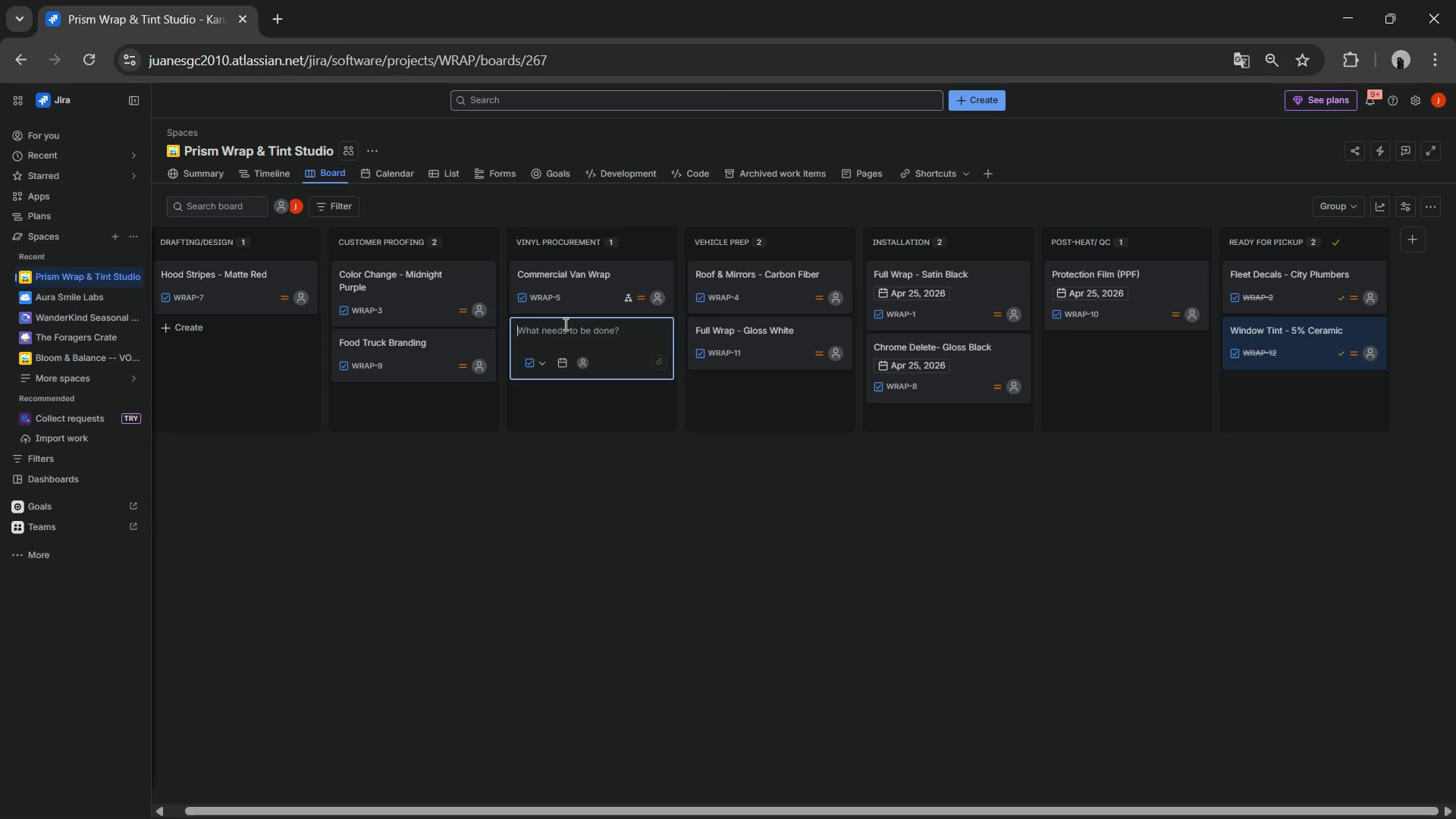 
left_click([564, 324])
 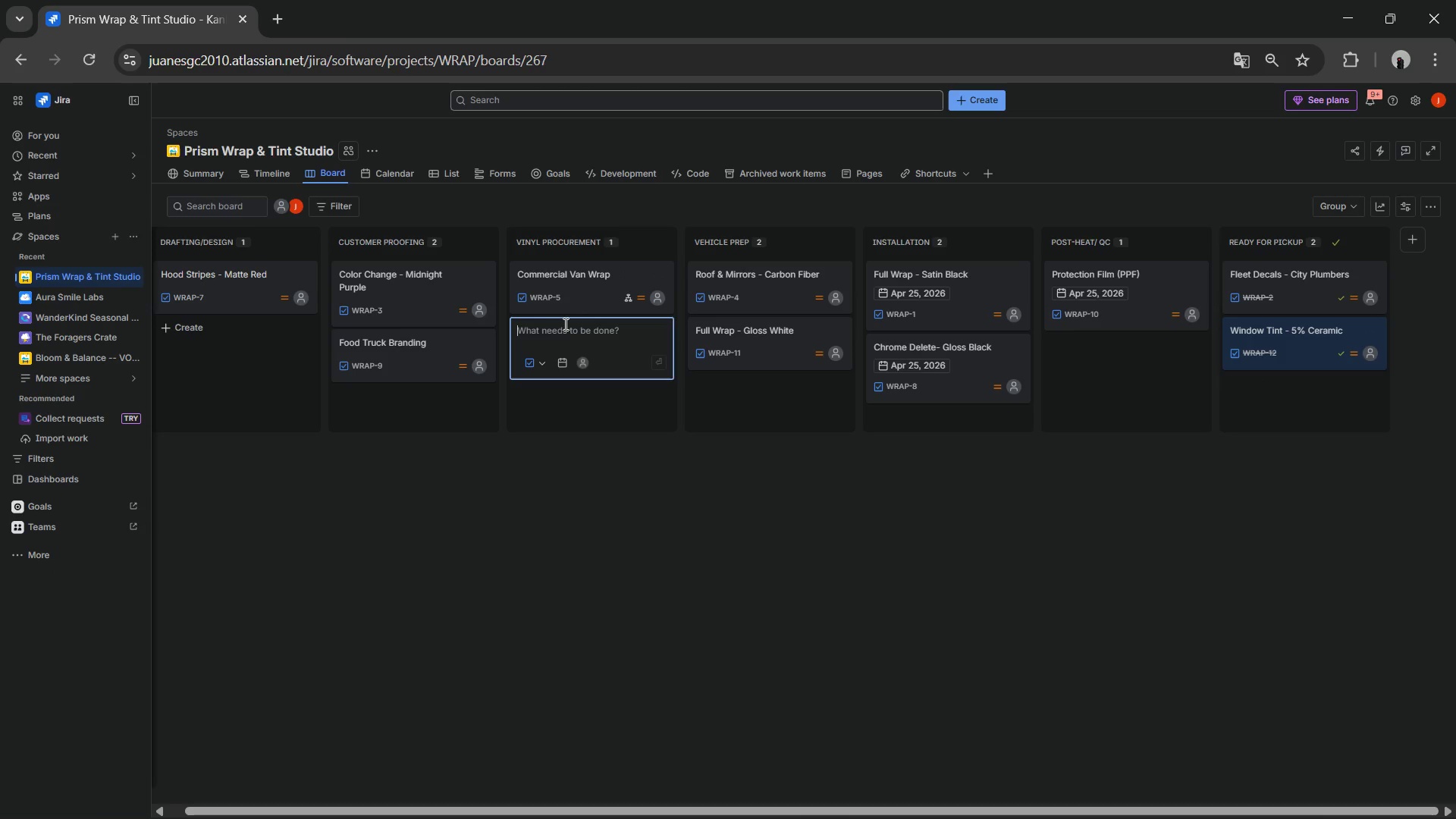 
type(Reflective Safety Fleet)
 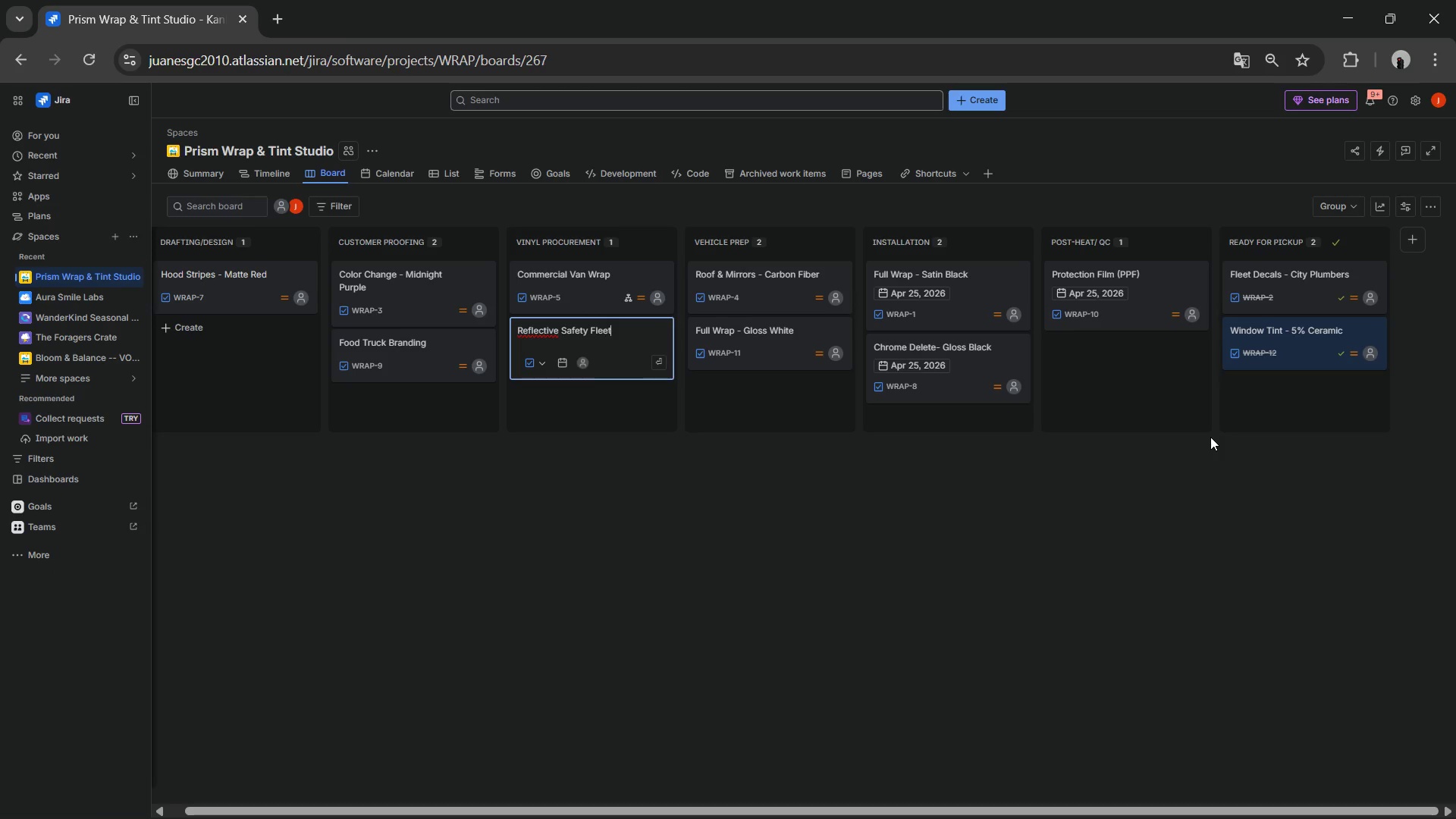 
key(Enter)
 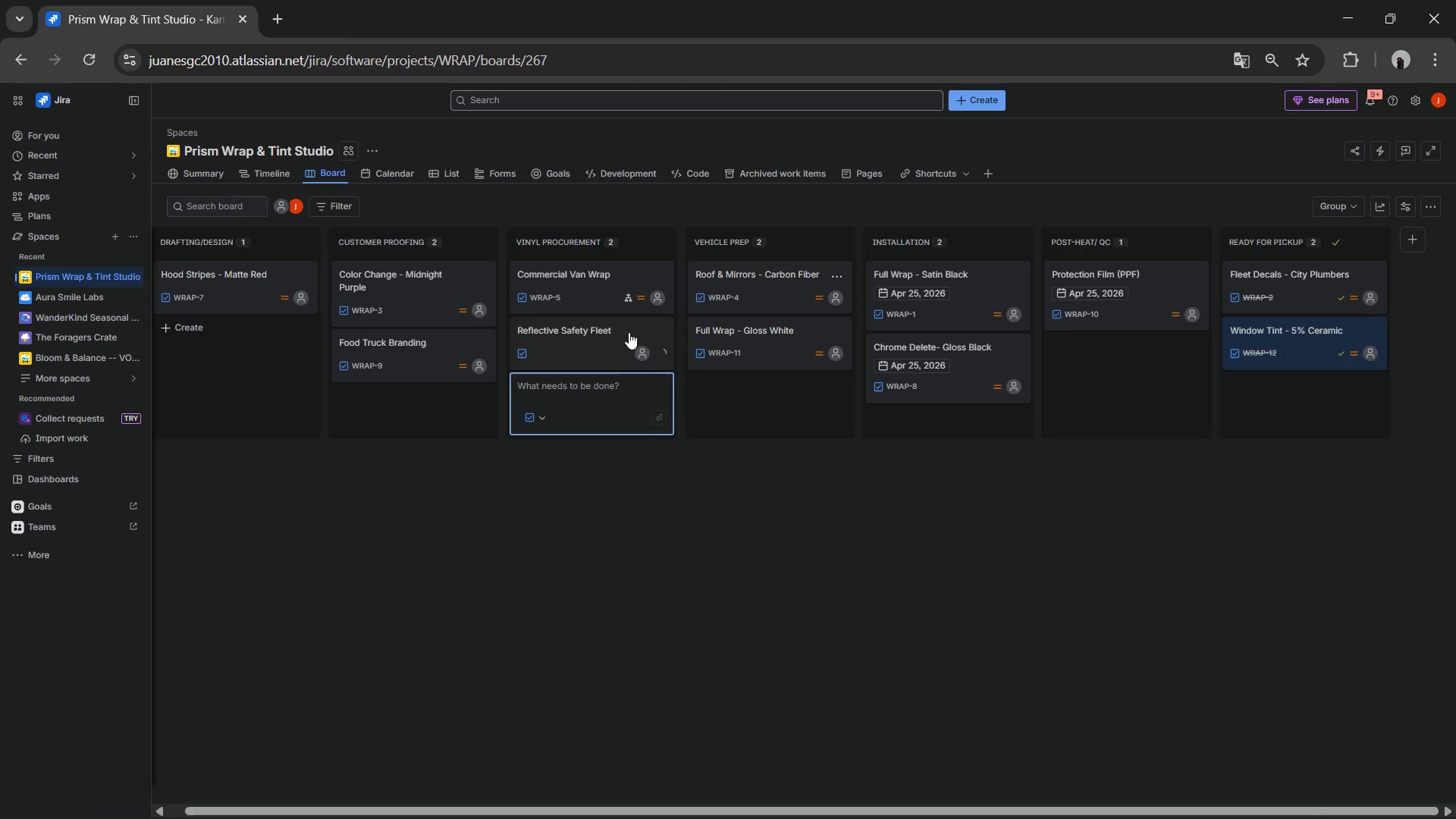 
left_click([584, 323])
 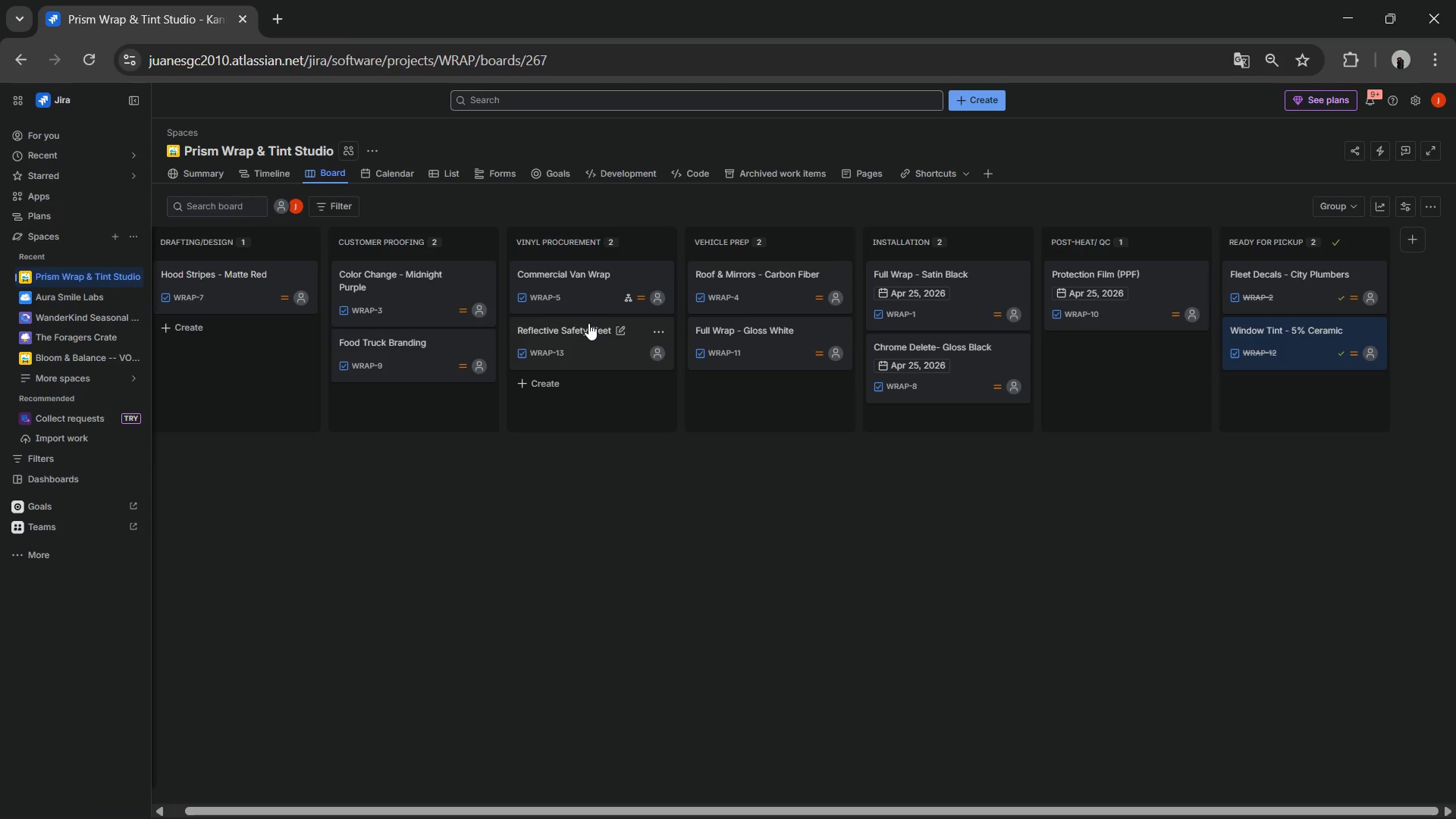 
wait(10.02)
 